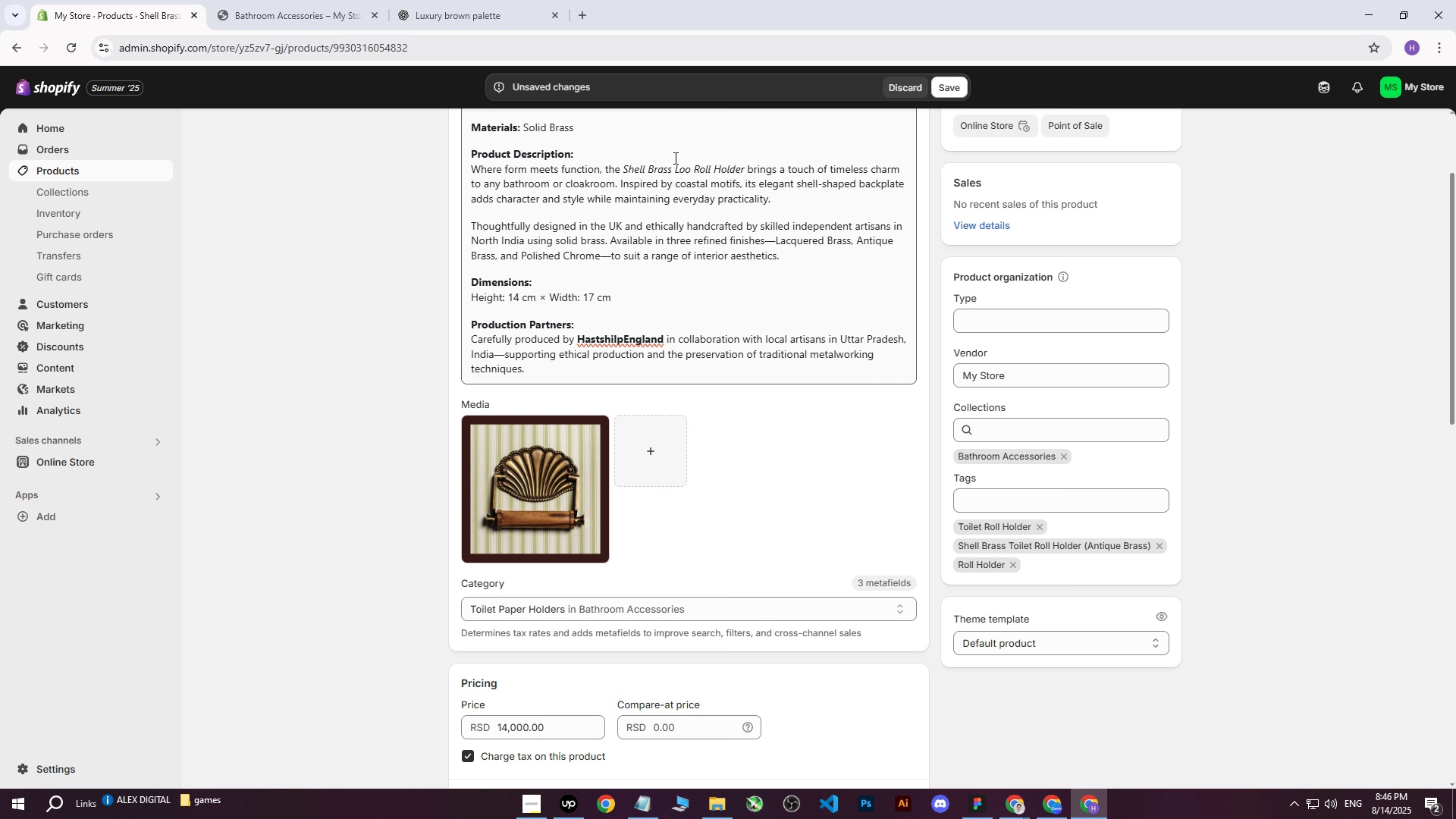 
scroll: coordinate [642, 194], scroll_direction: up, amount: 6.0
 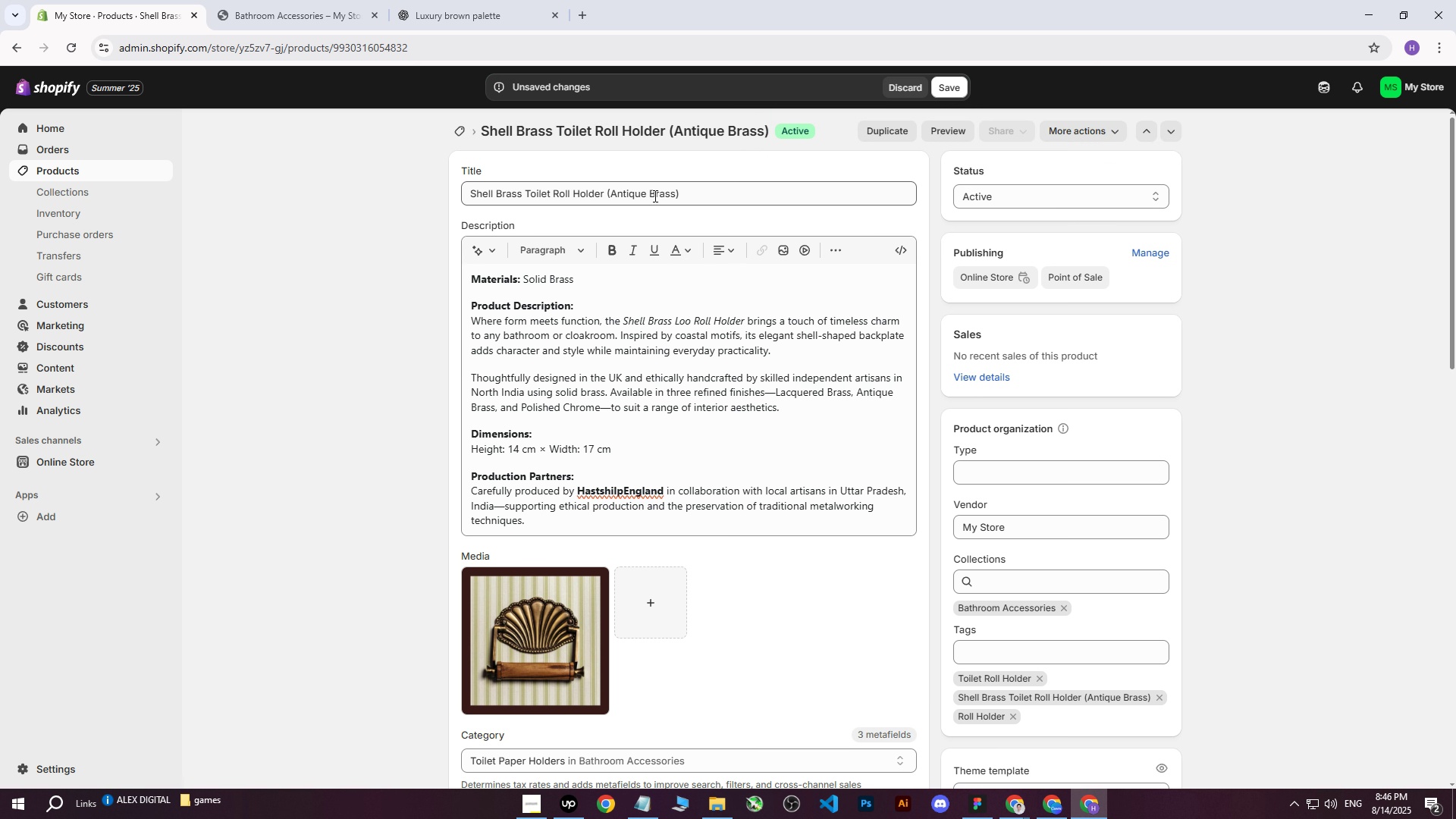 
left_click_drag(start_coordinate=[698, 194], to_coordinate=[391, 206])
 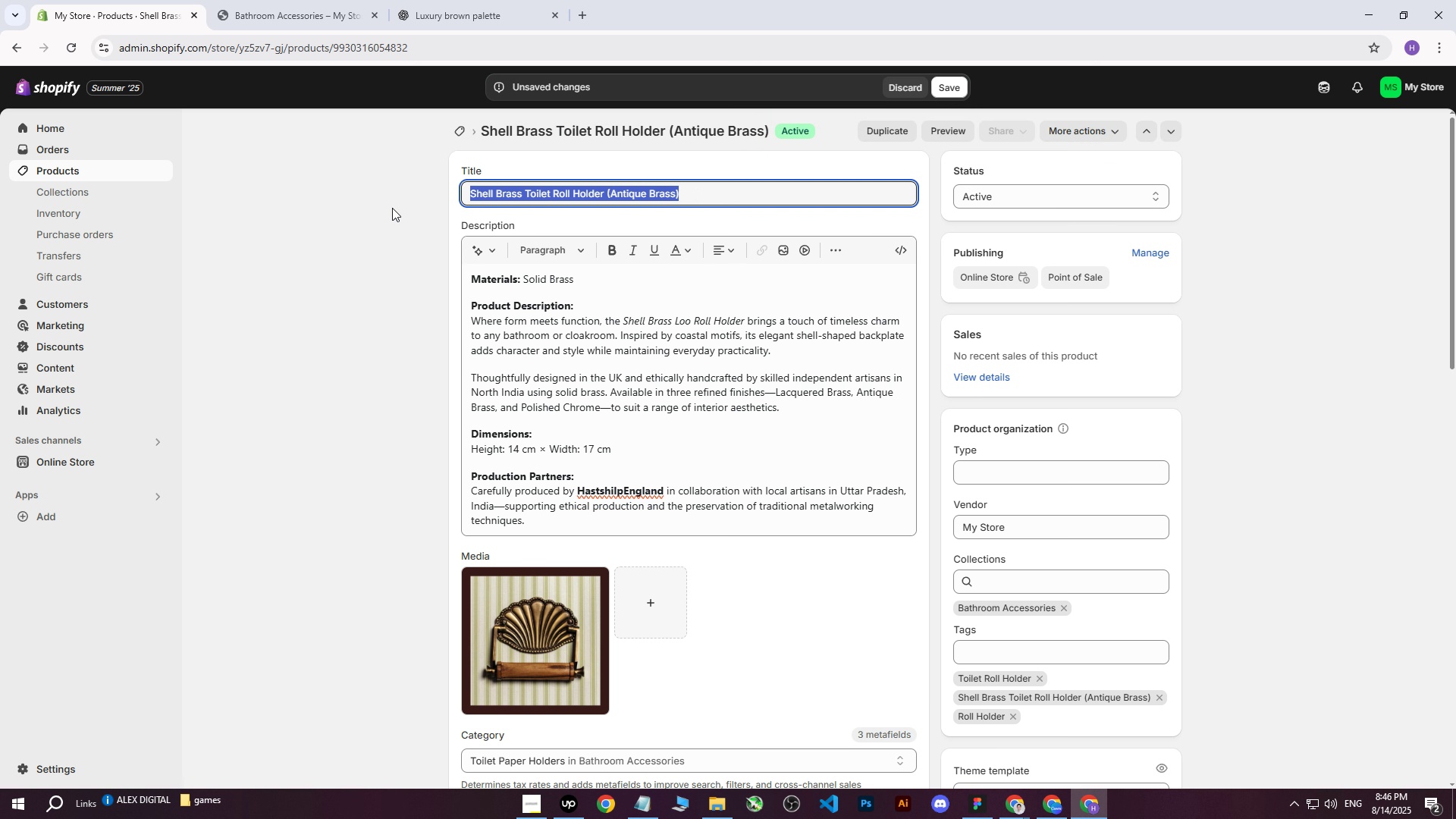 
key(Control+ControlLeft)
 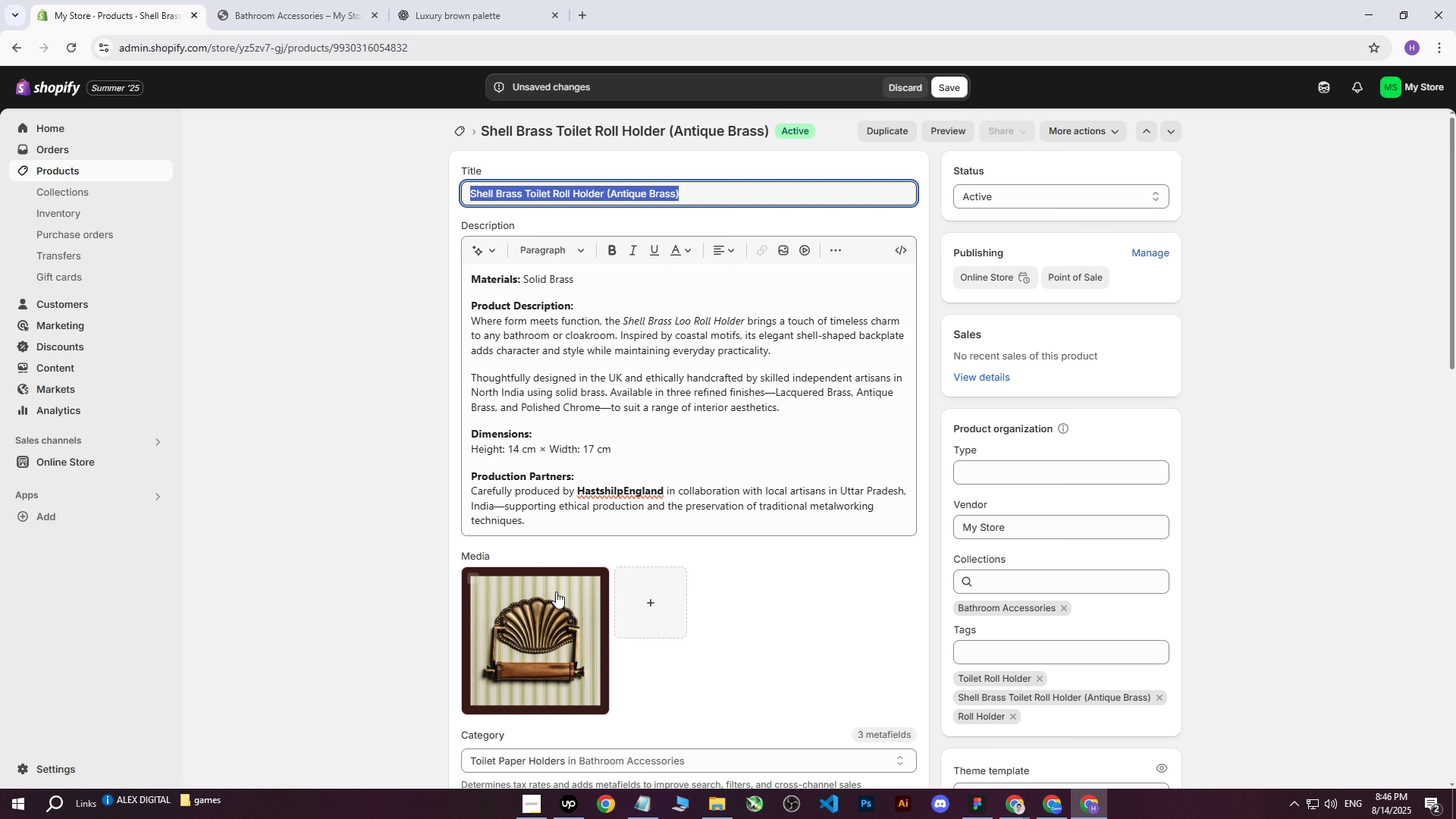 
key(Control+C)
 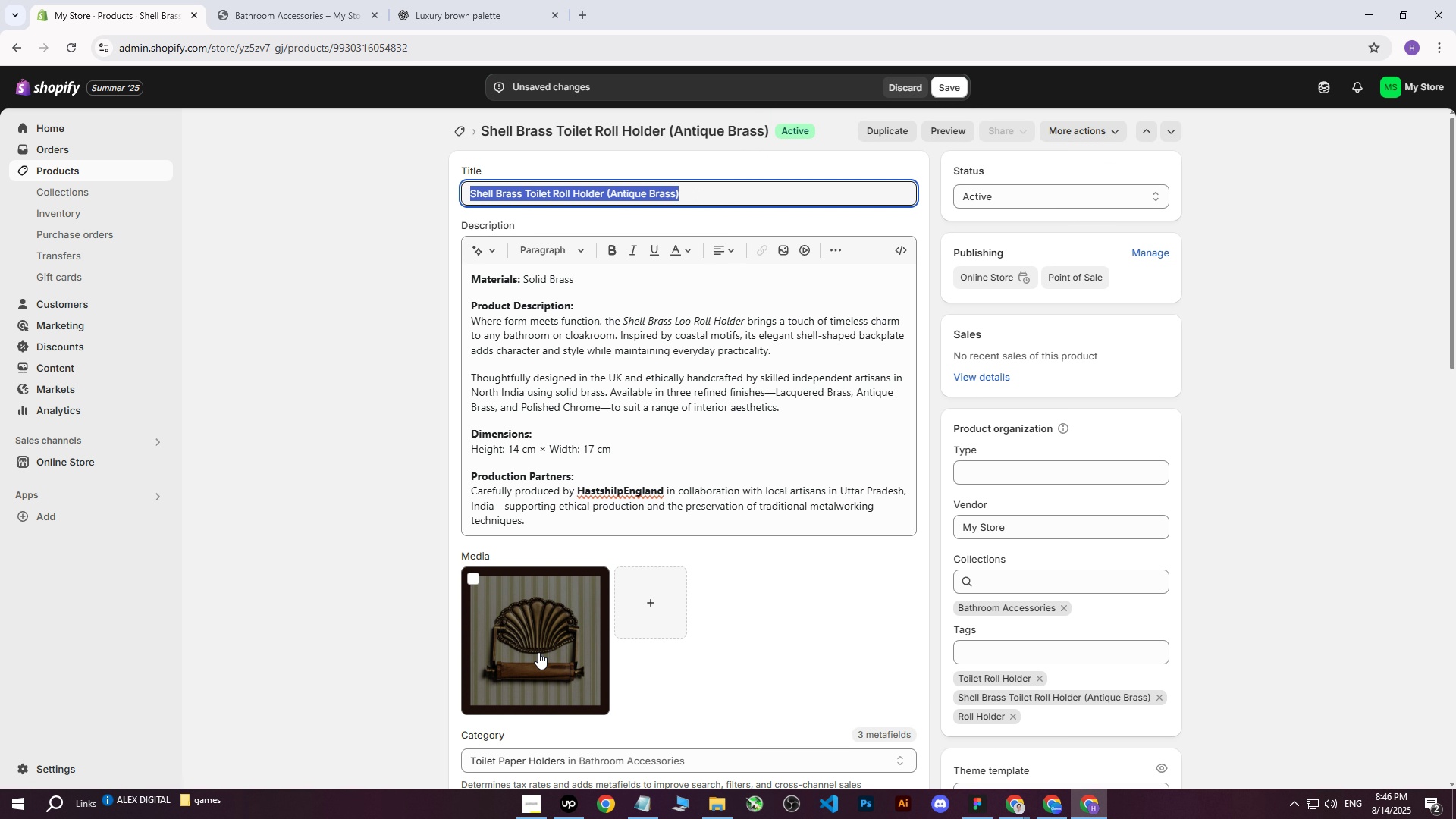 
left_click([538, 652])
 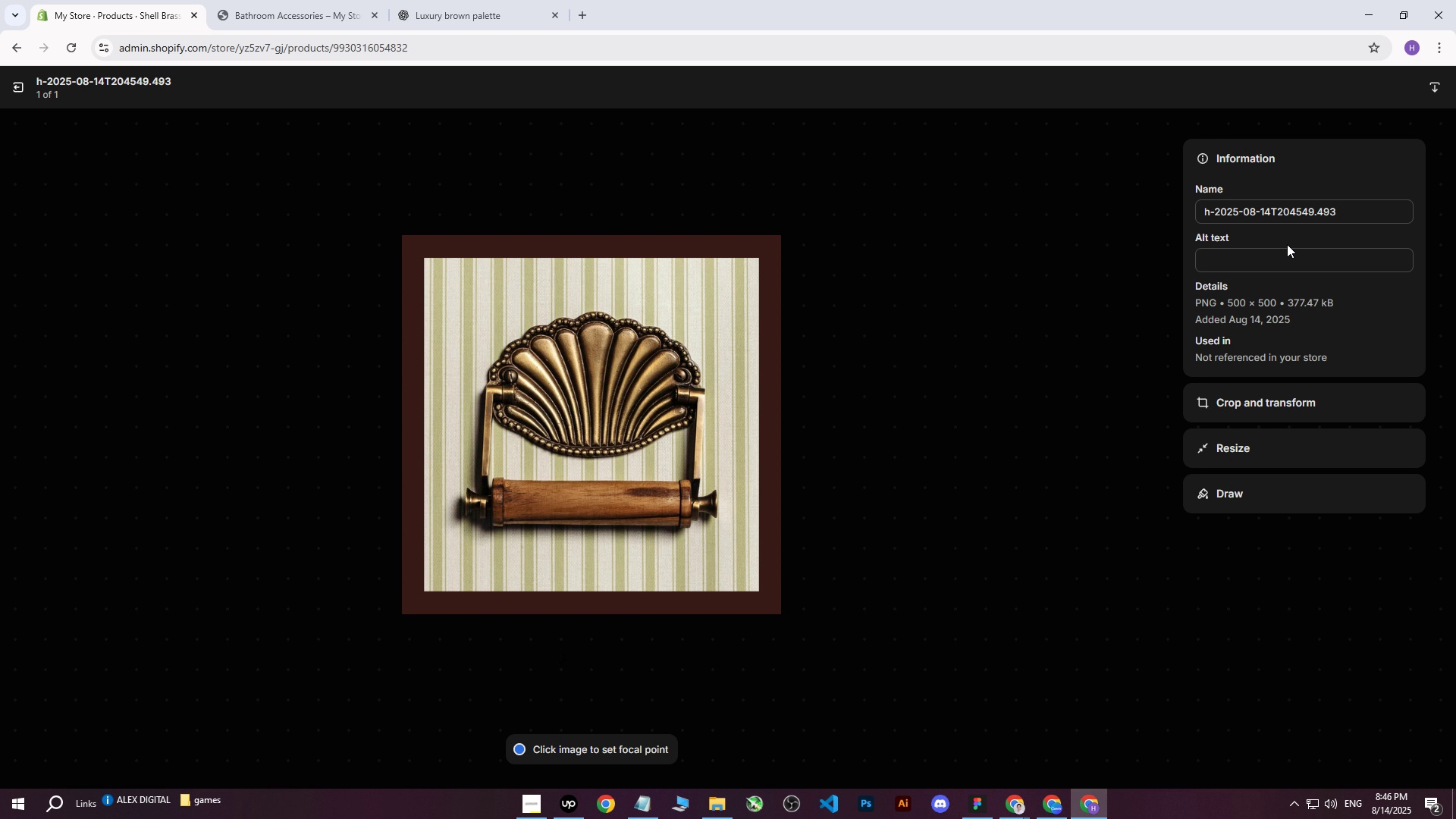 
double_click([1274, 272])
 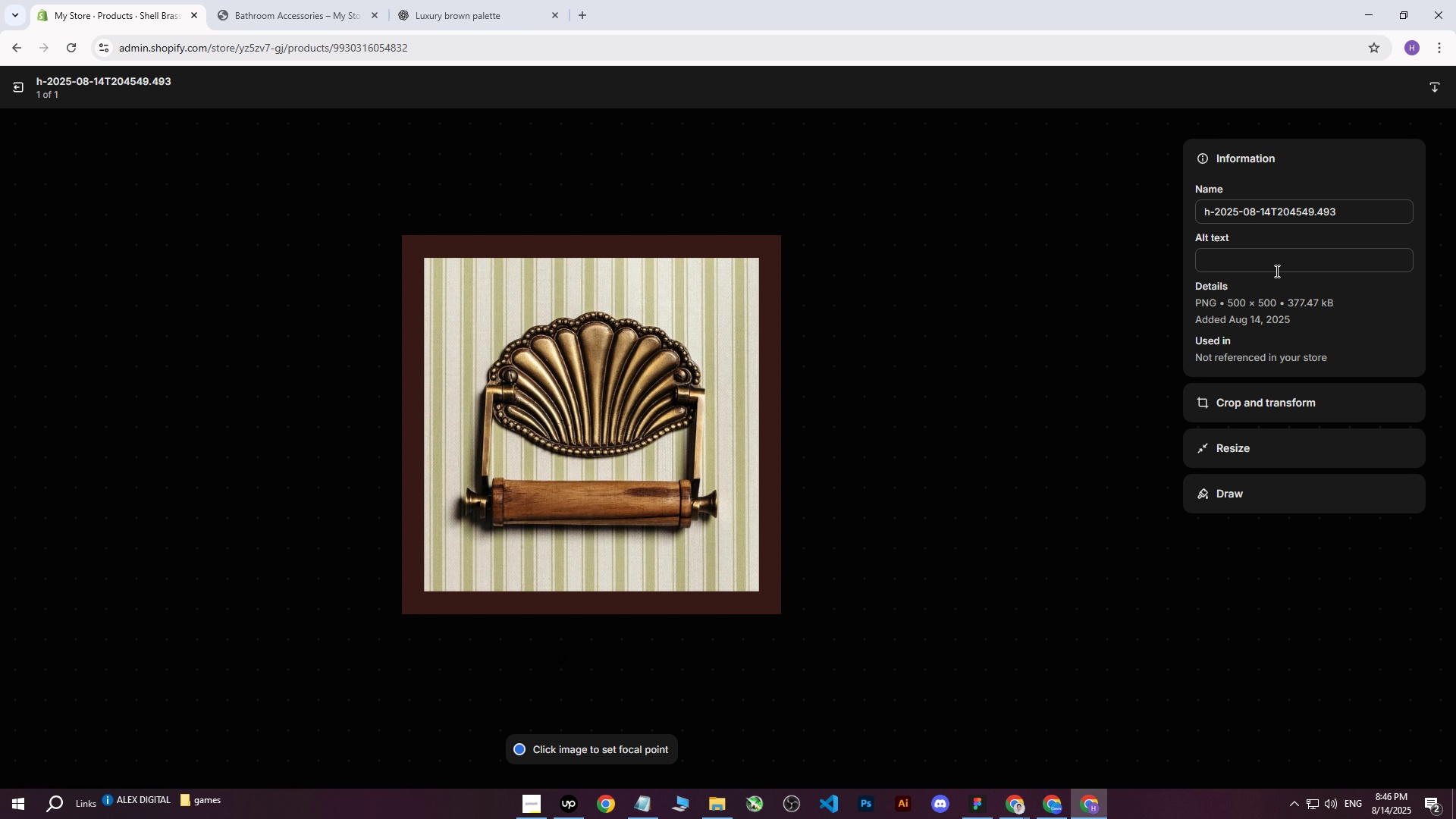 
key(Control+V)
 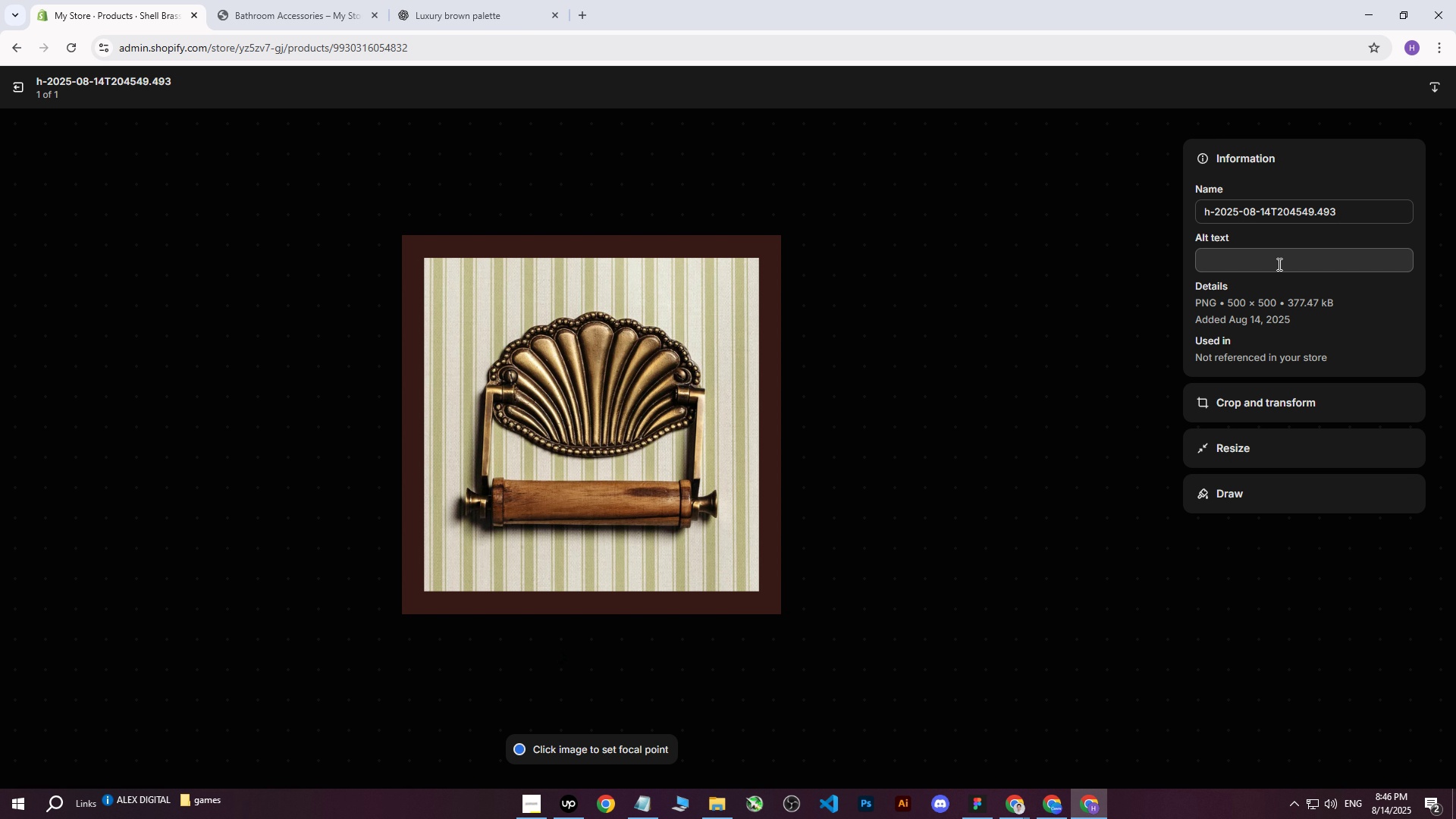 
left_click([1278, 263])
 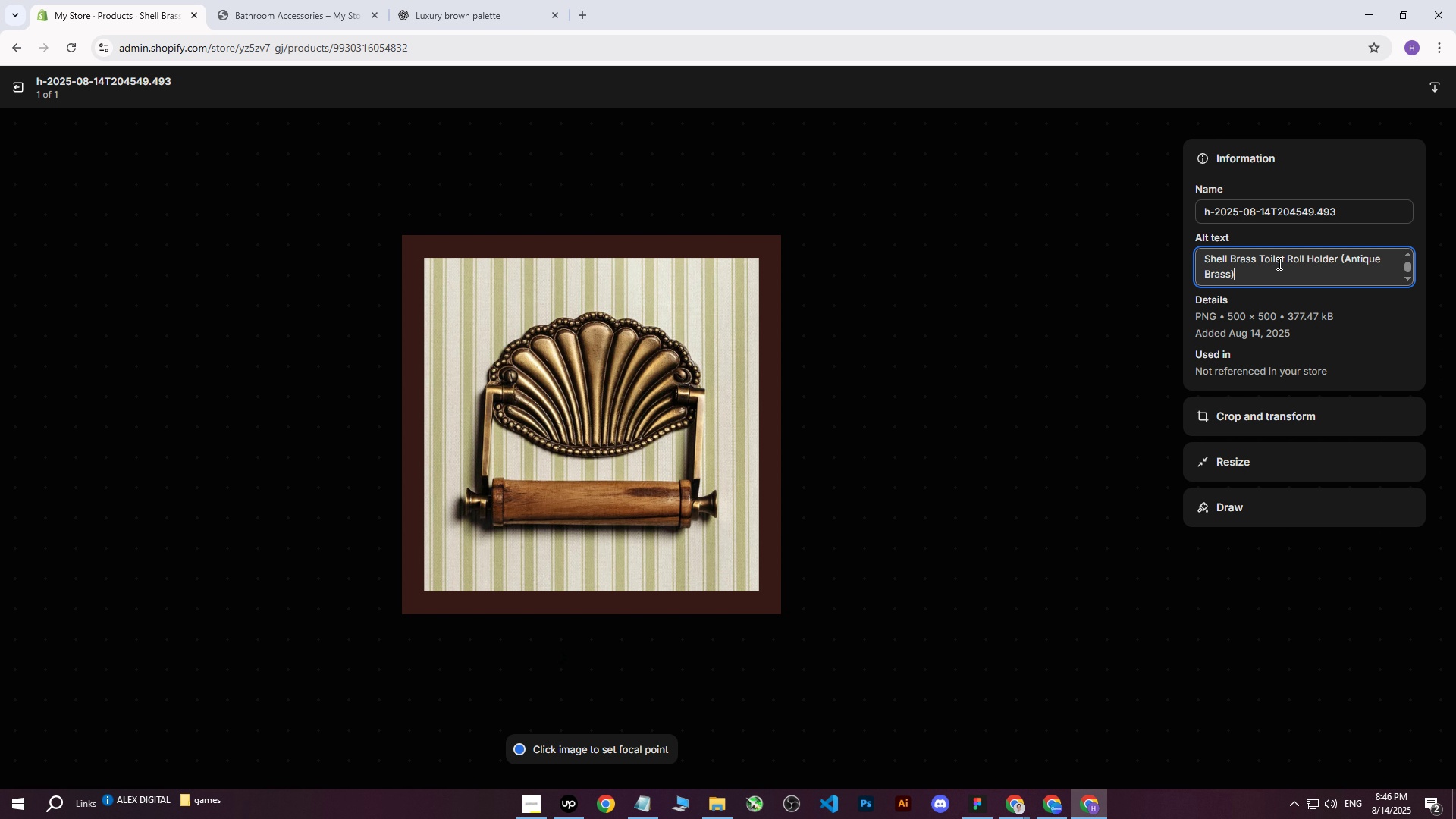 
key(Control+ControlLeft)
 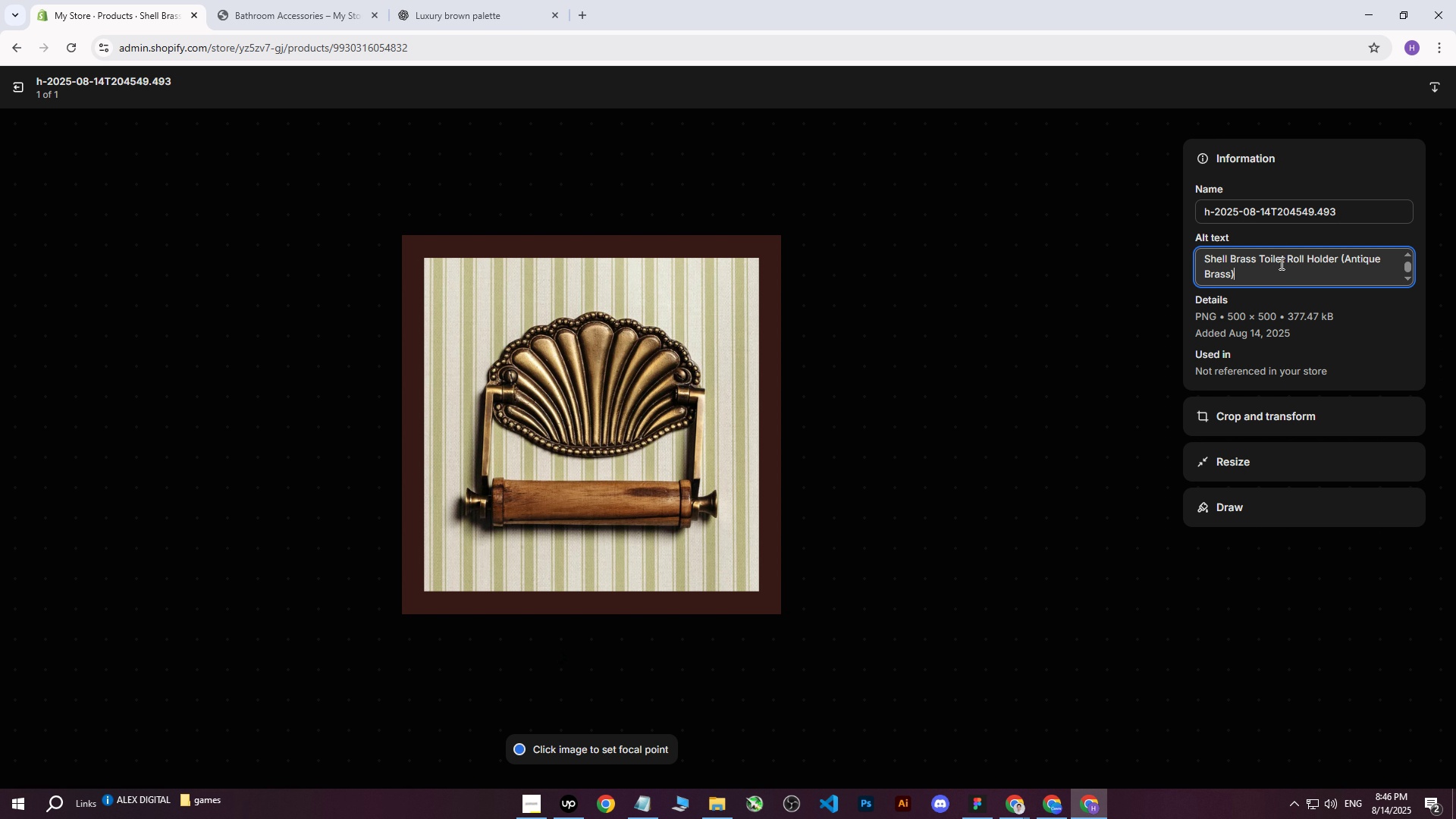 
key(Control+V)
 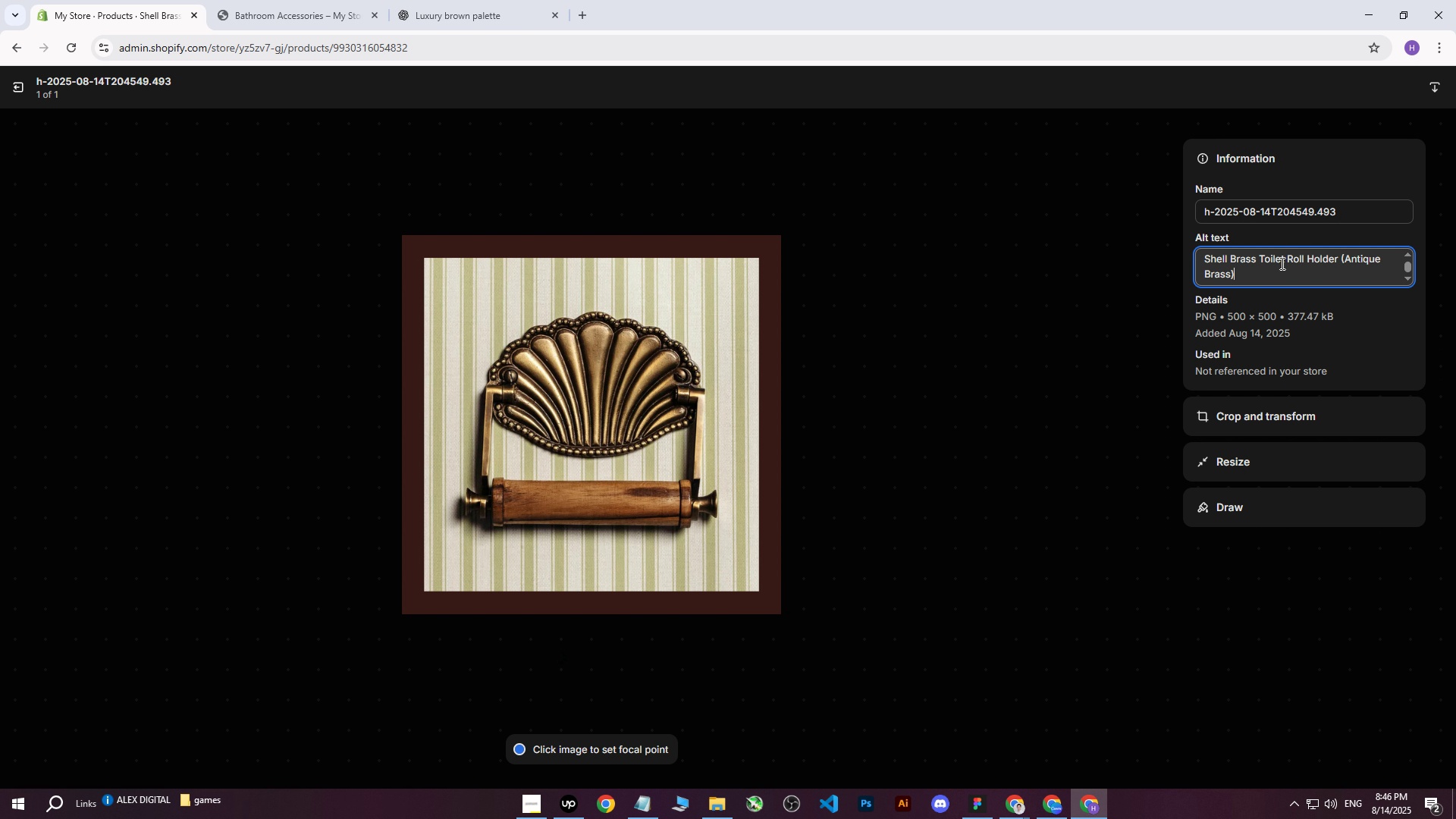 
type( in fro)
key(Backspace)
key(Backspace)
key(Backspace)
key(Backspace)
key(Backspace)
key(Backspace)
key(Backspace)
type(hja)
key(Backspace)
key(Backspace)
type( )
key(Backspace)
key(Backspace)
type( hanging on wall with yellow rer)
key(Backspace)
type(tro stripes walltape.)
 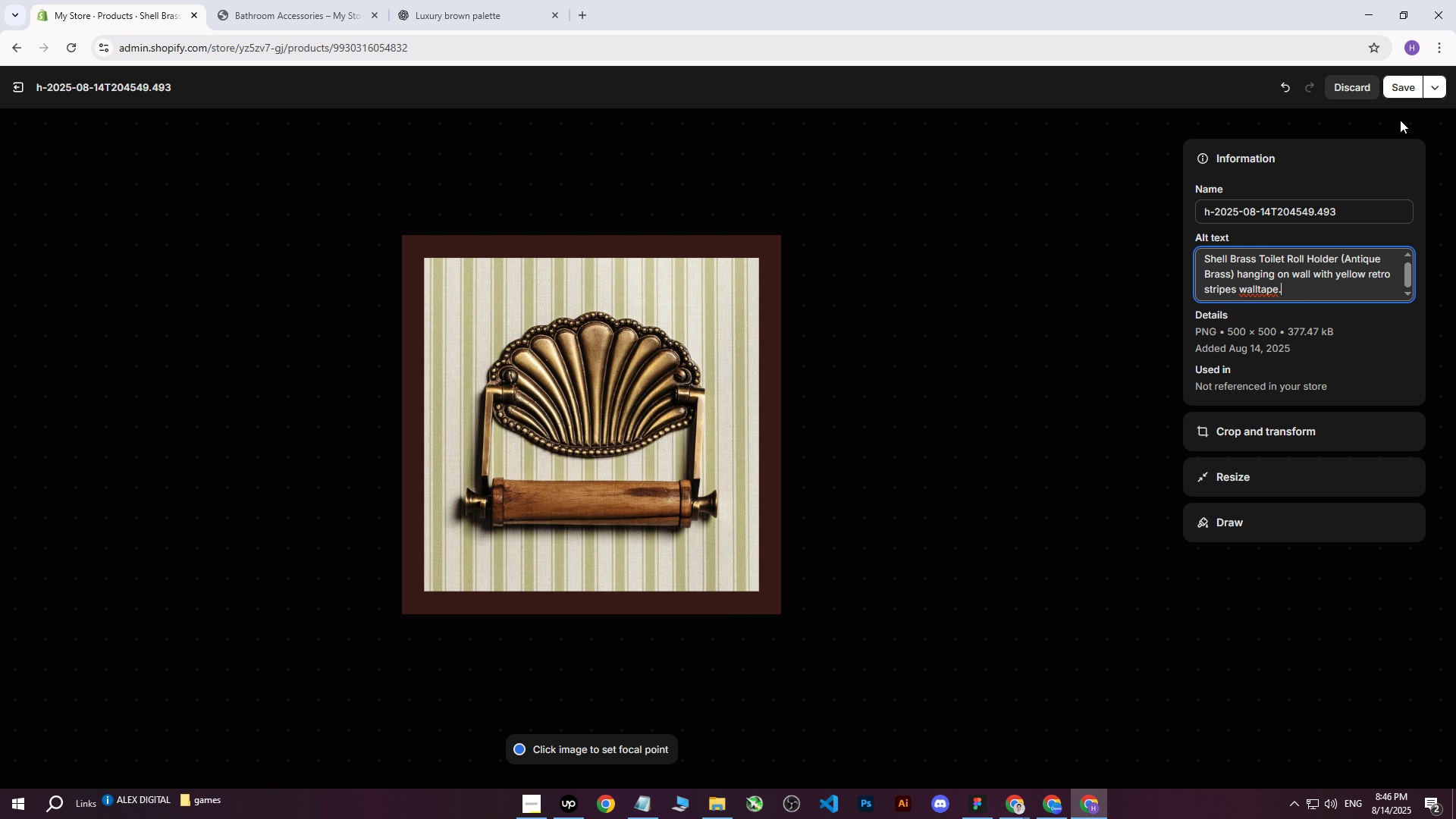 
left_click([1399, 83])
 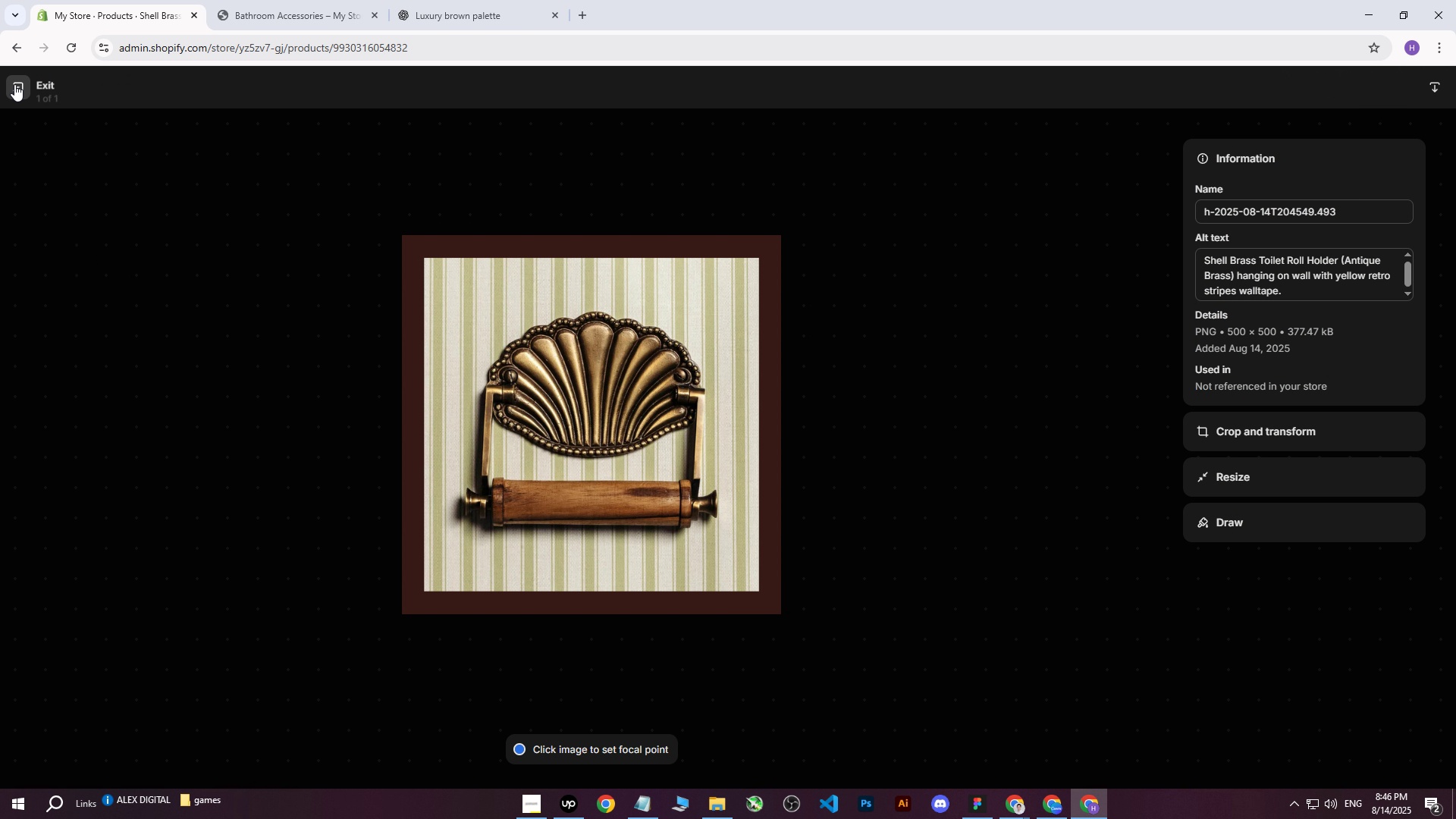 
left_click([12, 78])
 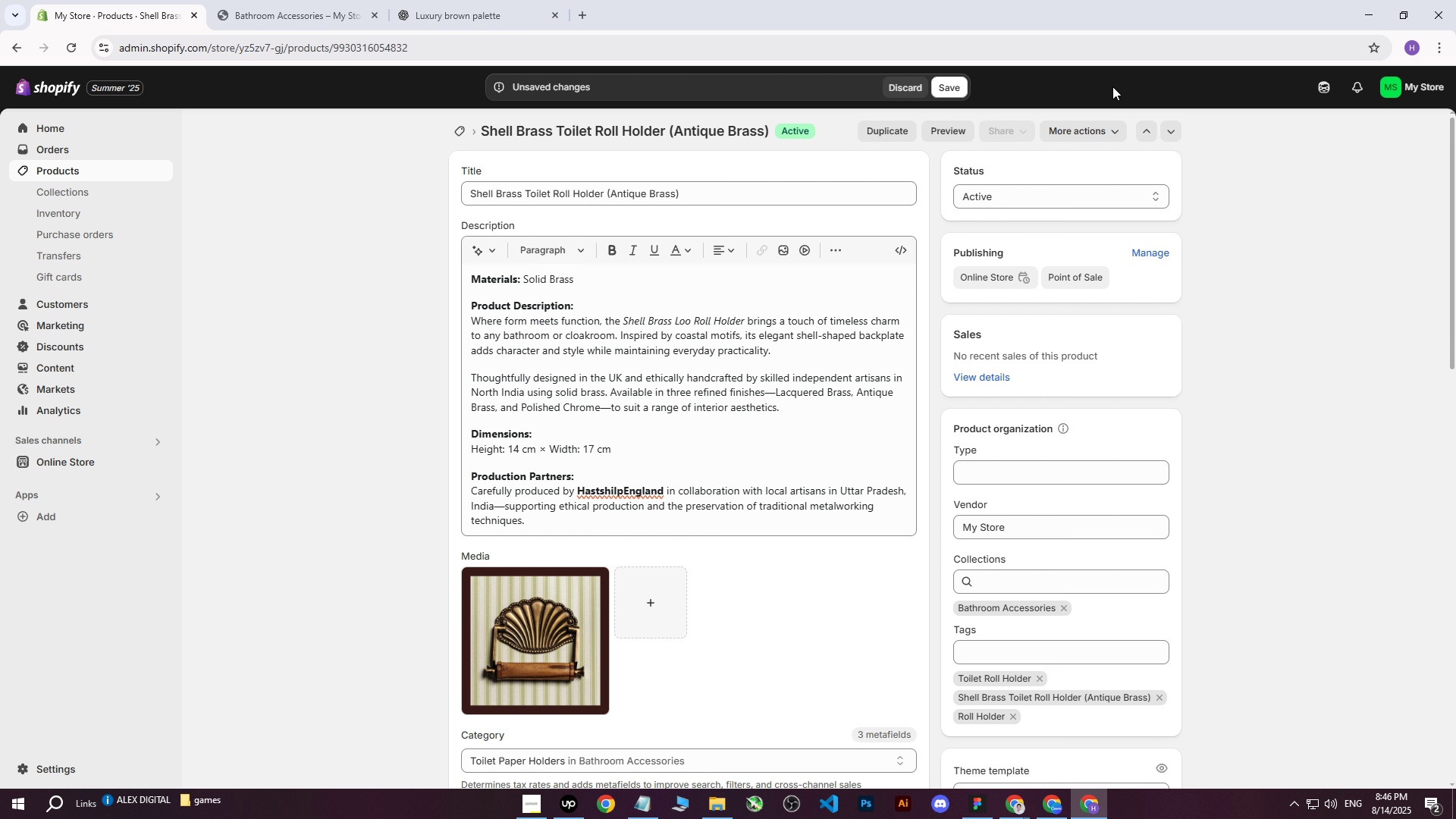 
left_click([967, 89])
 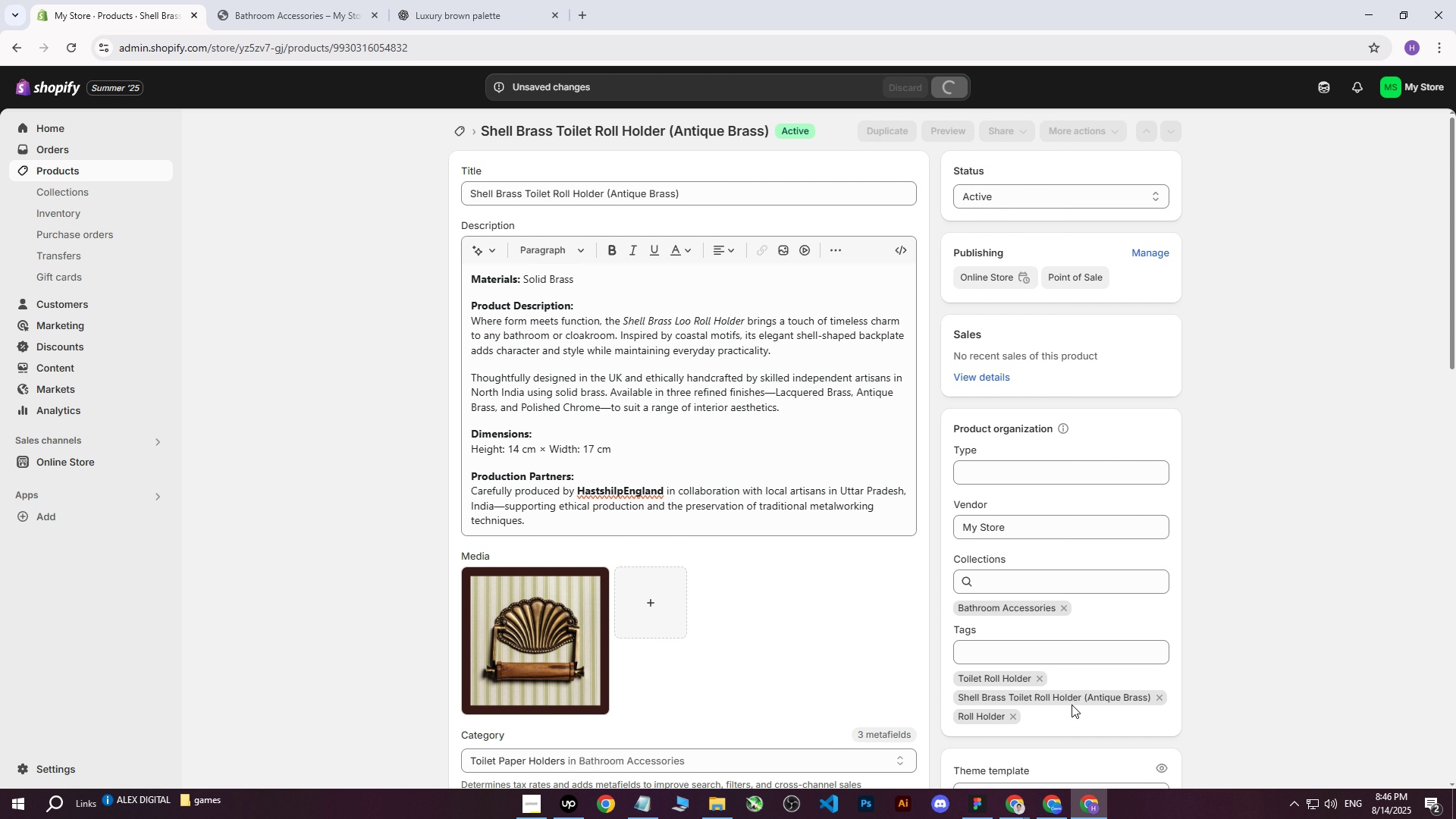 
left_click([1053, 814])
 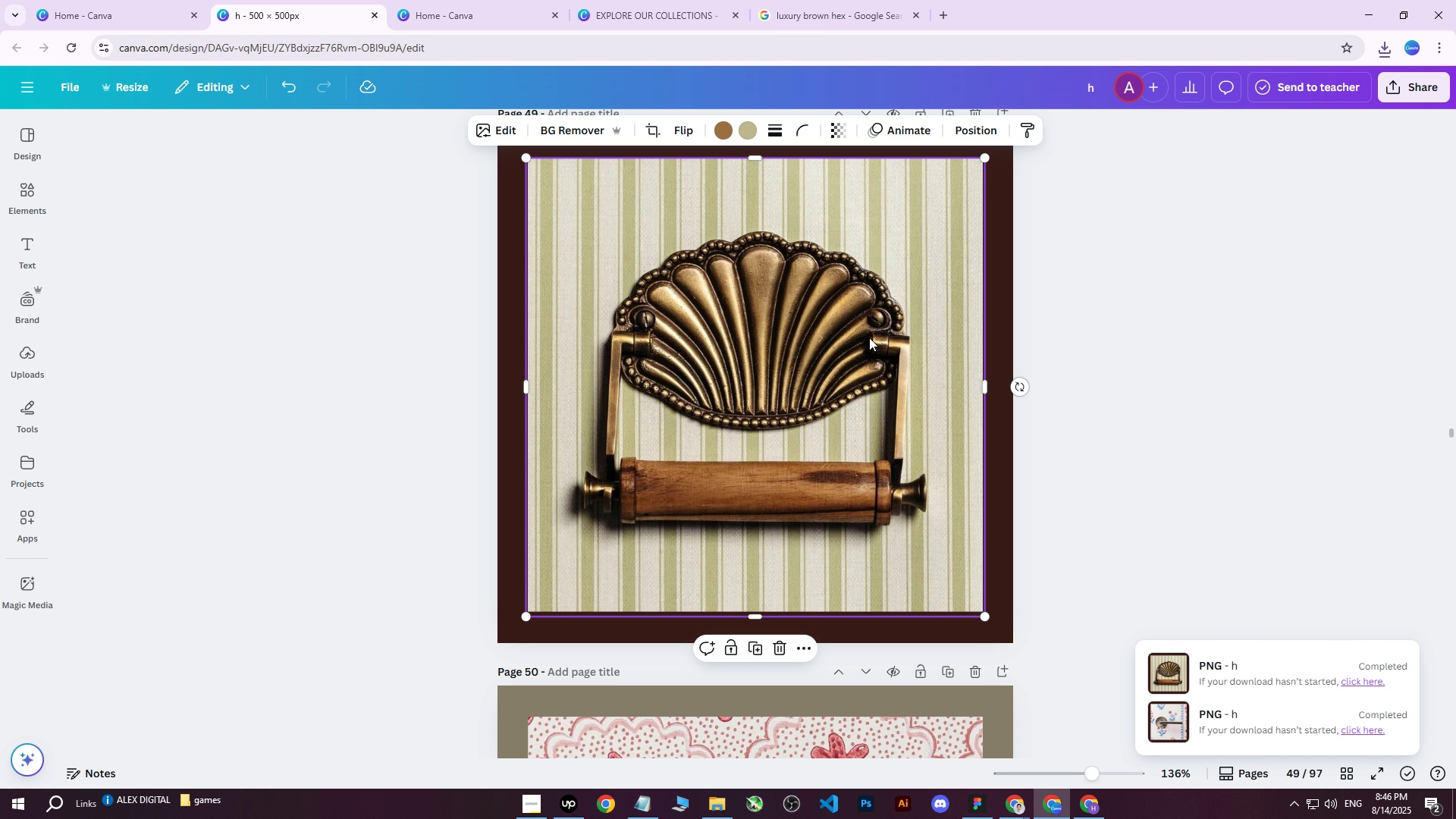 
scroll: coordinate [872, 343], scroll_direction: down, amount: 6.0
 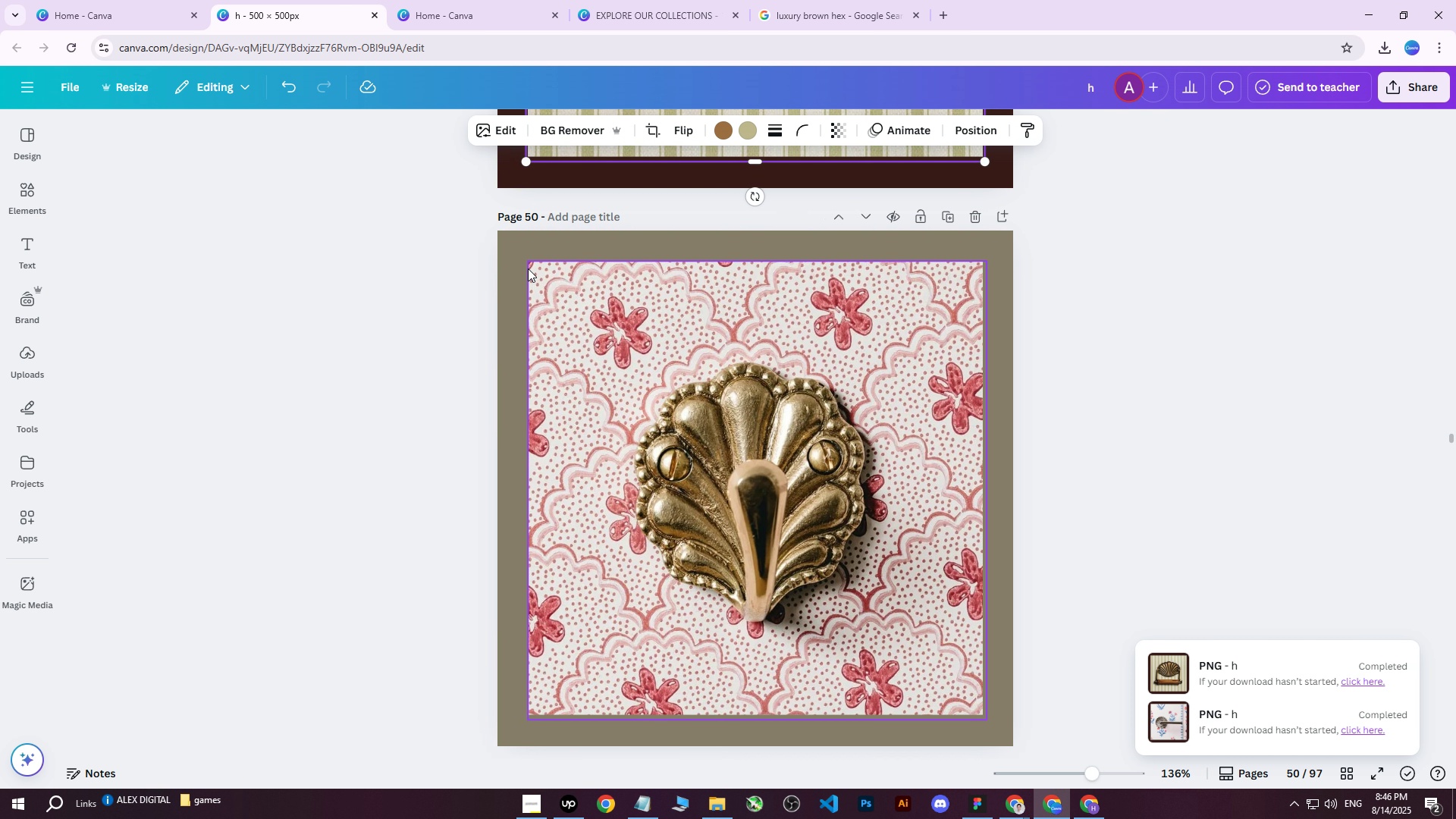 
left_click([517, 268])
 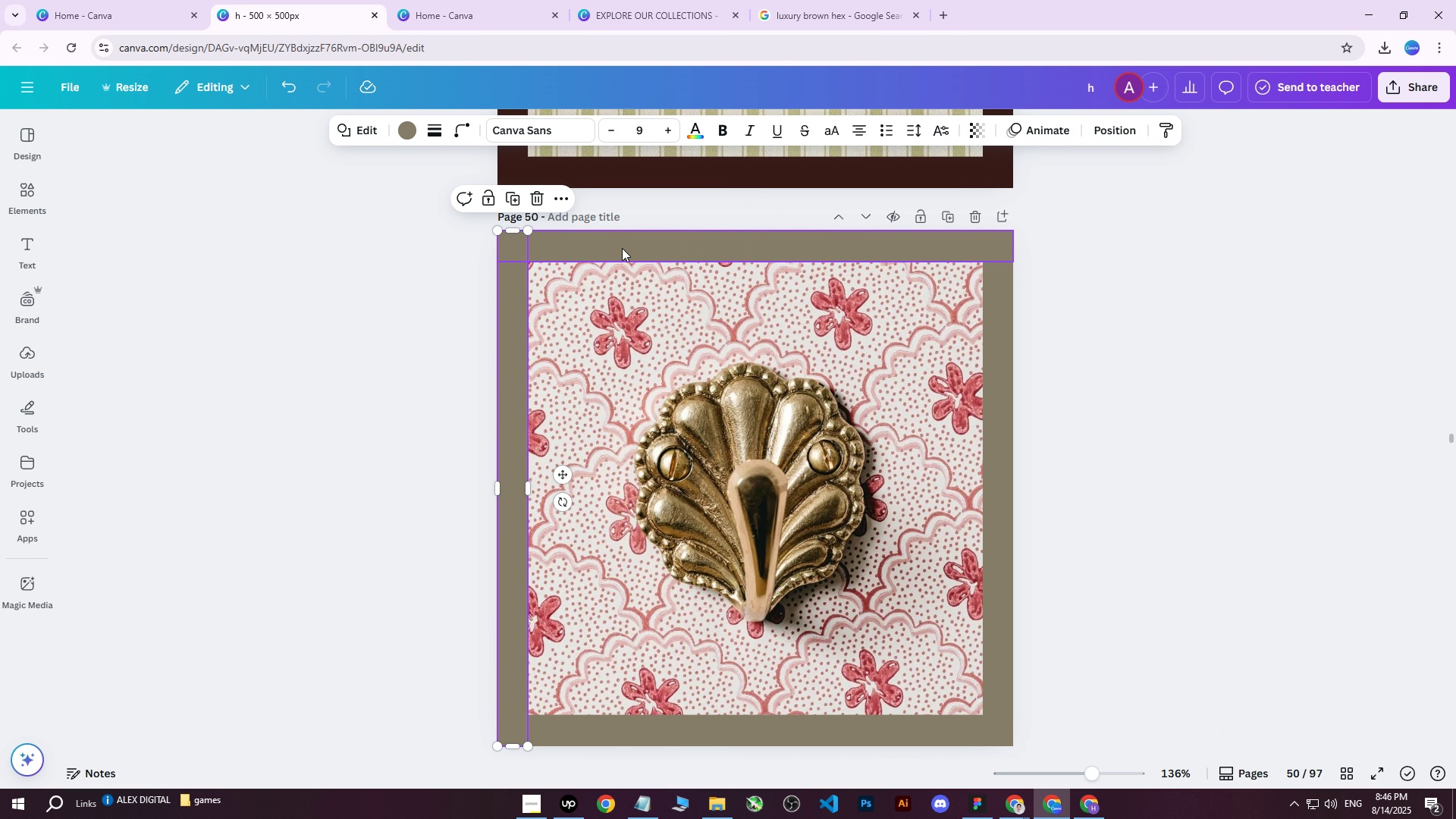 
hold_key(key=ShiftLeft, duration=1.5)
left_click([623, 247])
 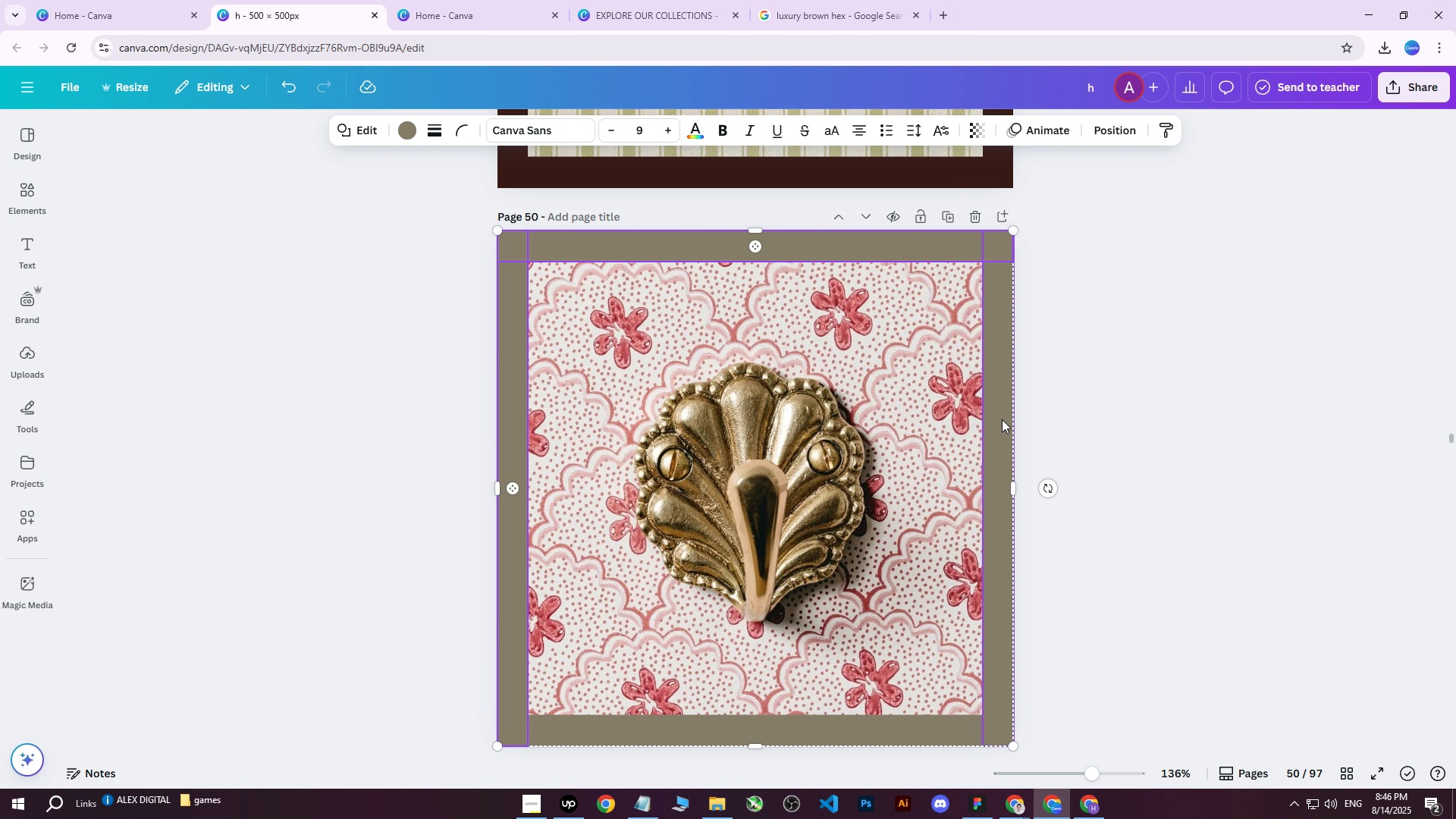 
left_click([1000, 413])
 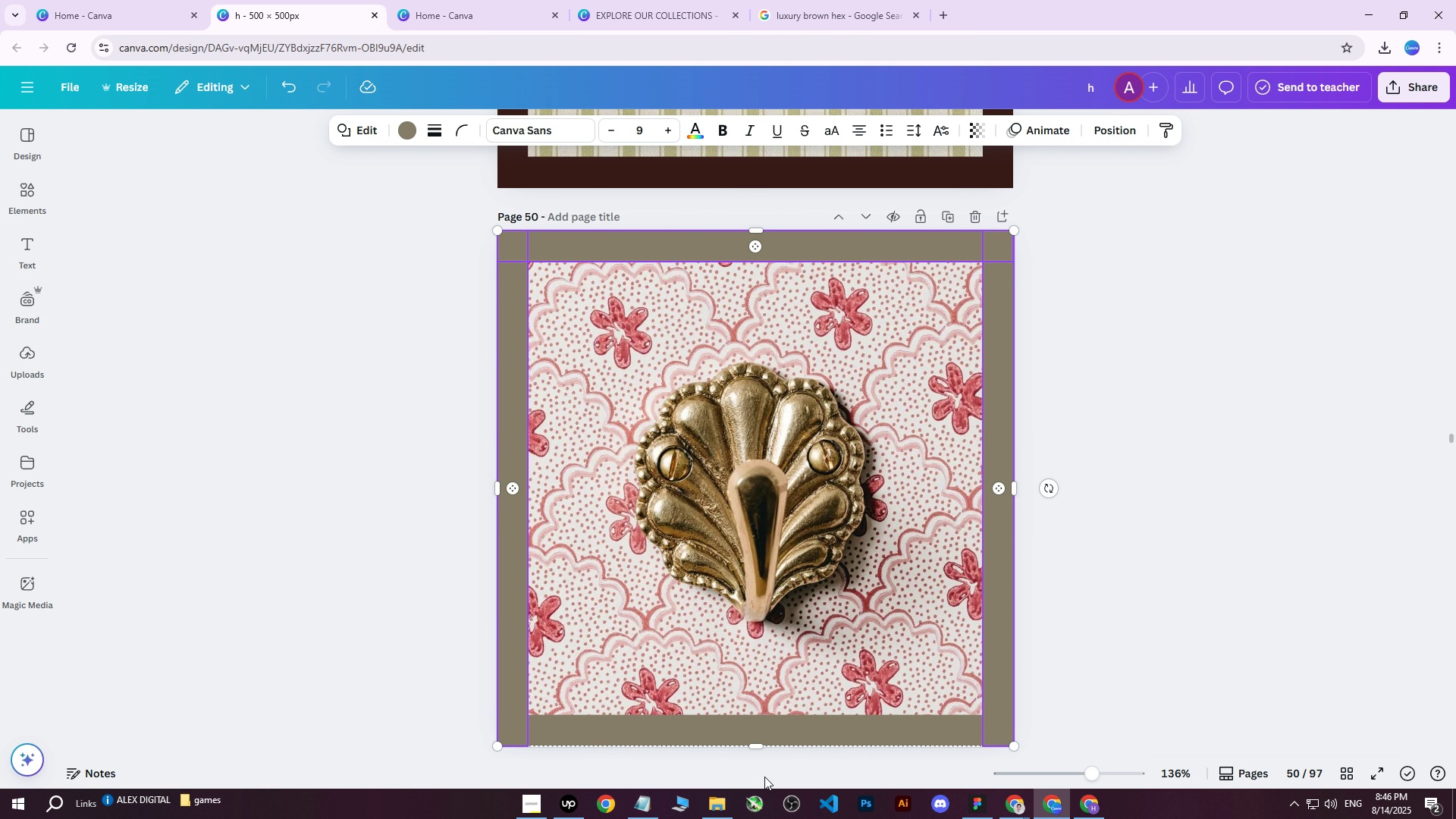 
hold_key(key=ShiftLeft, duration=0.43)
left_click([767, 726])
 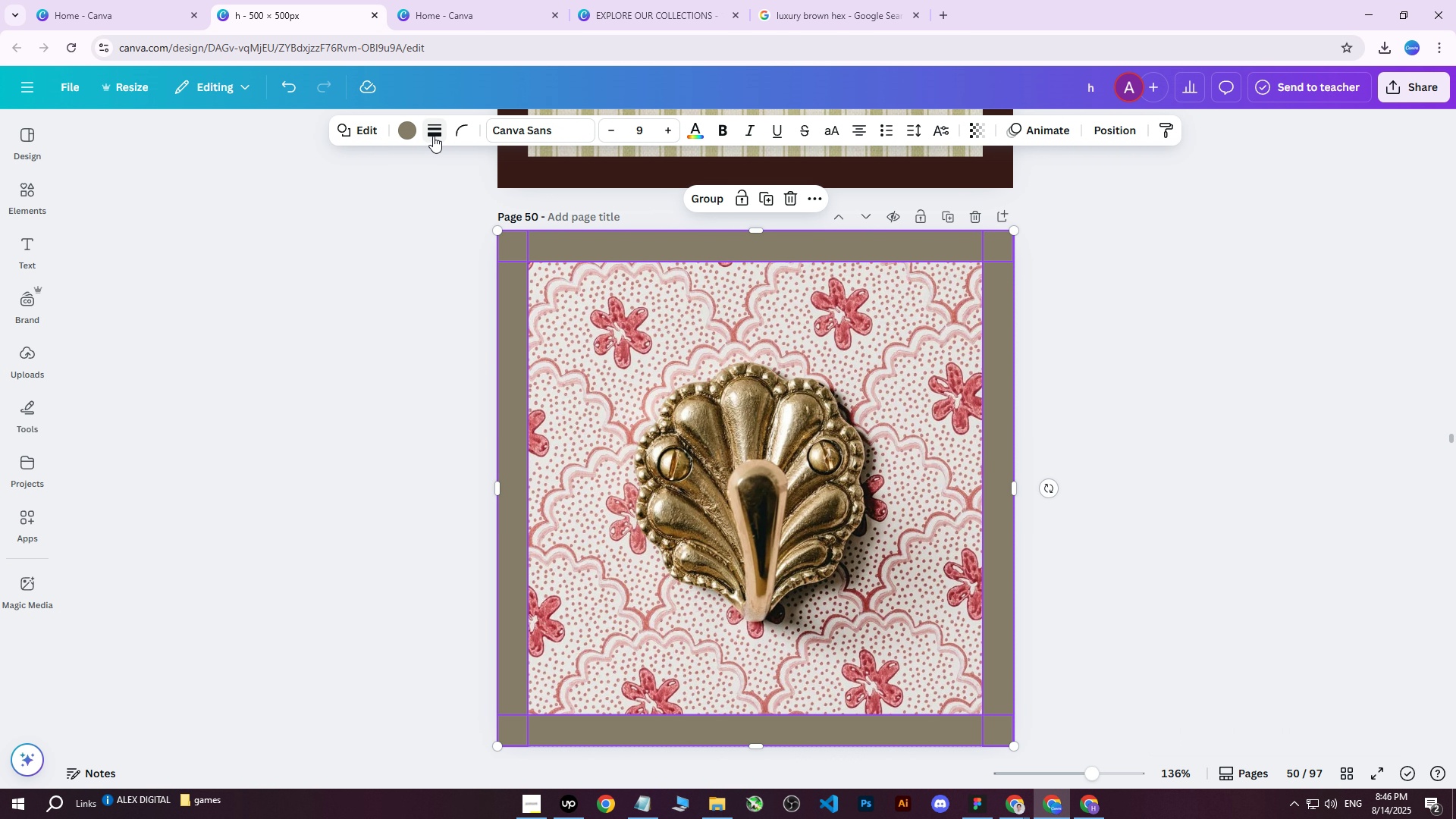 
left_click([411, 135])
 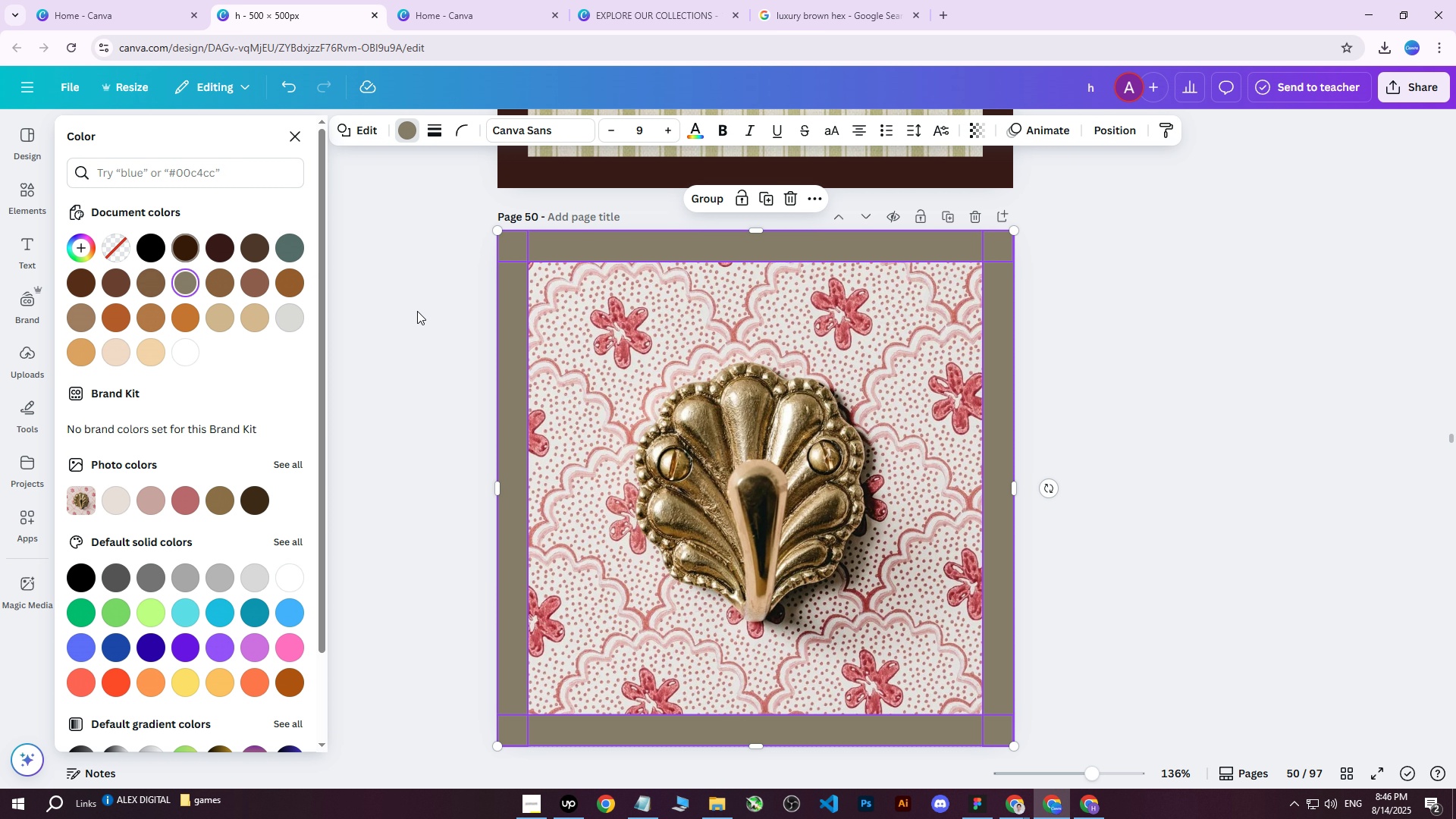 
left_click([187, 249])
 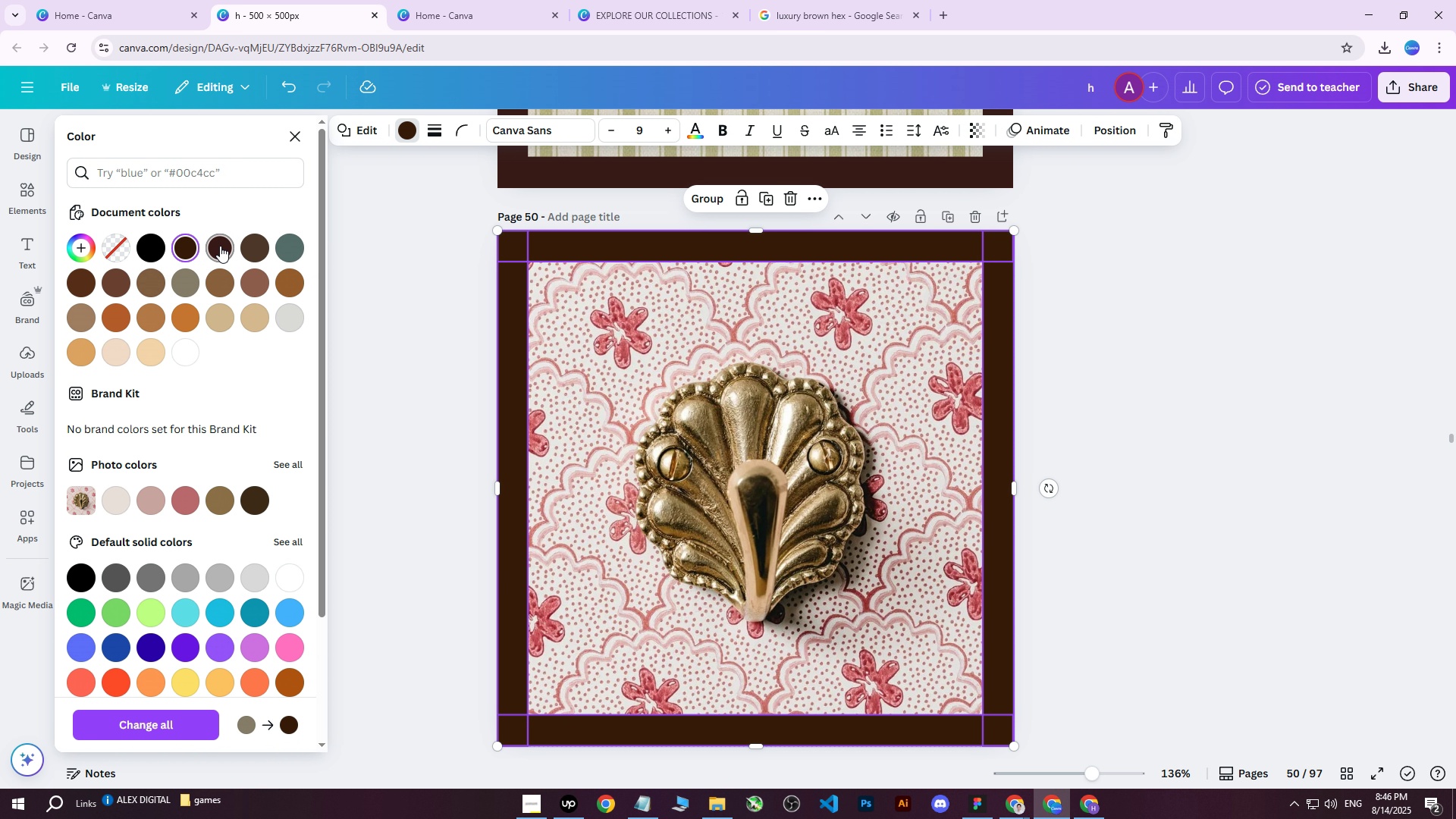 
left_click([220, 246])
 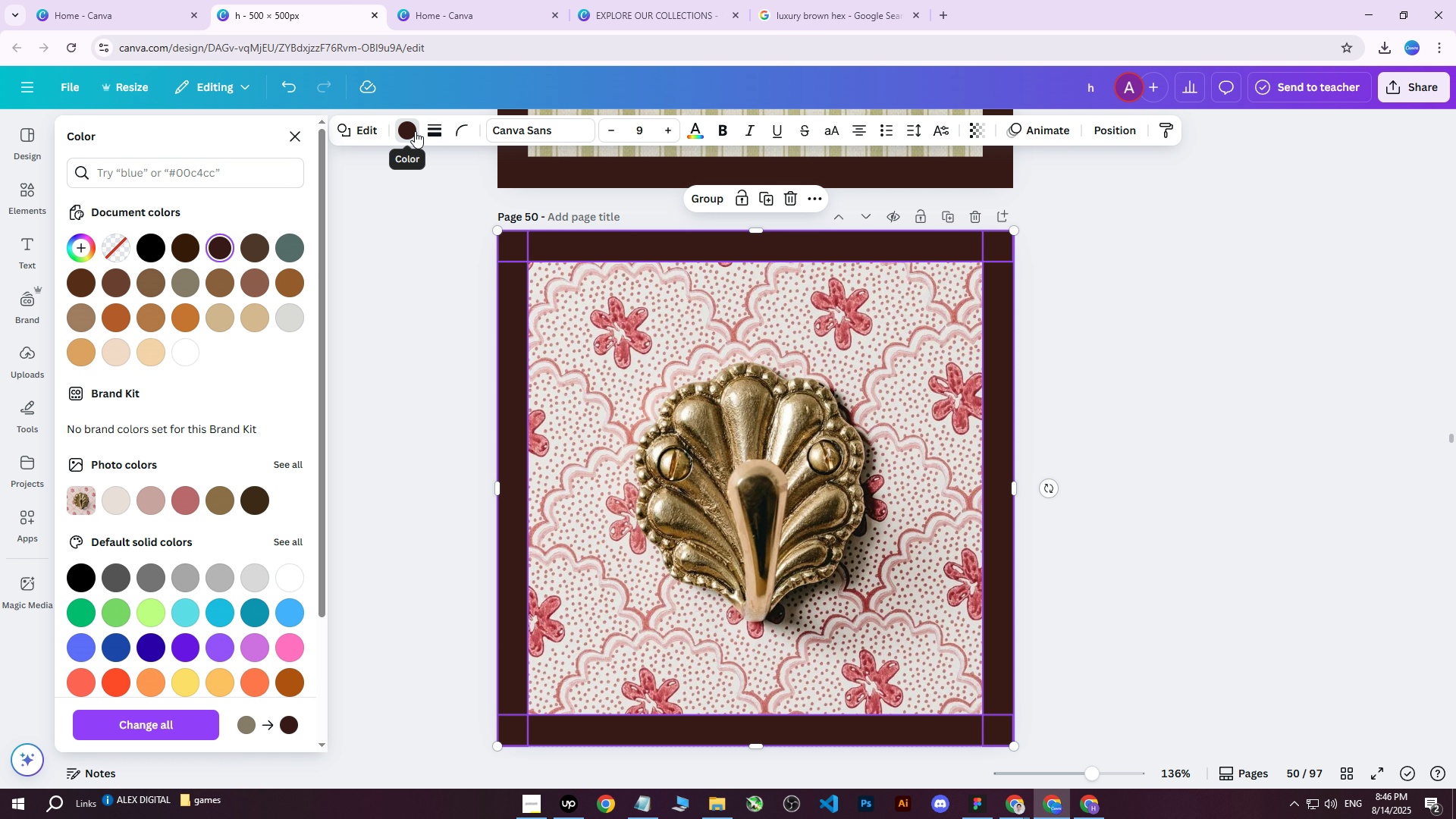 
double_click([414, 131])
 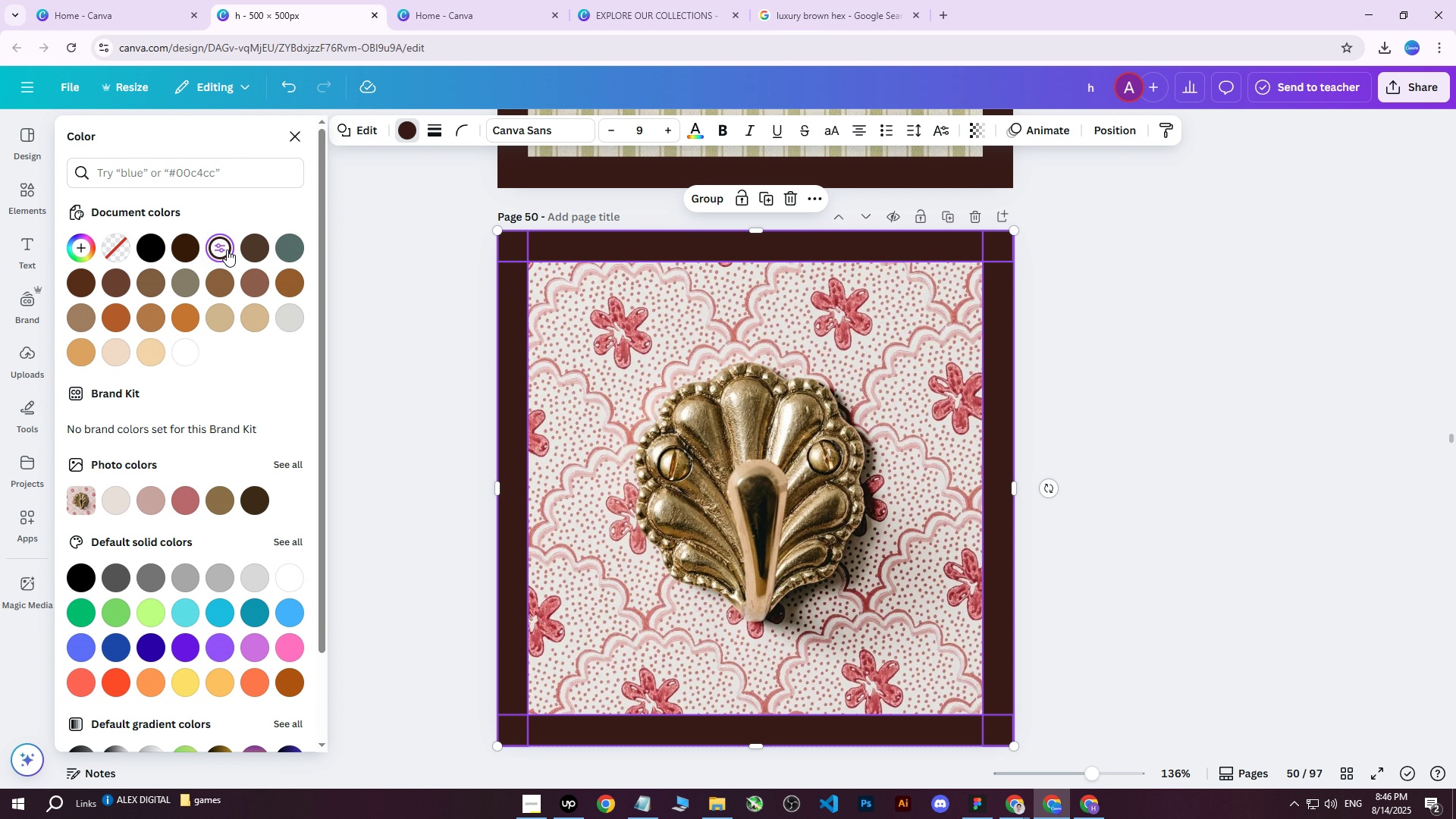 
double_click([227, 249])
 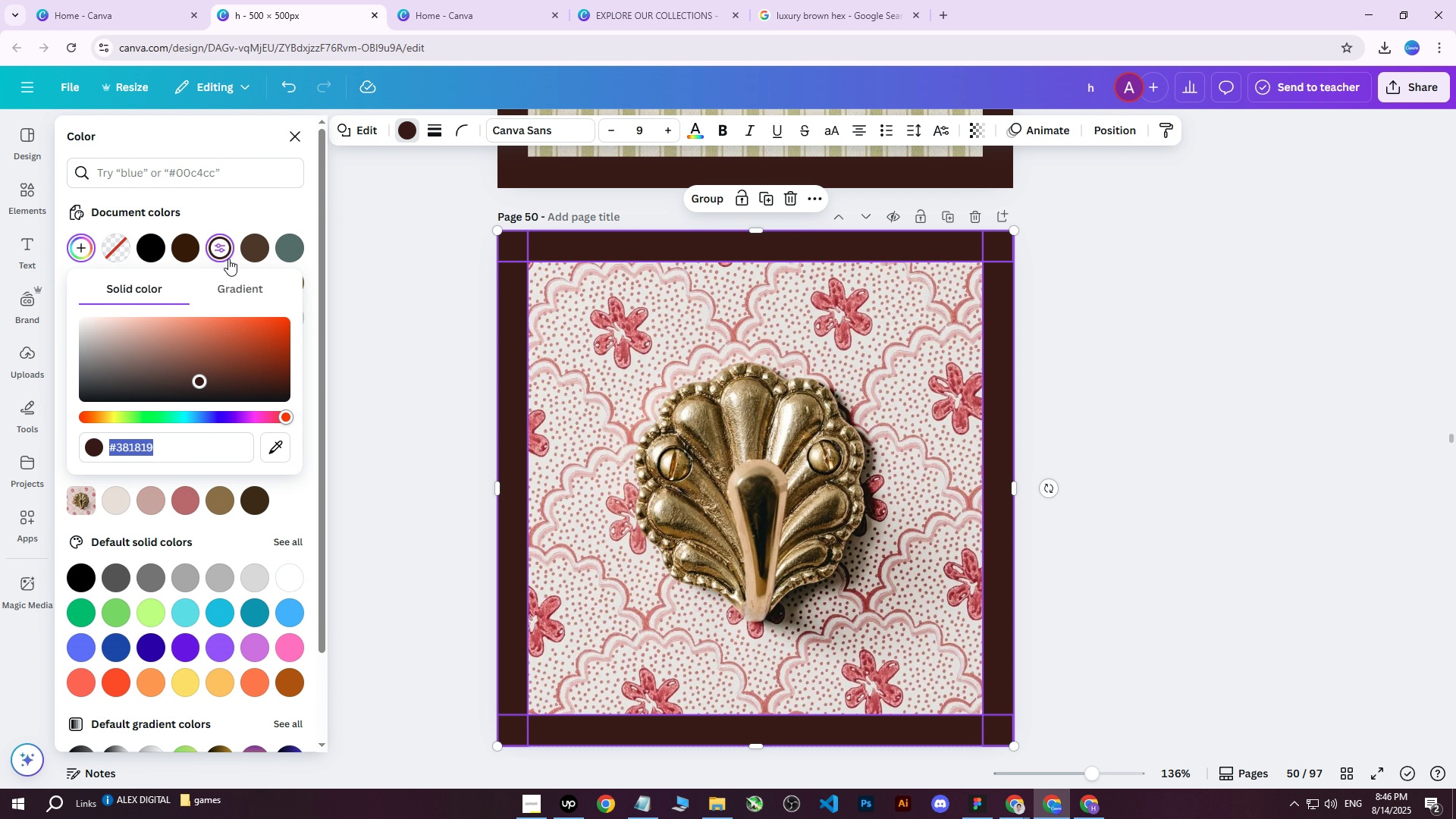 
key(Control+V)
 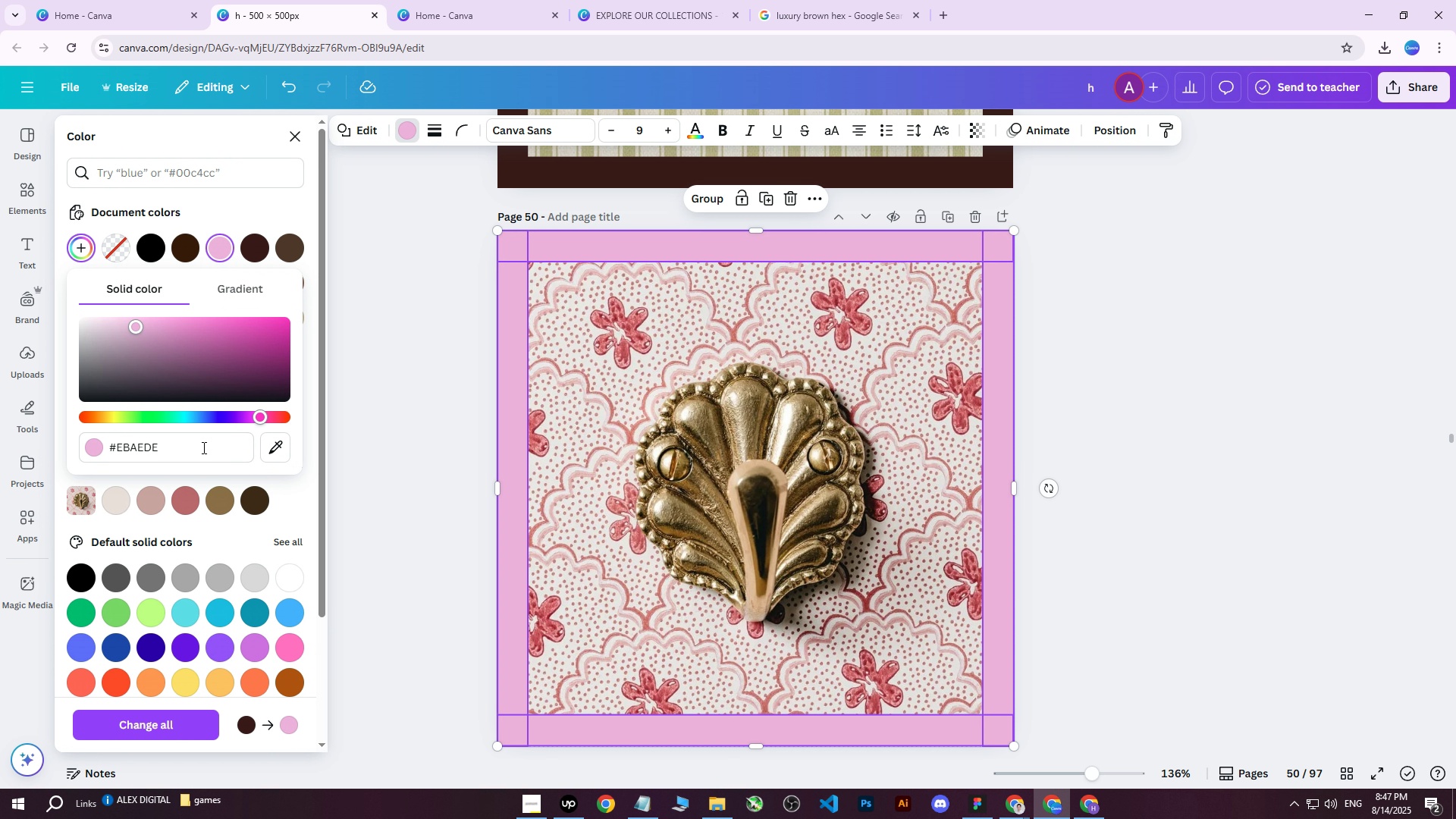 
key(Control+Z)
 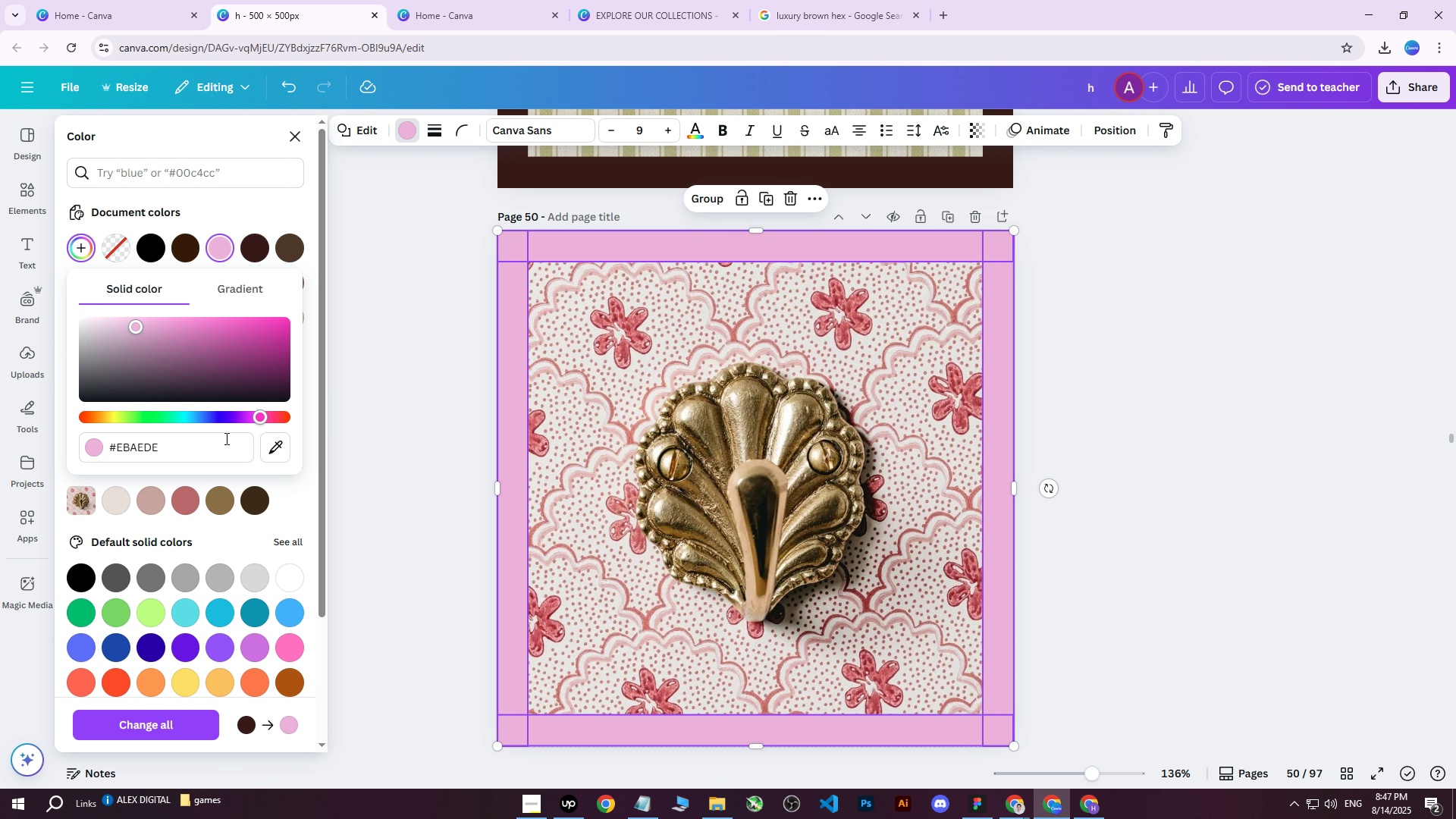 
key(Control+Z)
 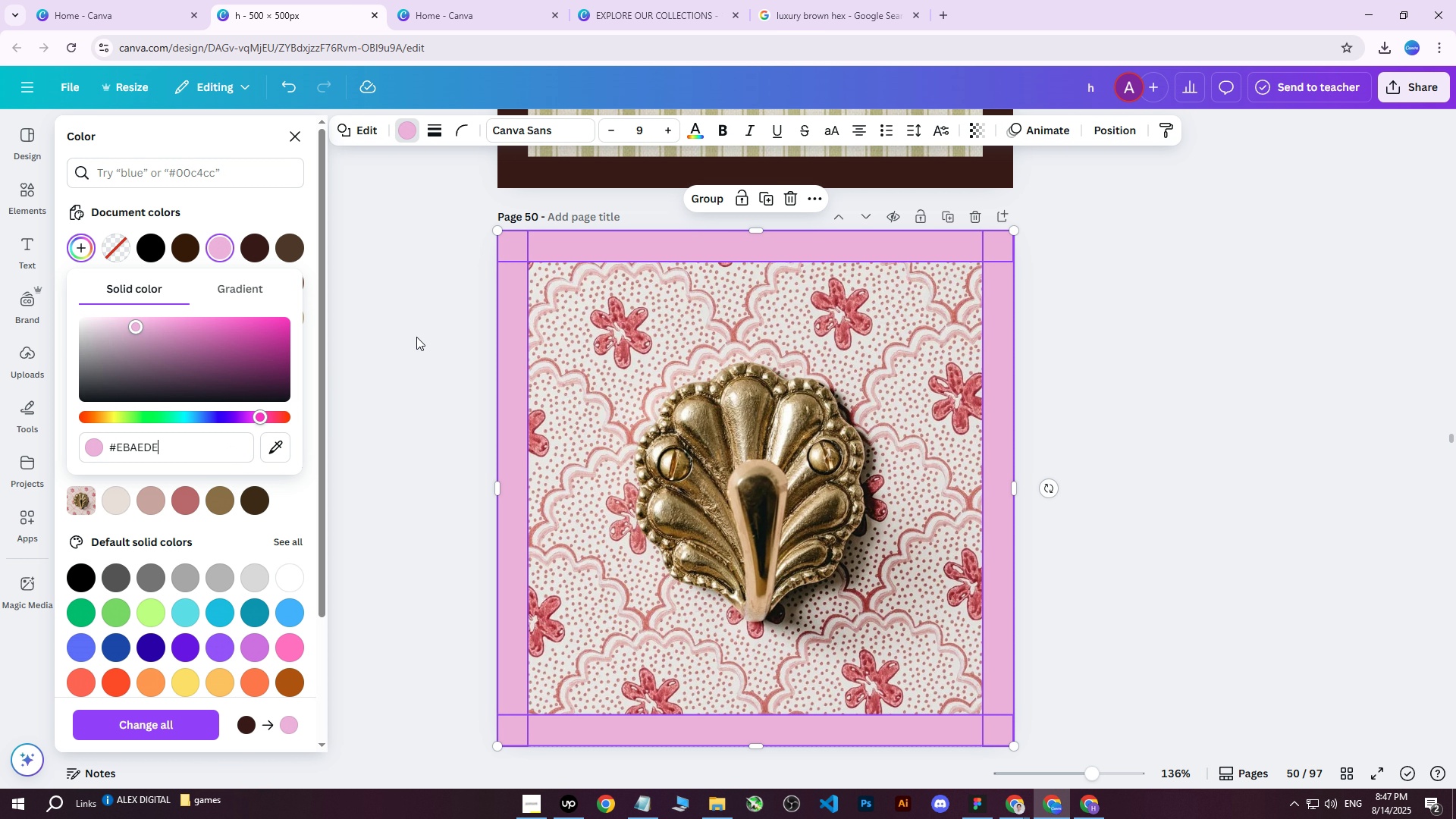 
left_click([418, 335])
 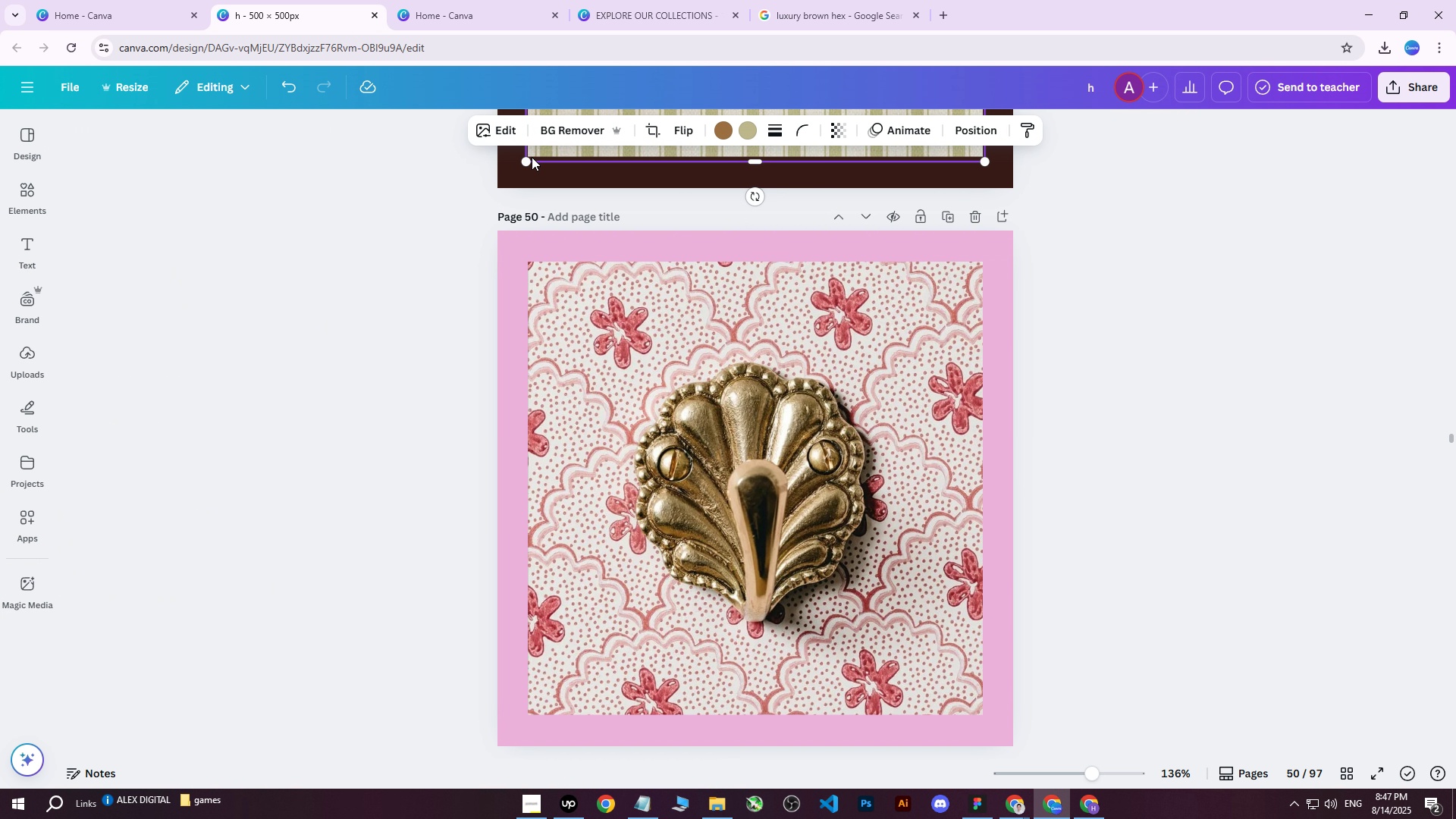 
left_click([524, 174])
 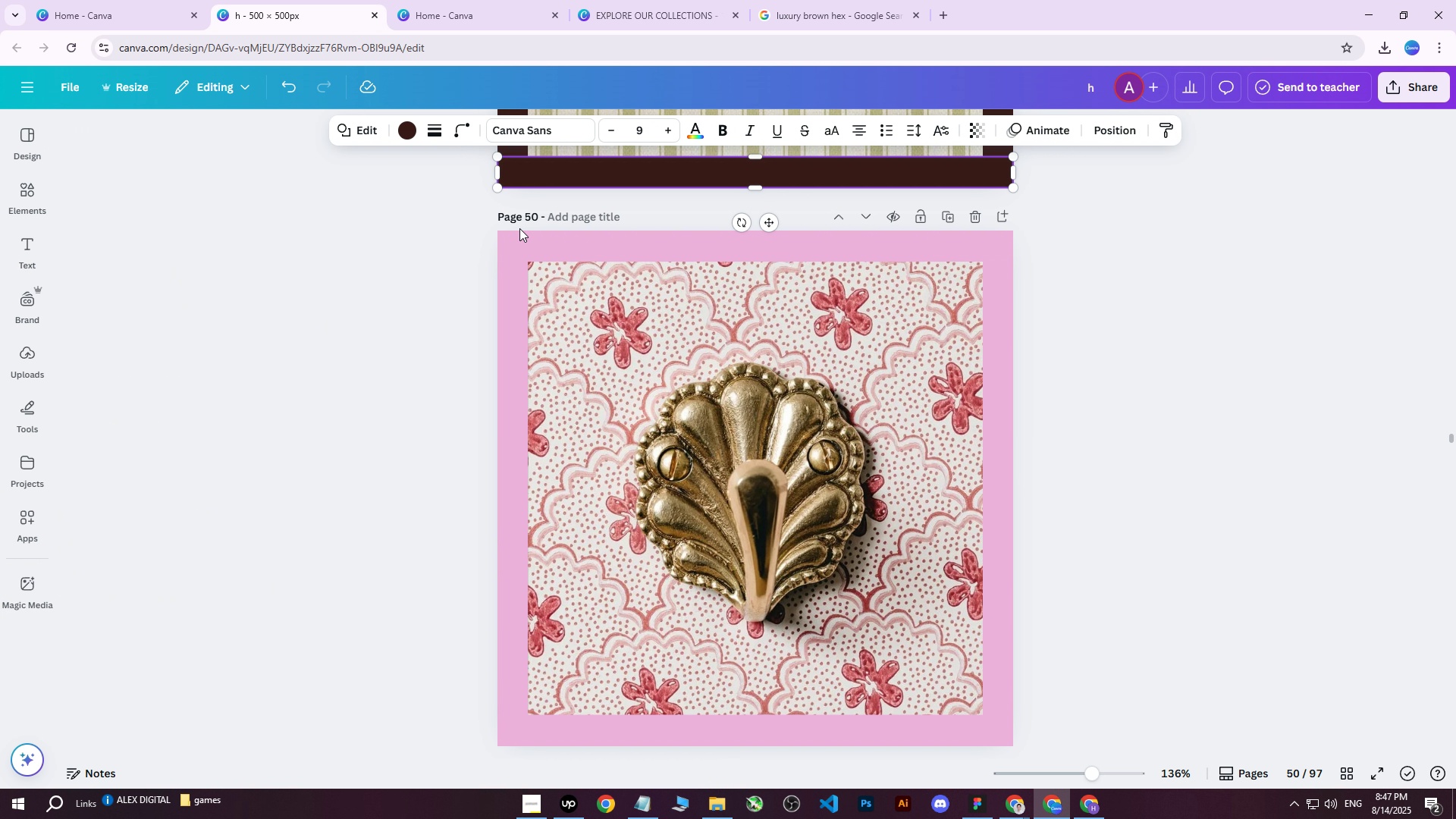 
left_click([507, 275])
 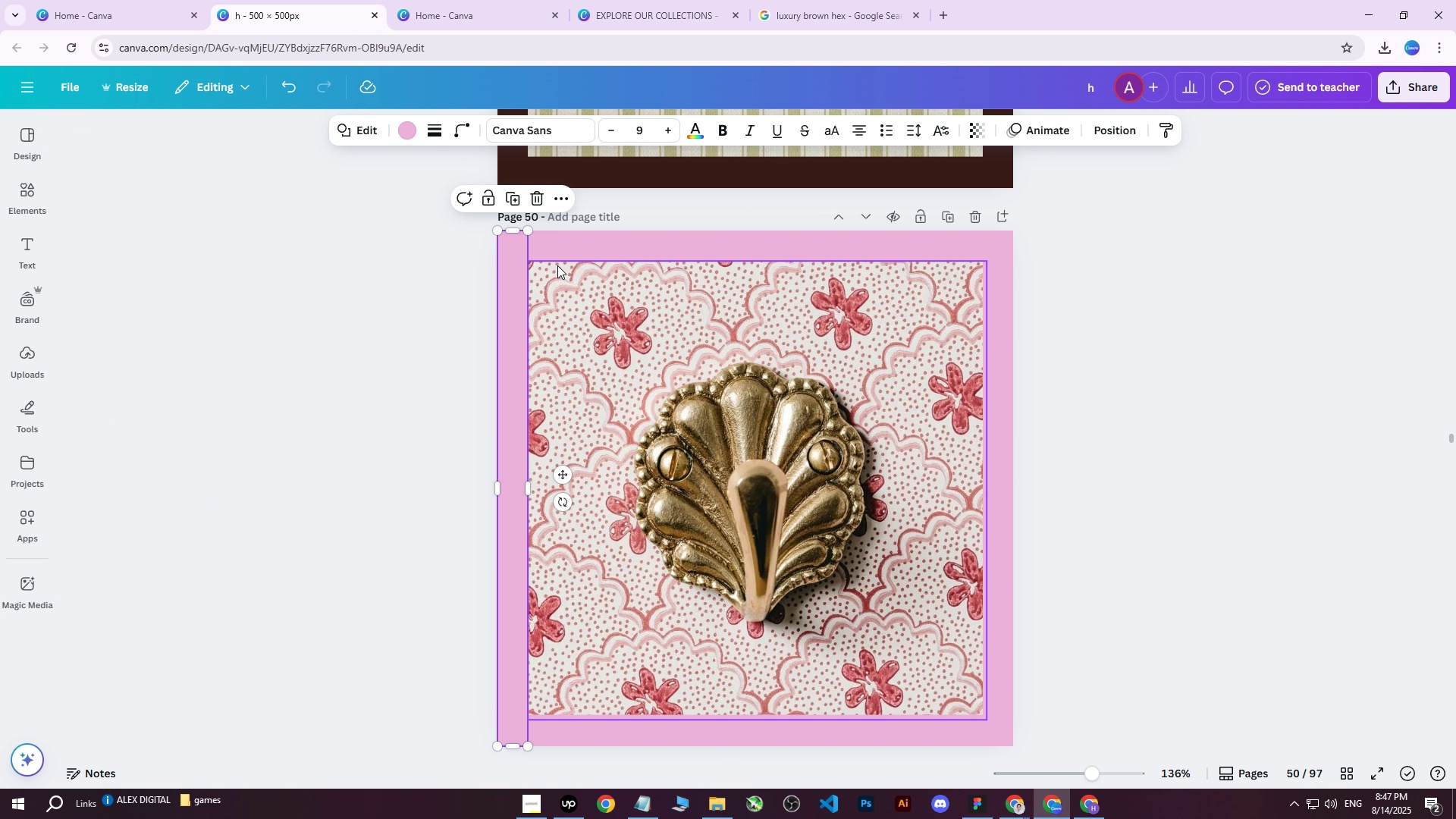 
hold_key(key=ShiftLeft, duration=1.42)
double_click([598, 255])
 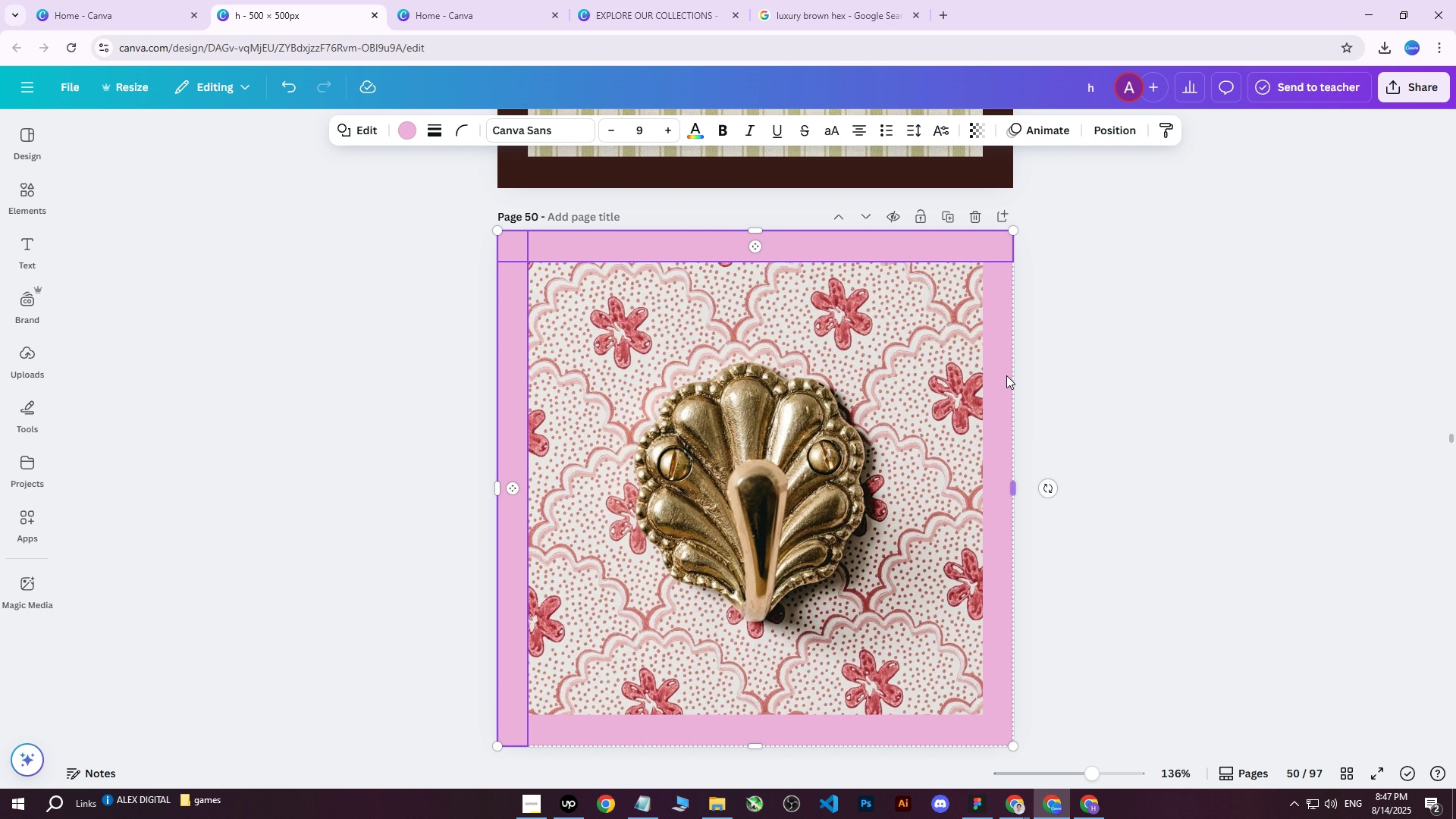 
left_click([1002, 375])
 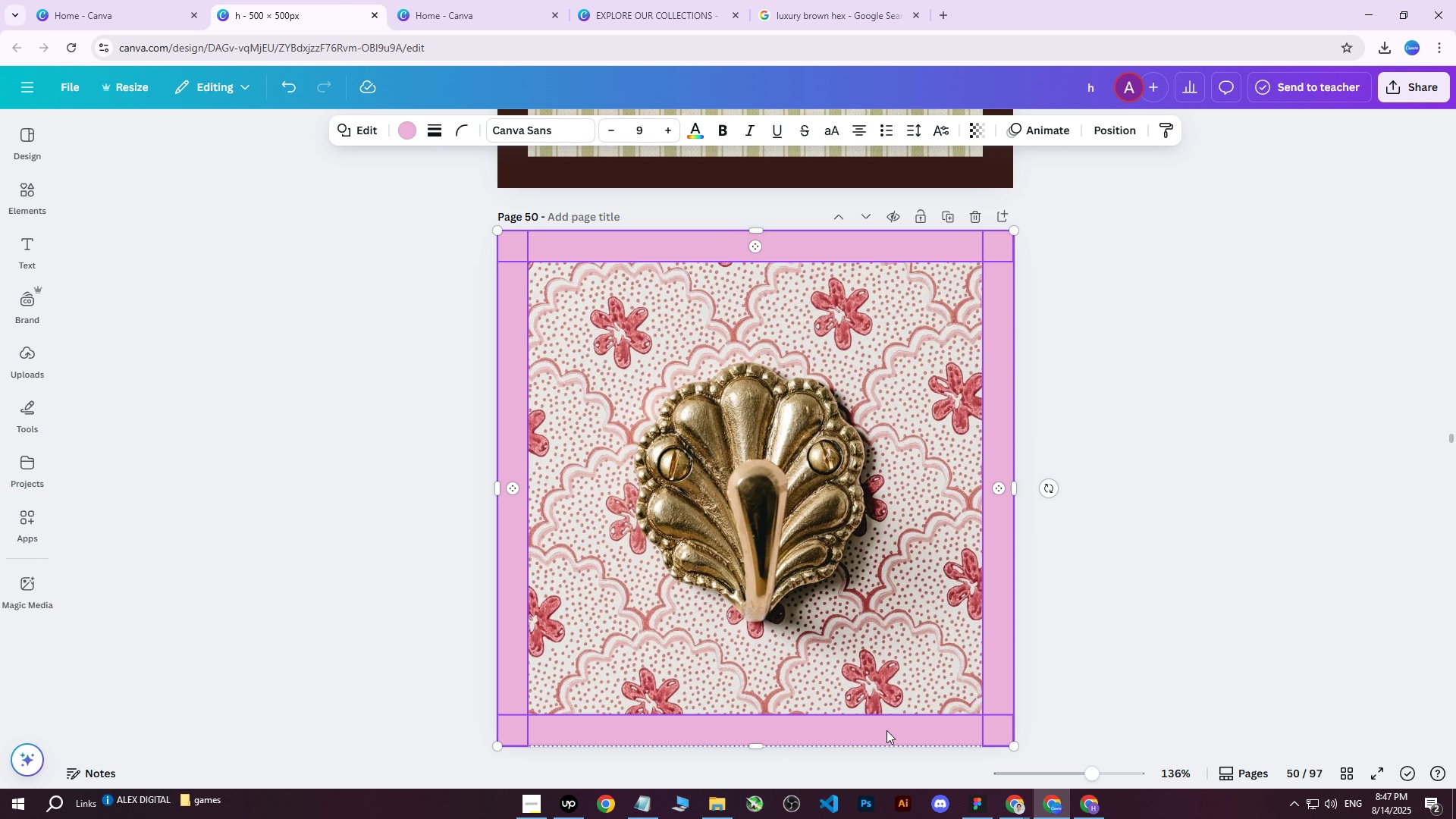 
left_click([886, 730])
 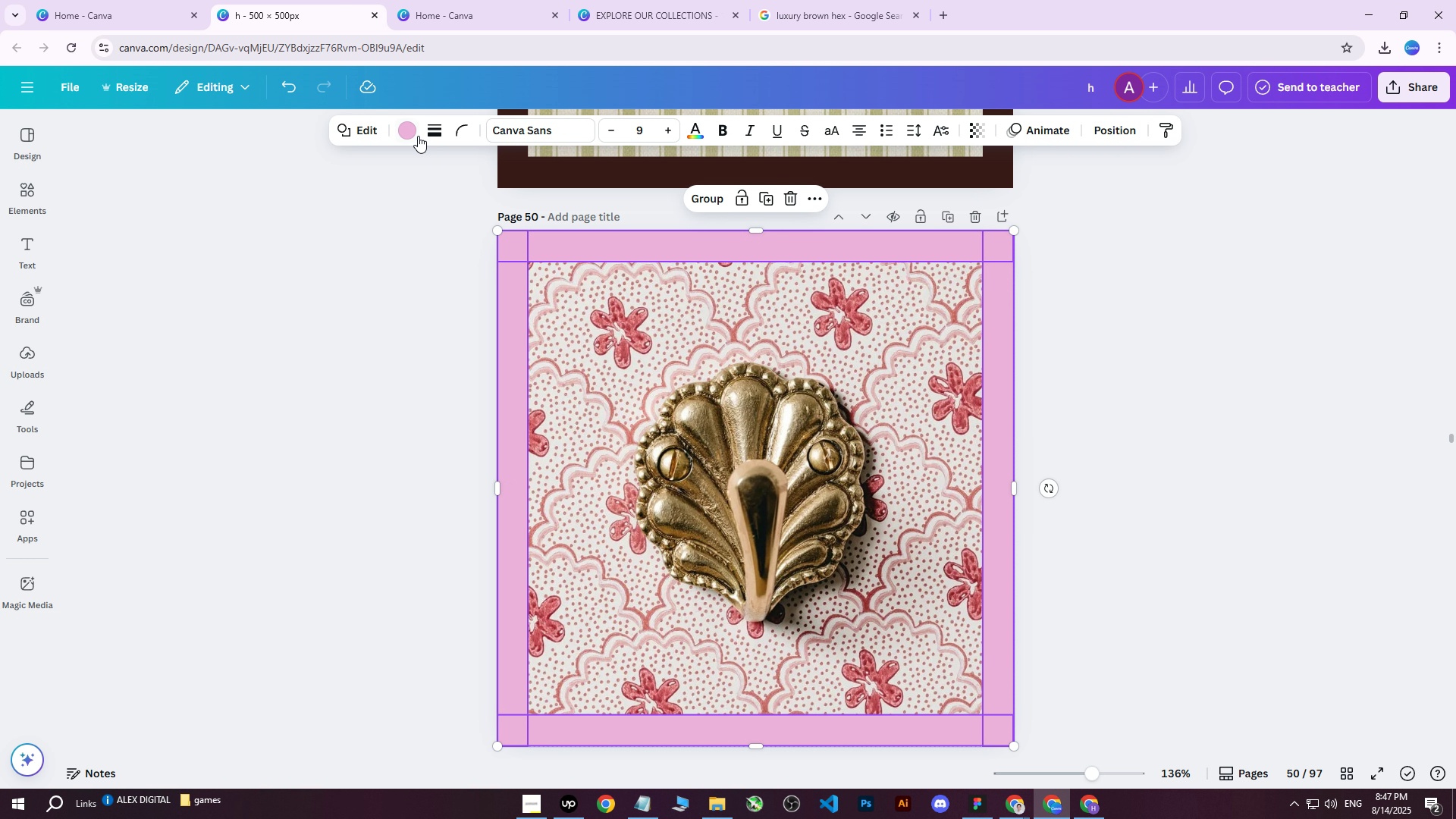 
left_click([418, 136])
 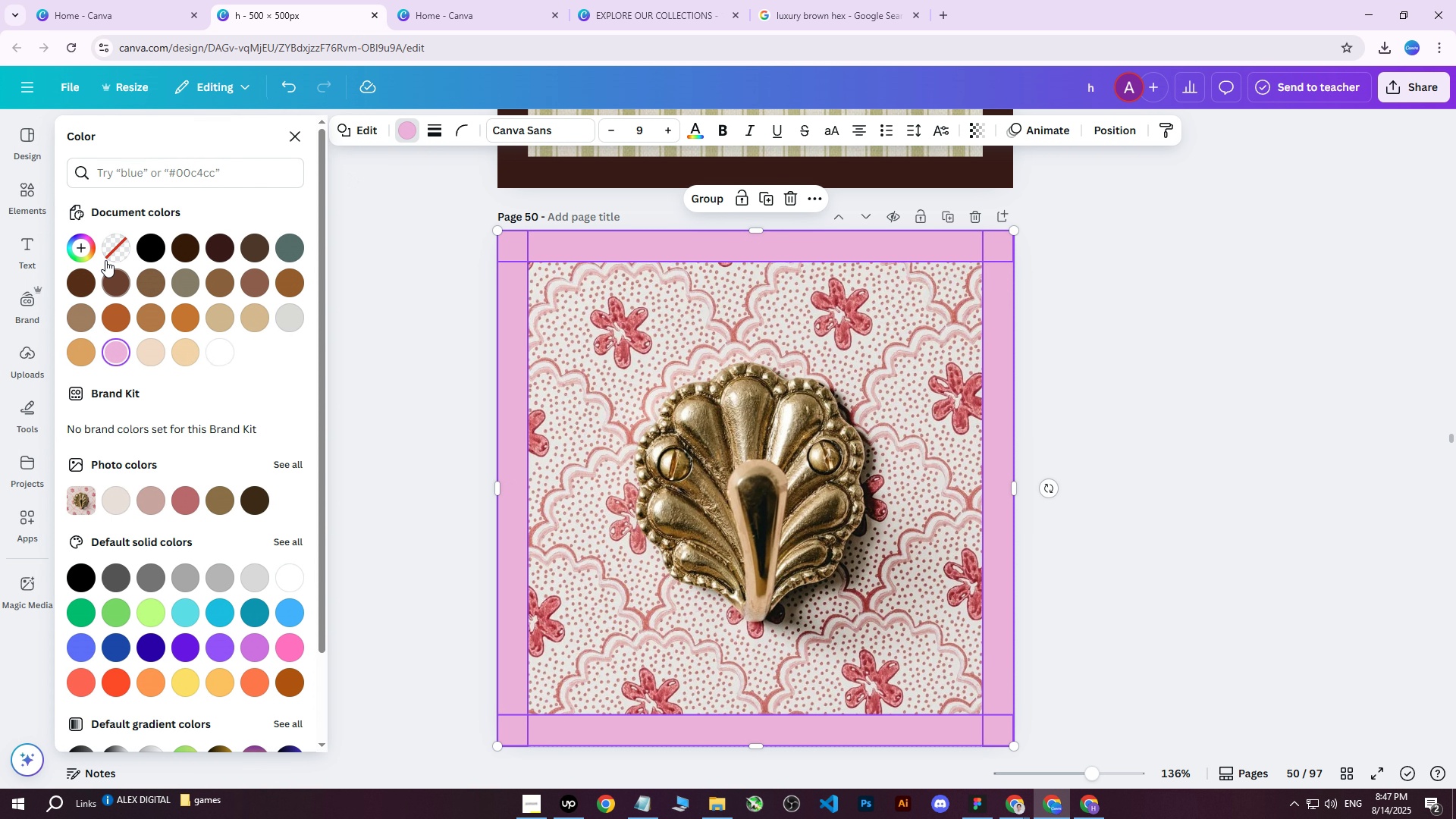 
left_click([75, 249])
 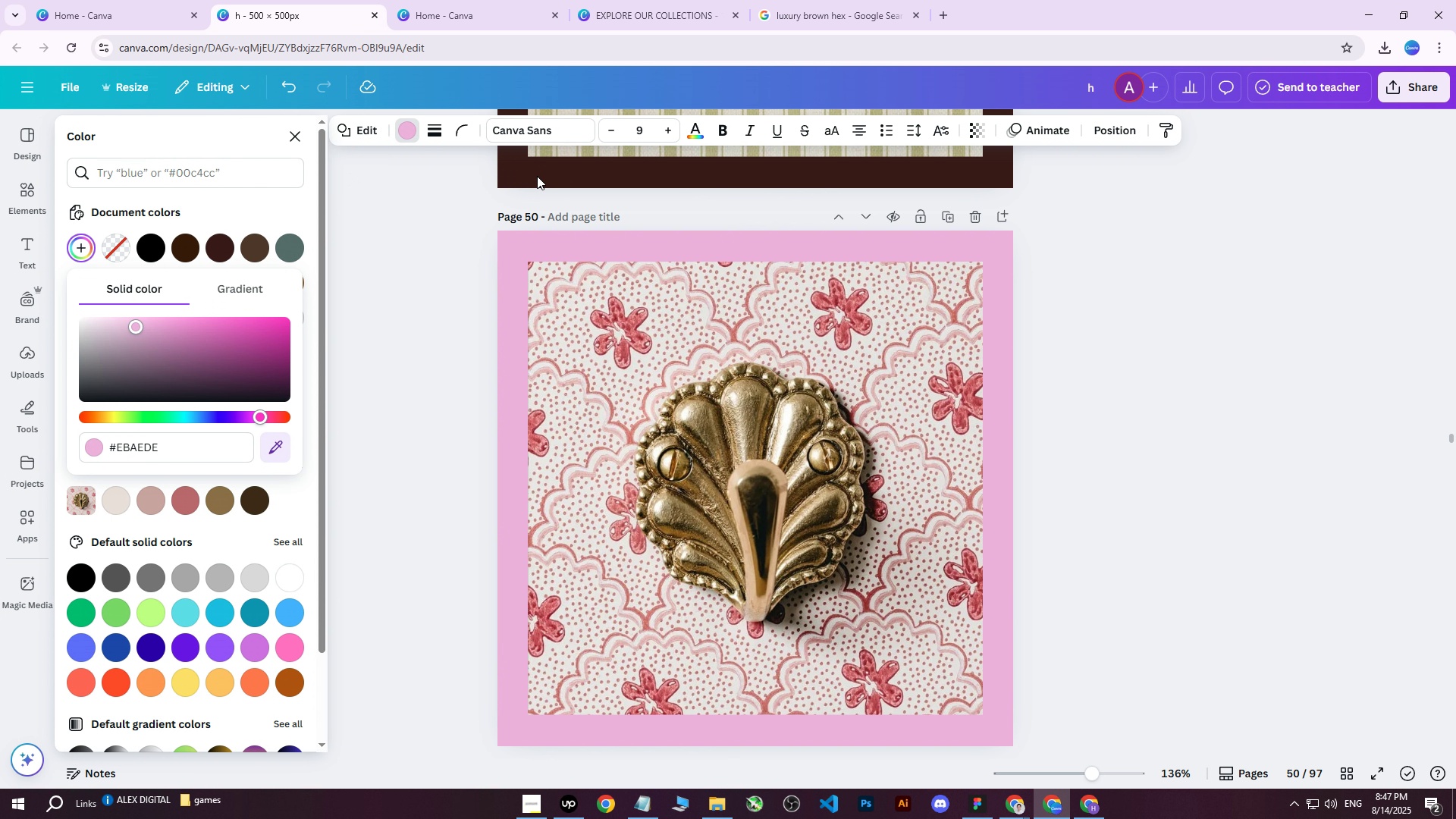 
double_click([419, 310])
 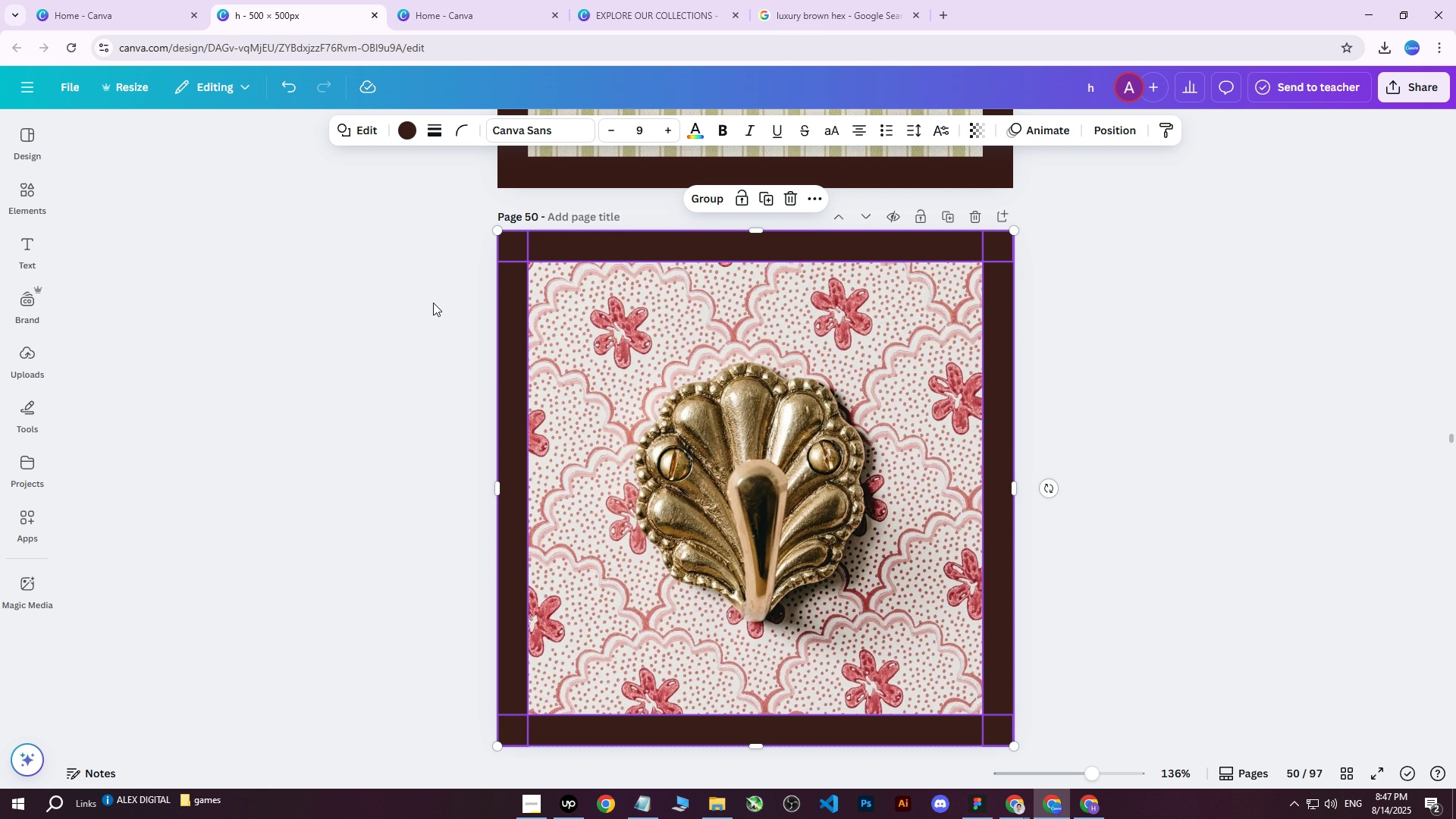 
left_click([434, 300])
 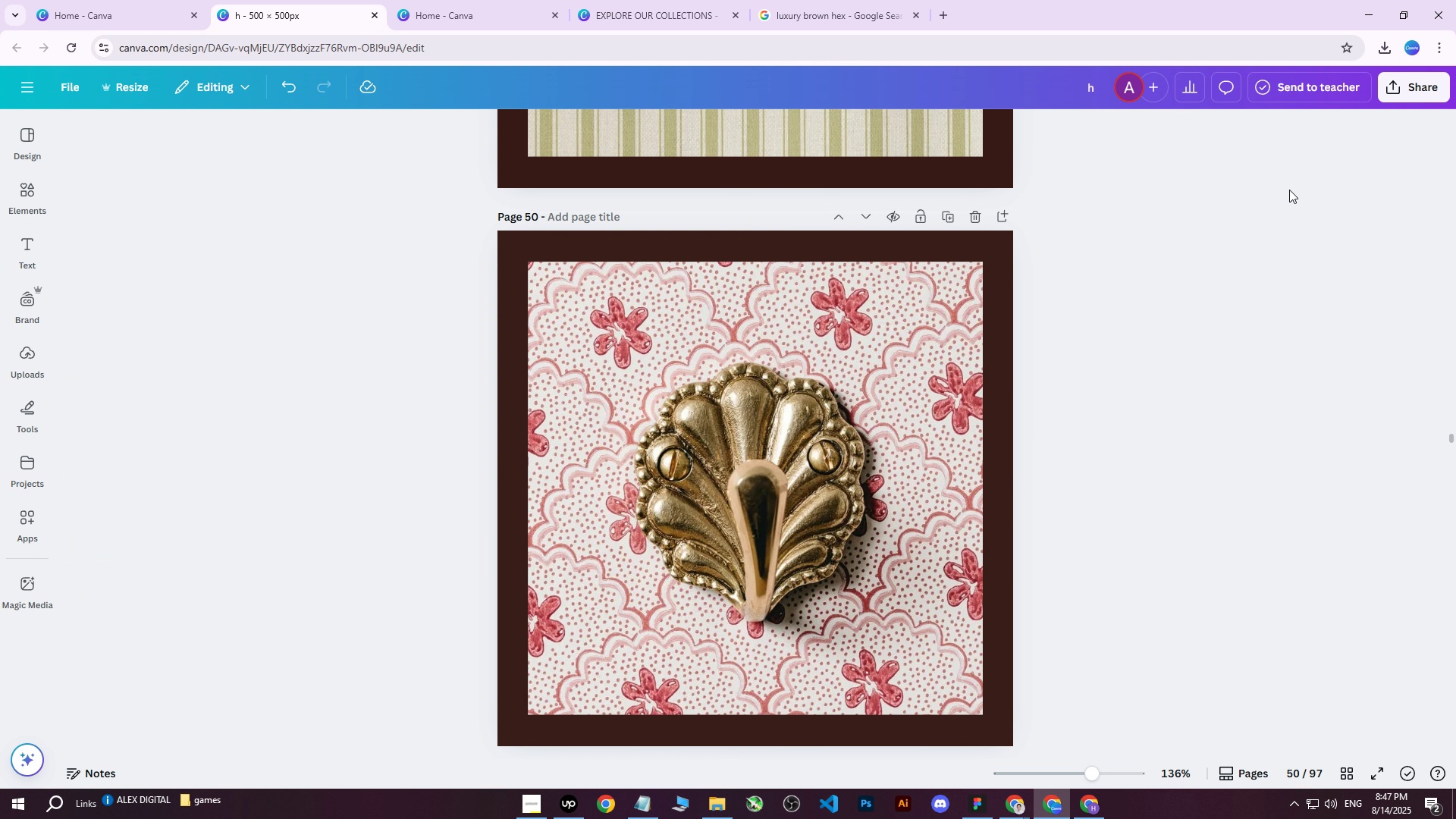 
left_click([756, 483])
 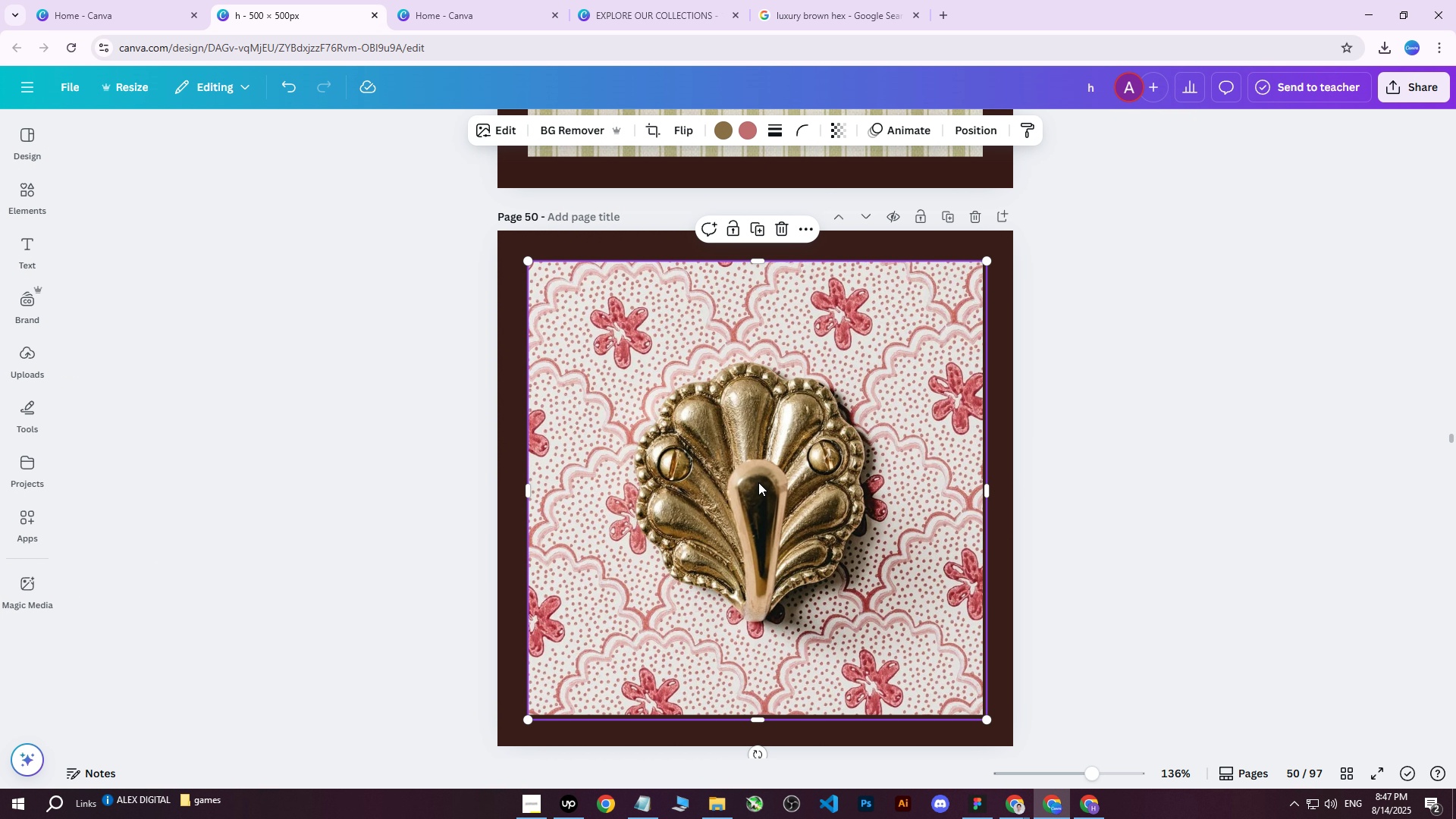 
key(ArrowLeft)
 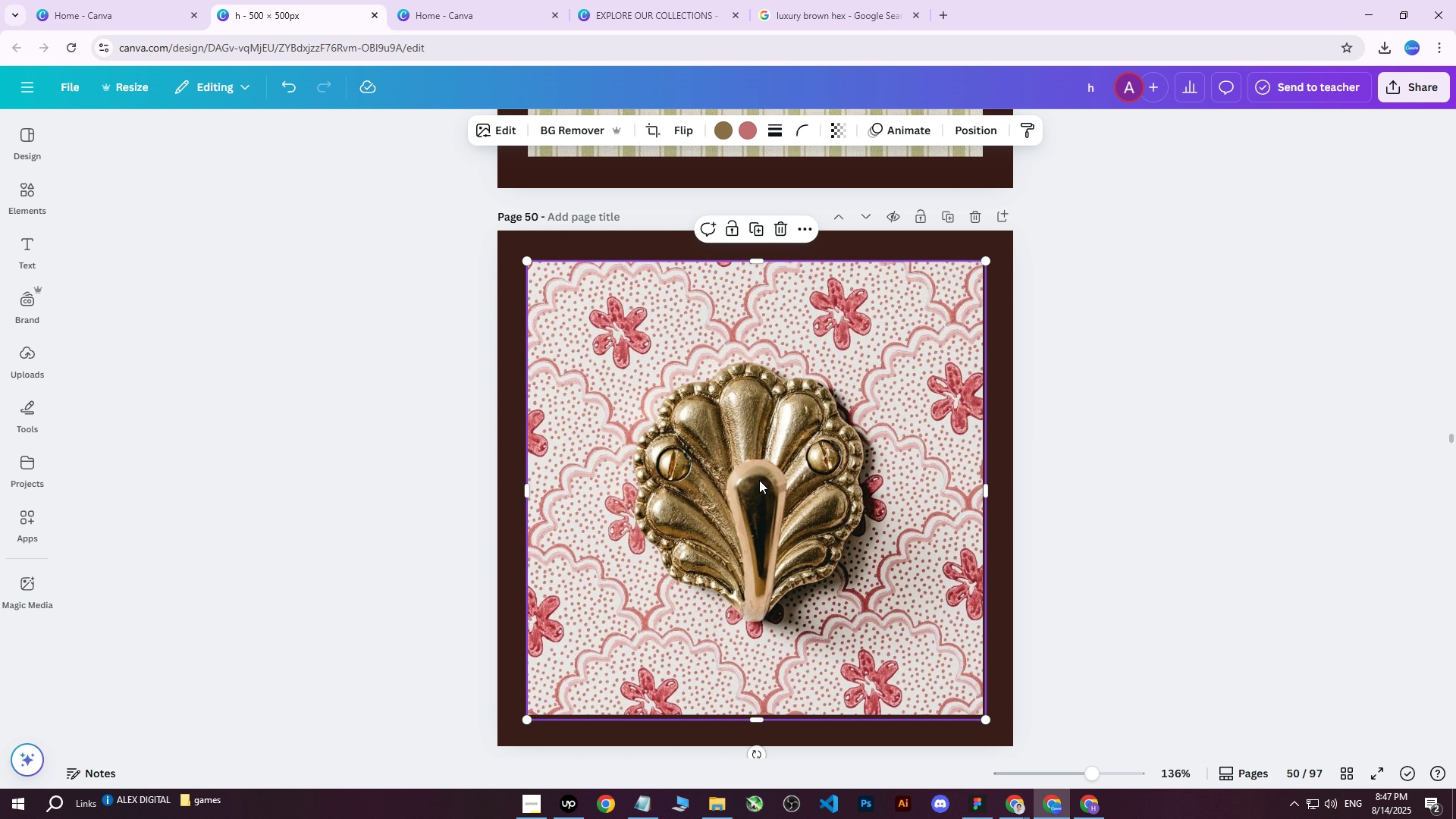 
key(ArrowLeft)
 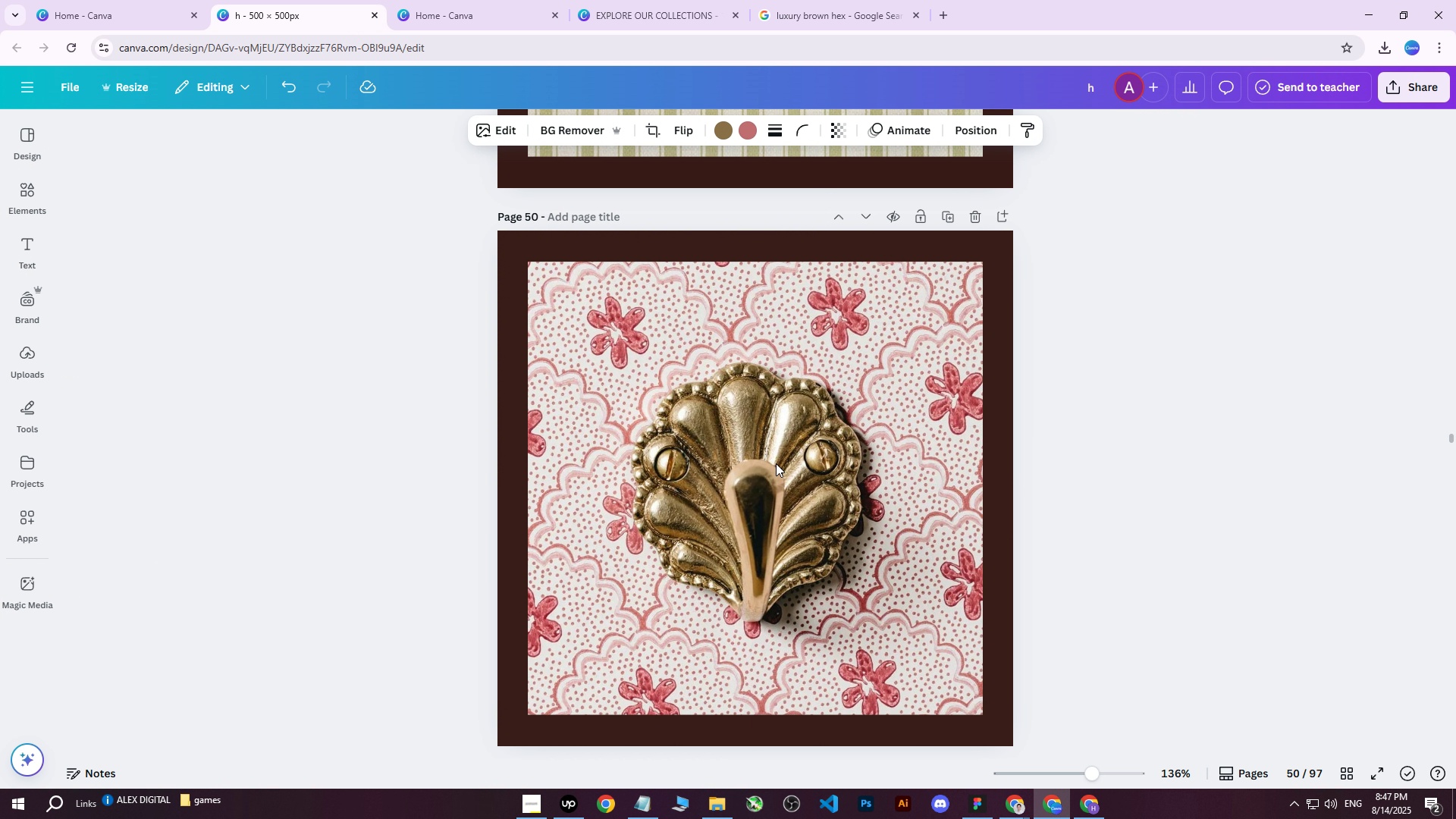 
key(ArrowLeft)
 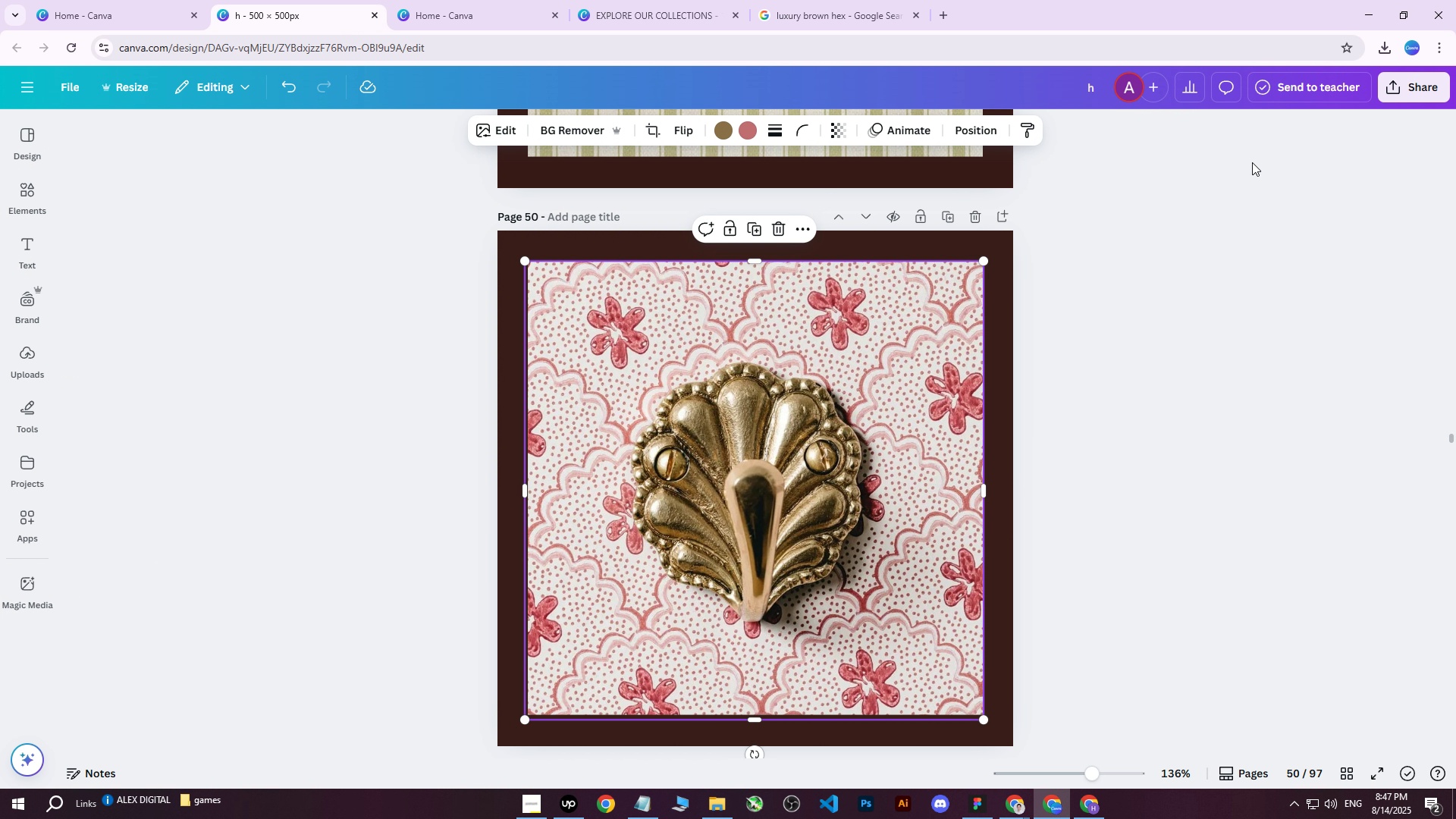 
left_click([1396, 94])
 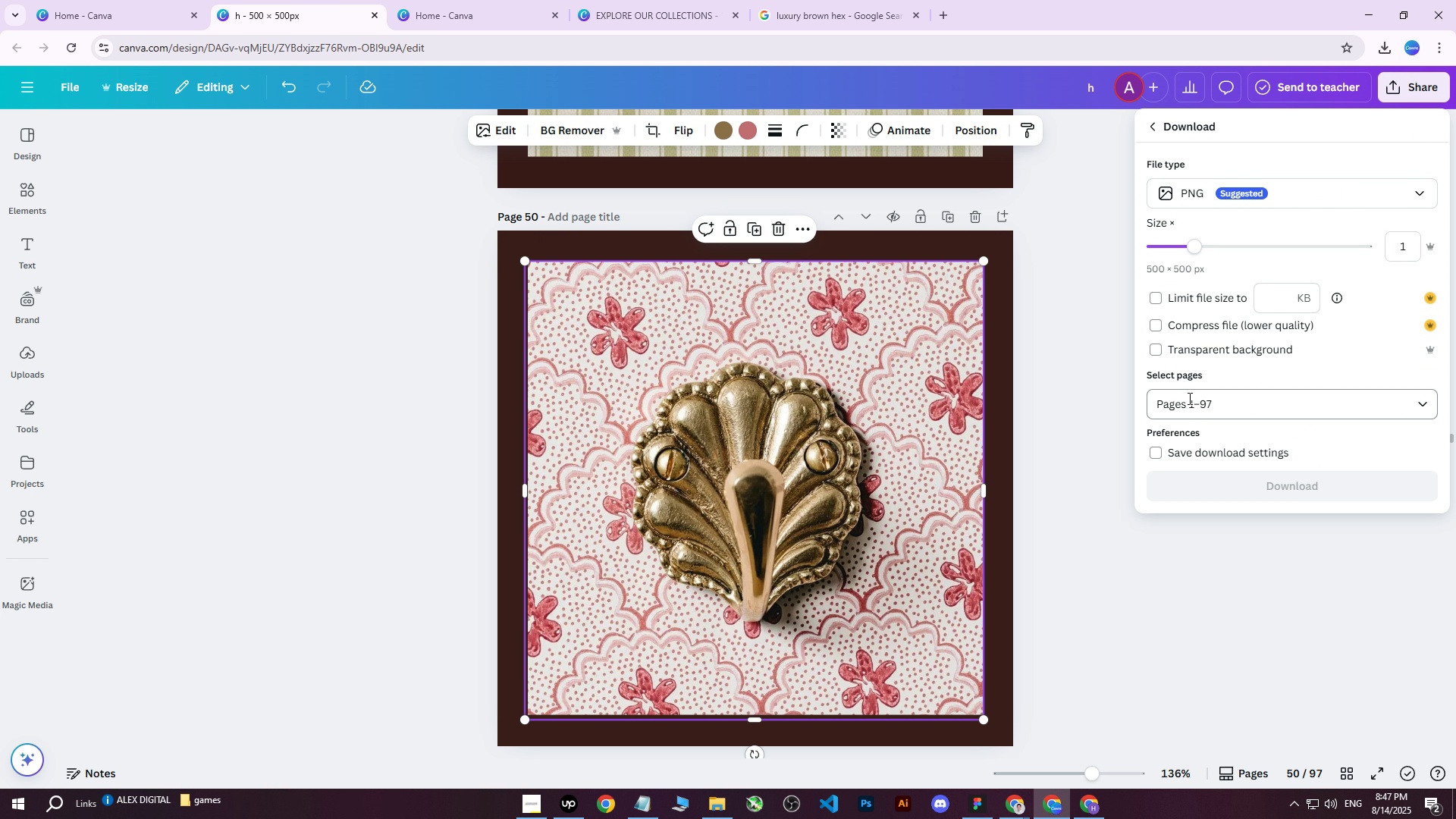 
double_click([1197, 418])
 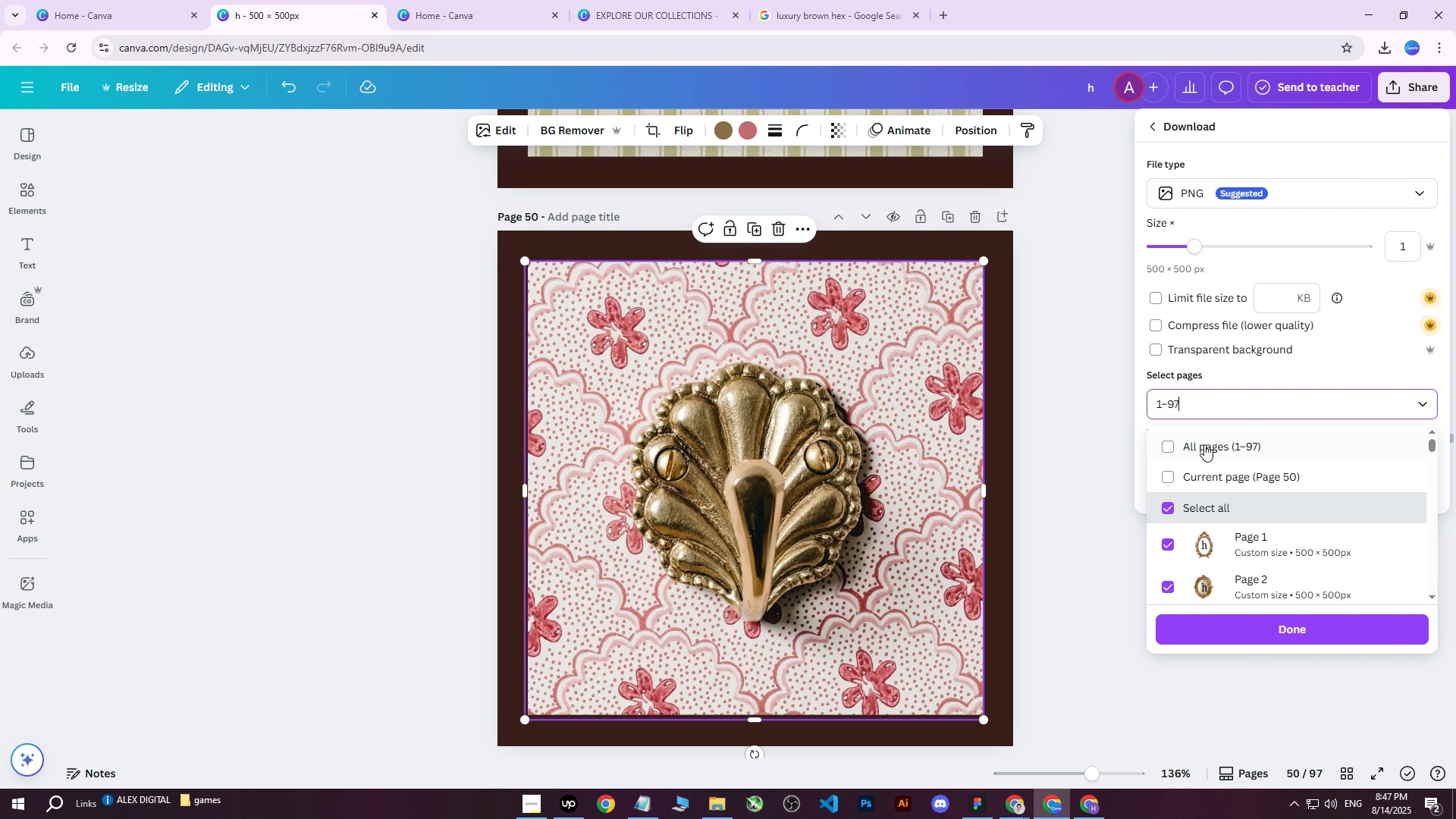 
triple_click([1203, 452])
 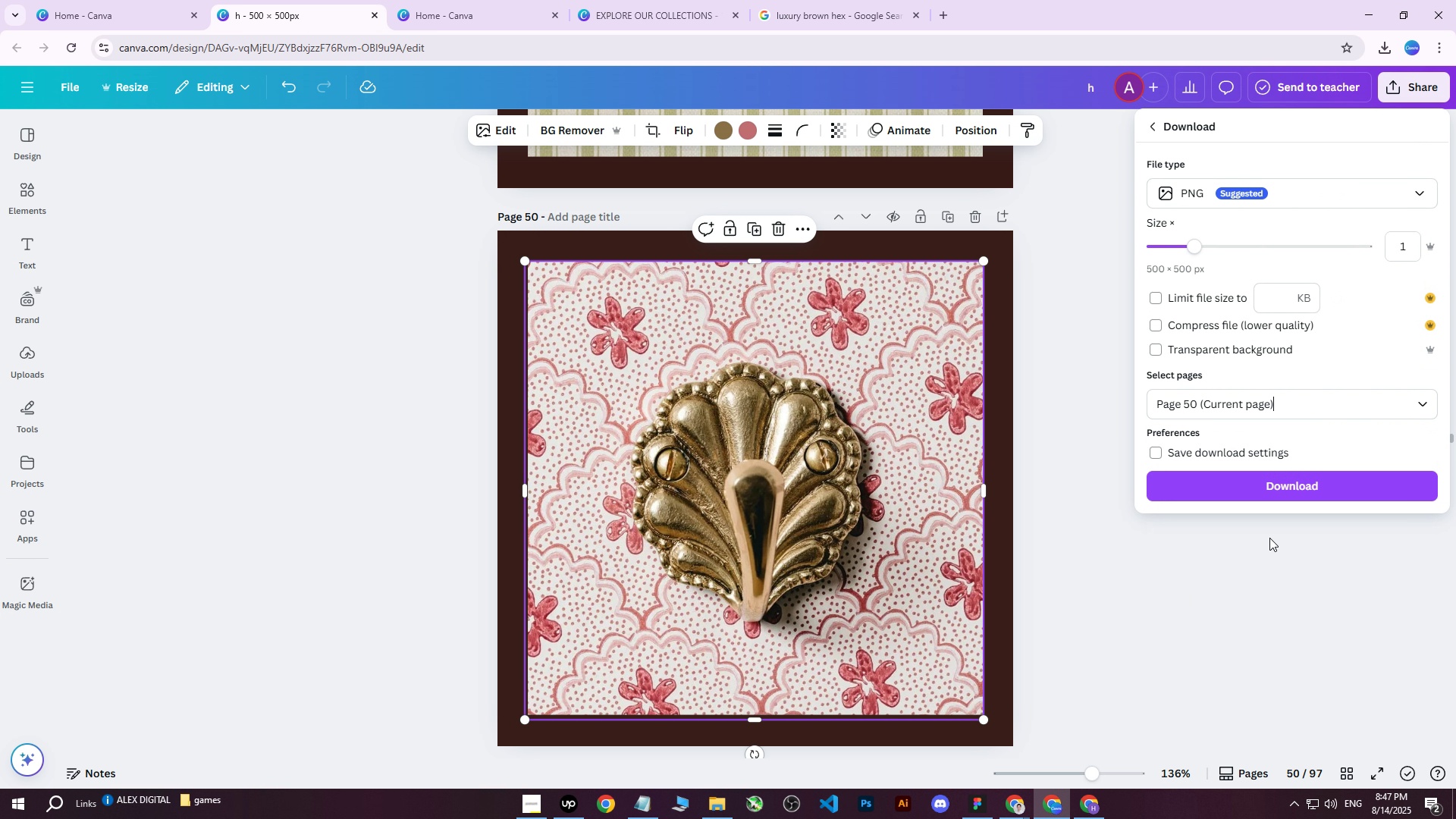 
left_click([1259, 490])
 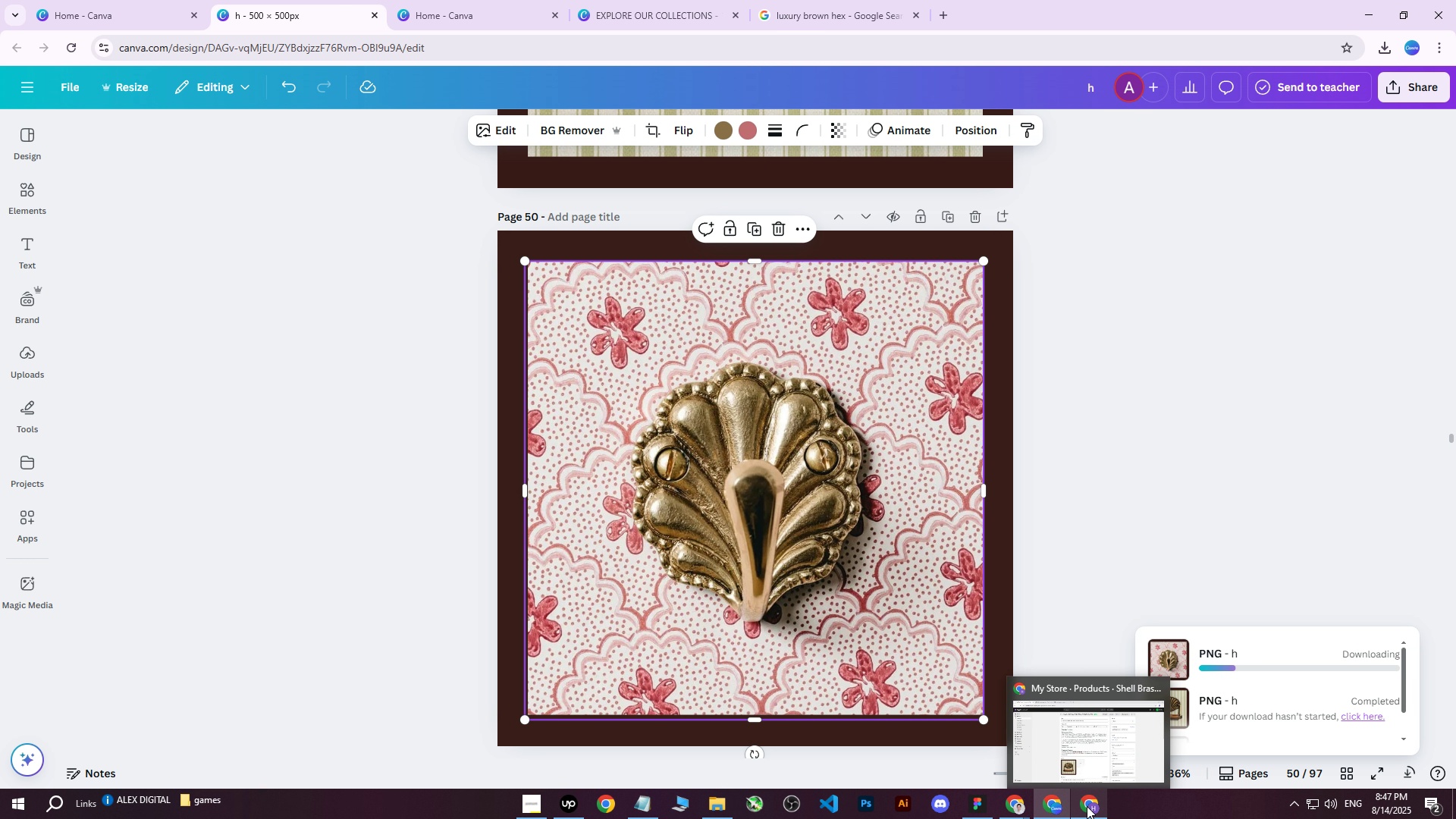 
left_click([1087, 806])
 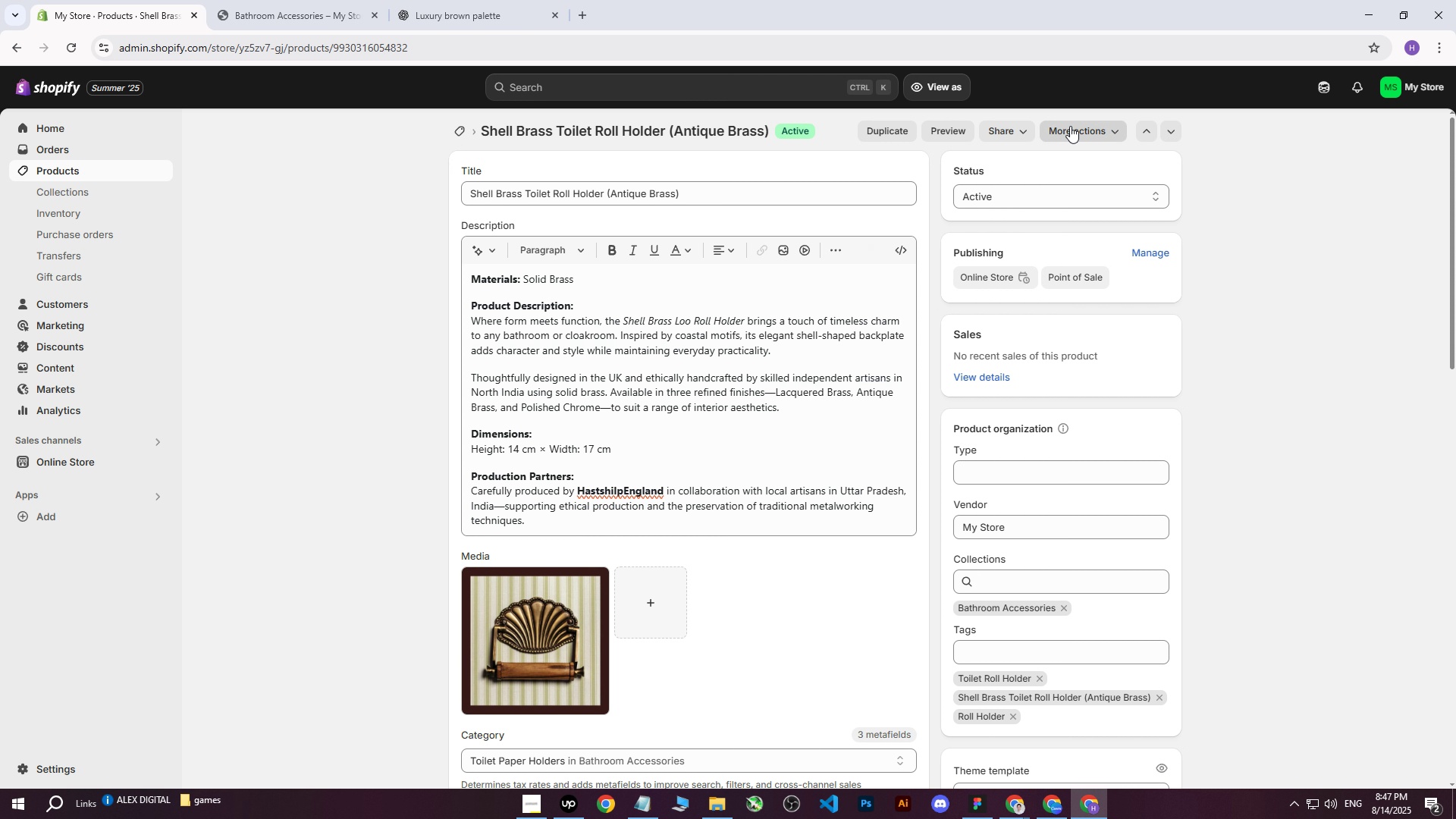 
left_click([48, 170])
 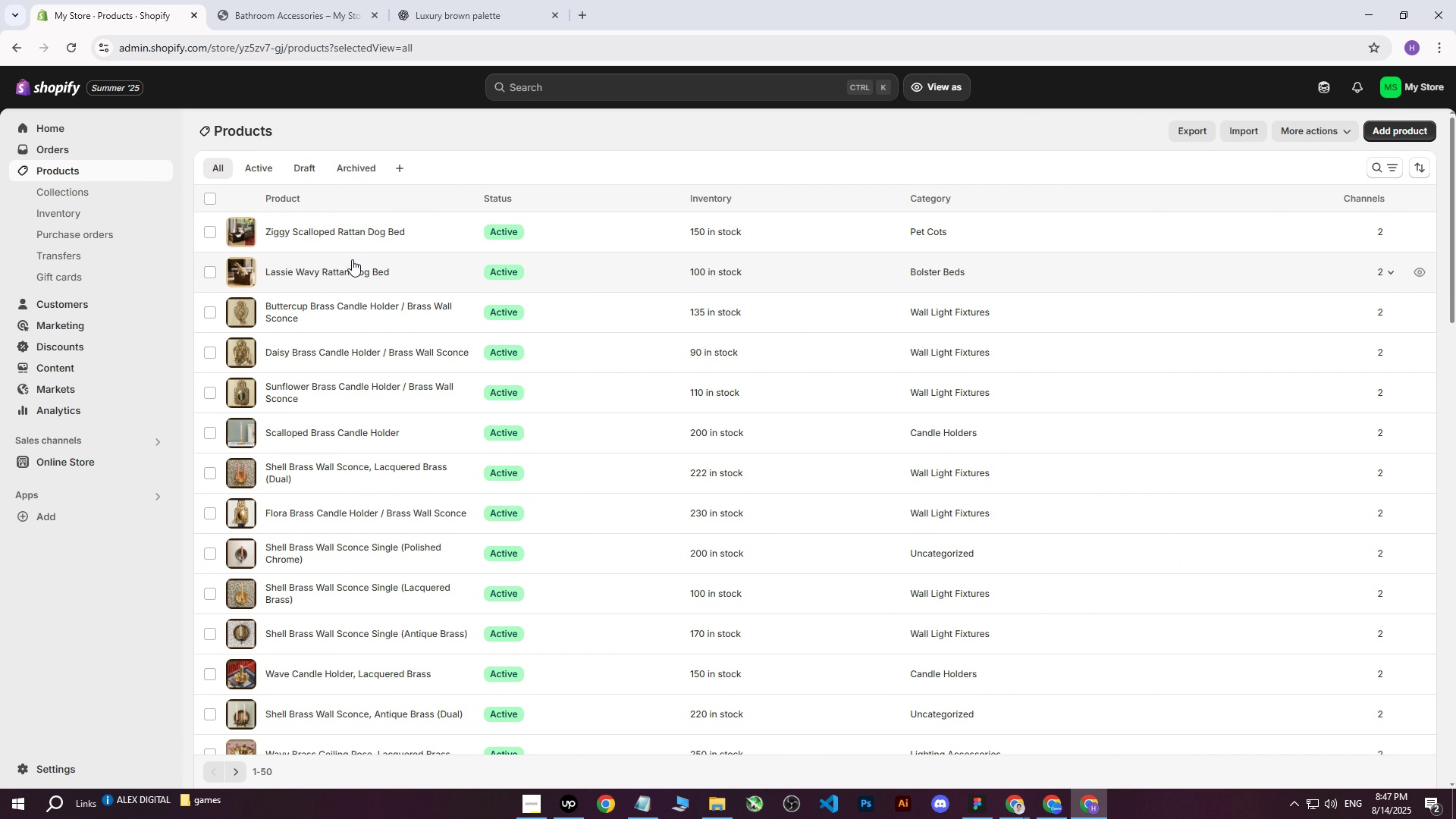 
scroll: coordinate [352, 259], scroll_direction: down, amount: 10.0
 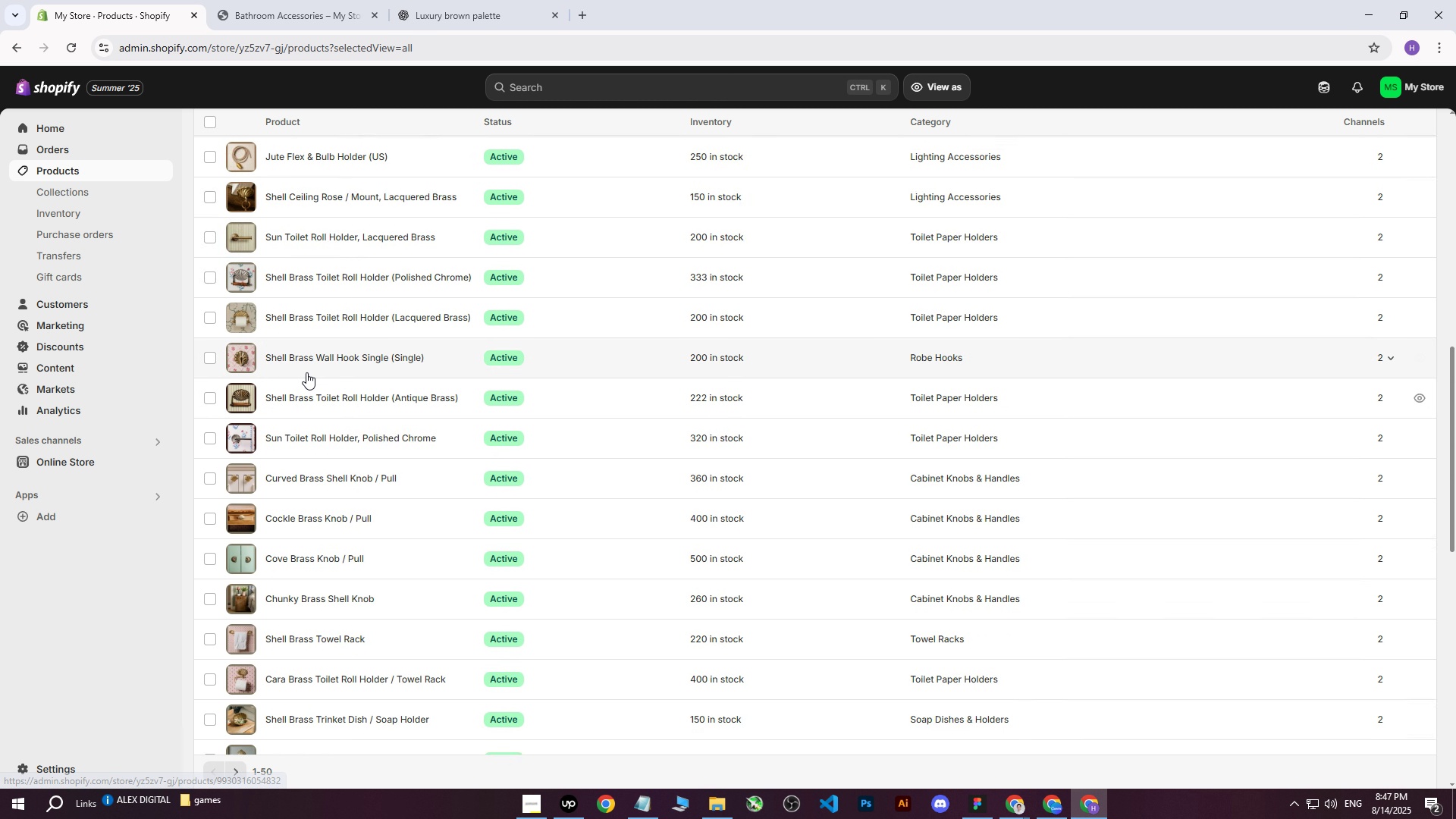 
left_click([297, 353])
 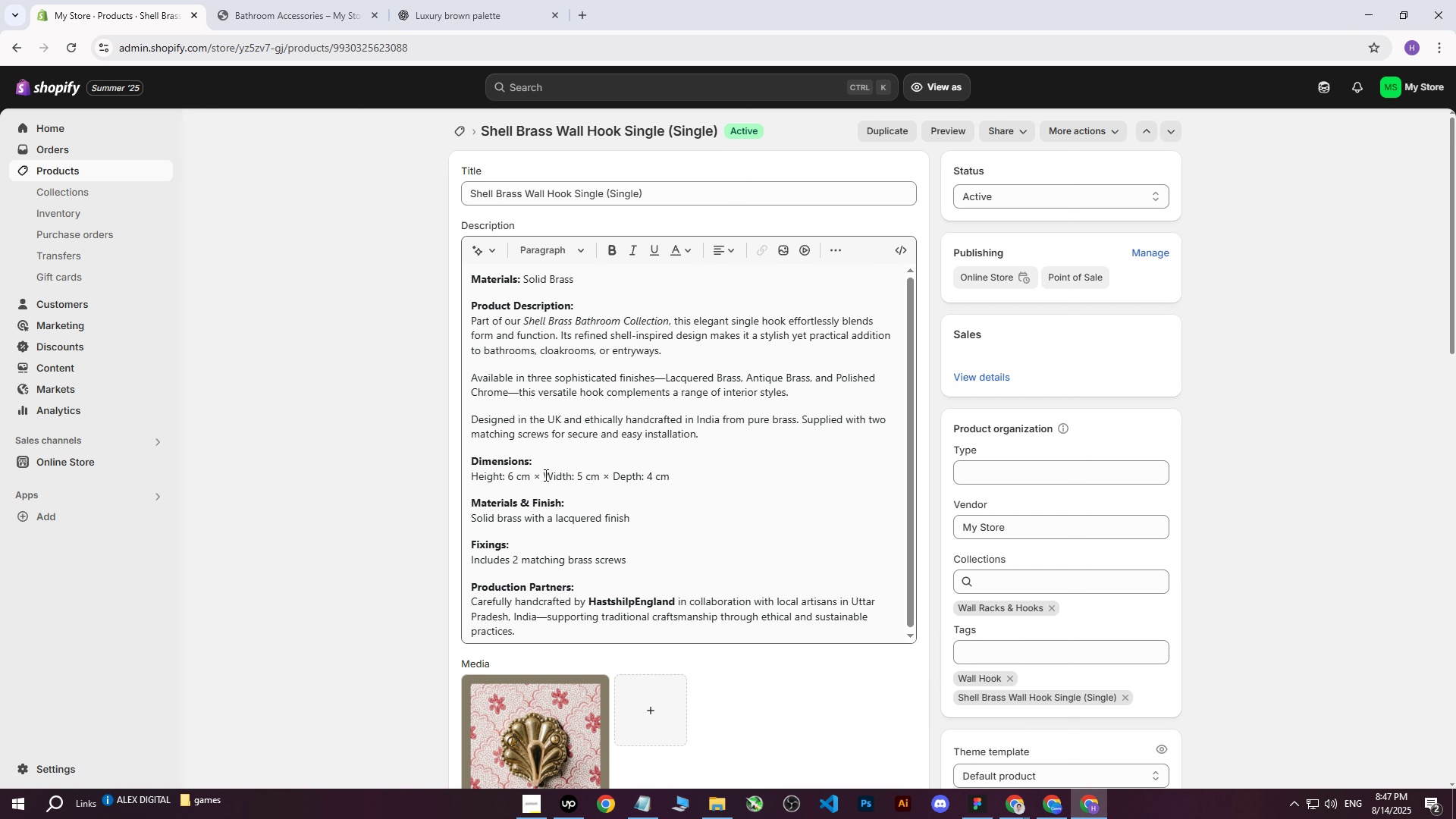 
scroll: coordinate [575, 672], scroll_direction: down, amount: 4.0
 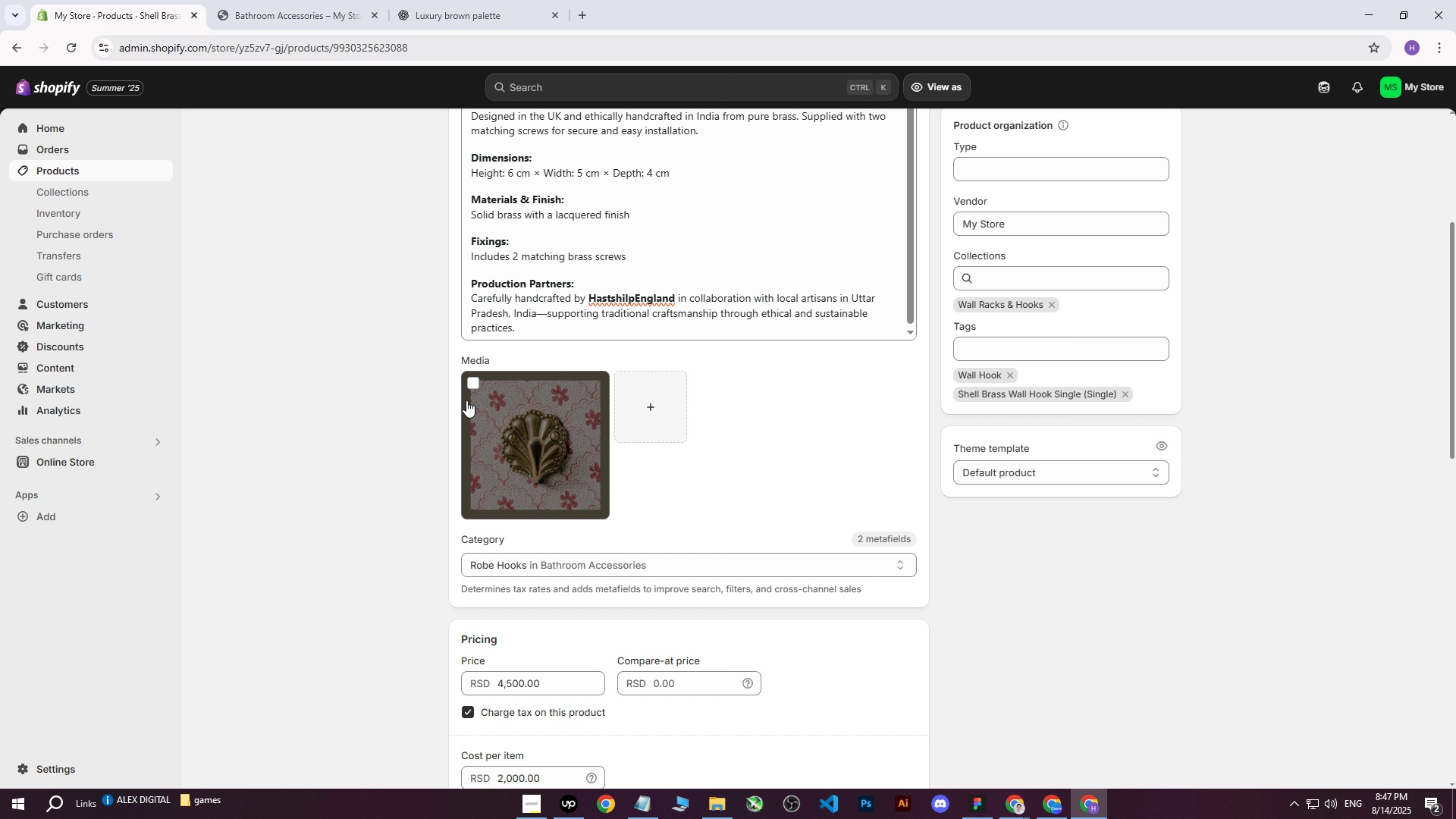 
left_click([478, 383])
 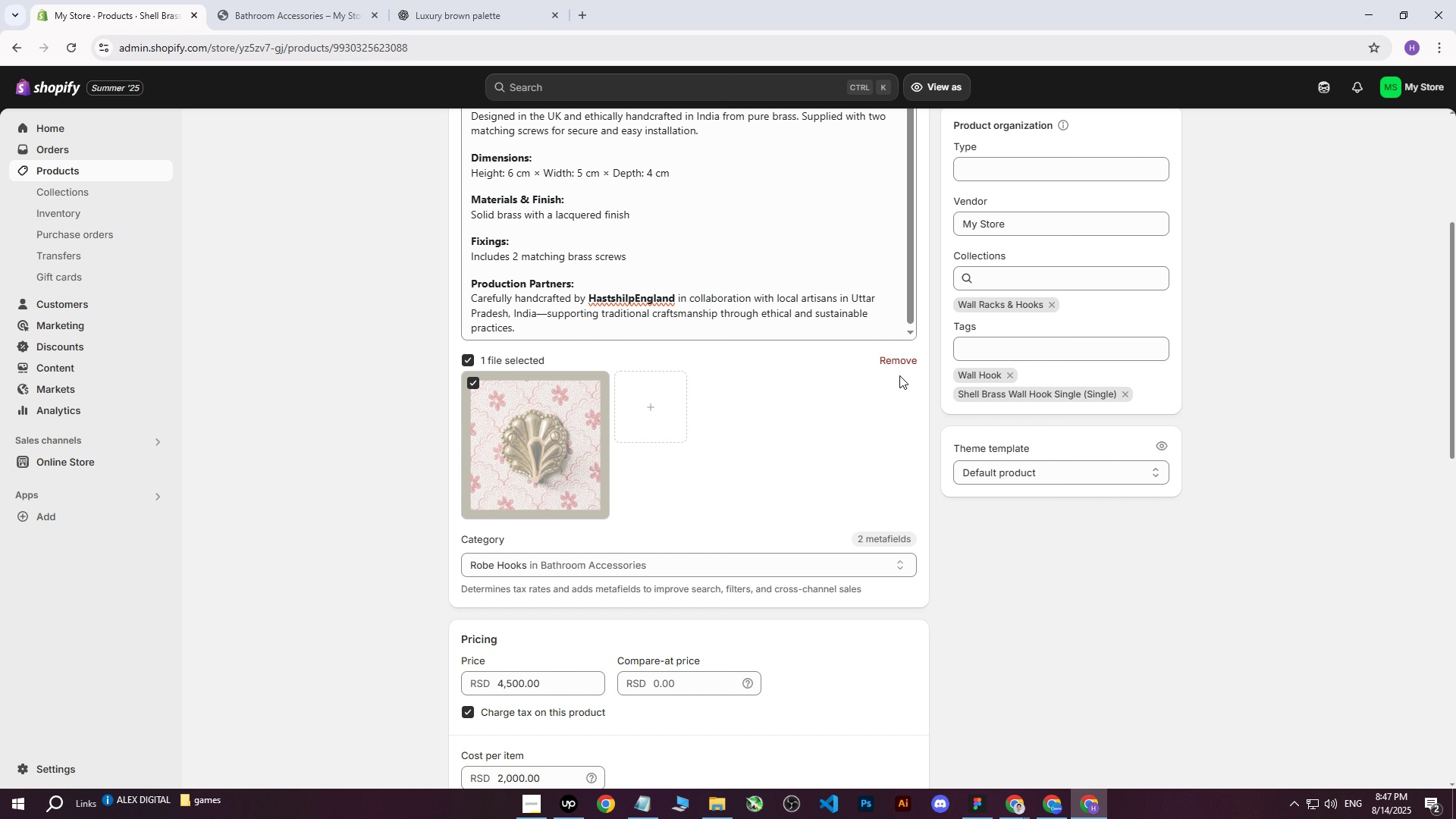 
left_click([907, 369])
 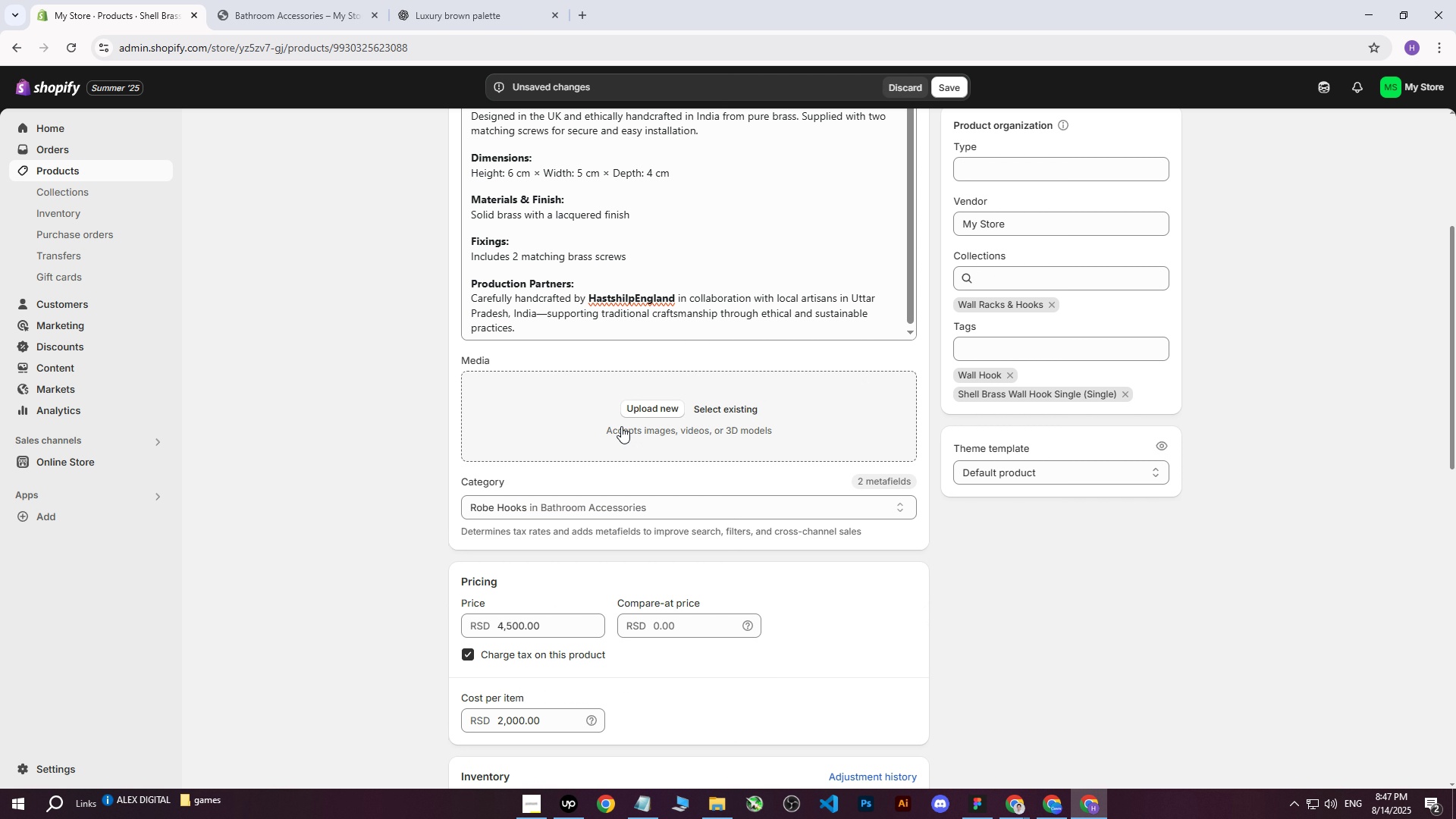 
left_click([633, 411])
 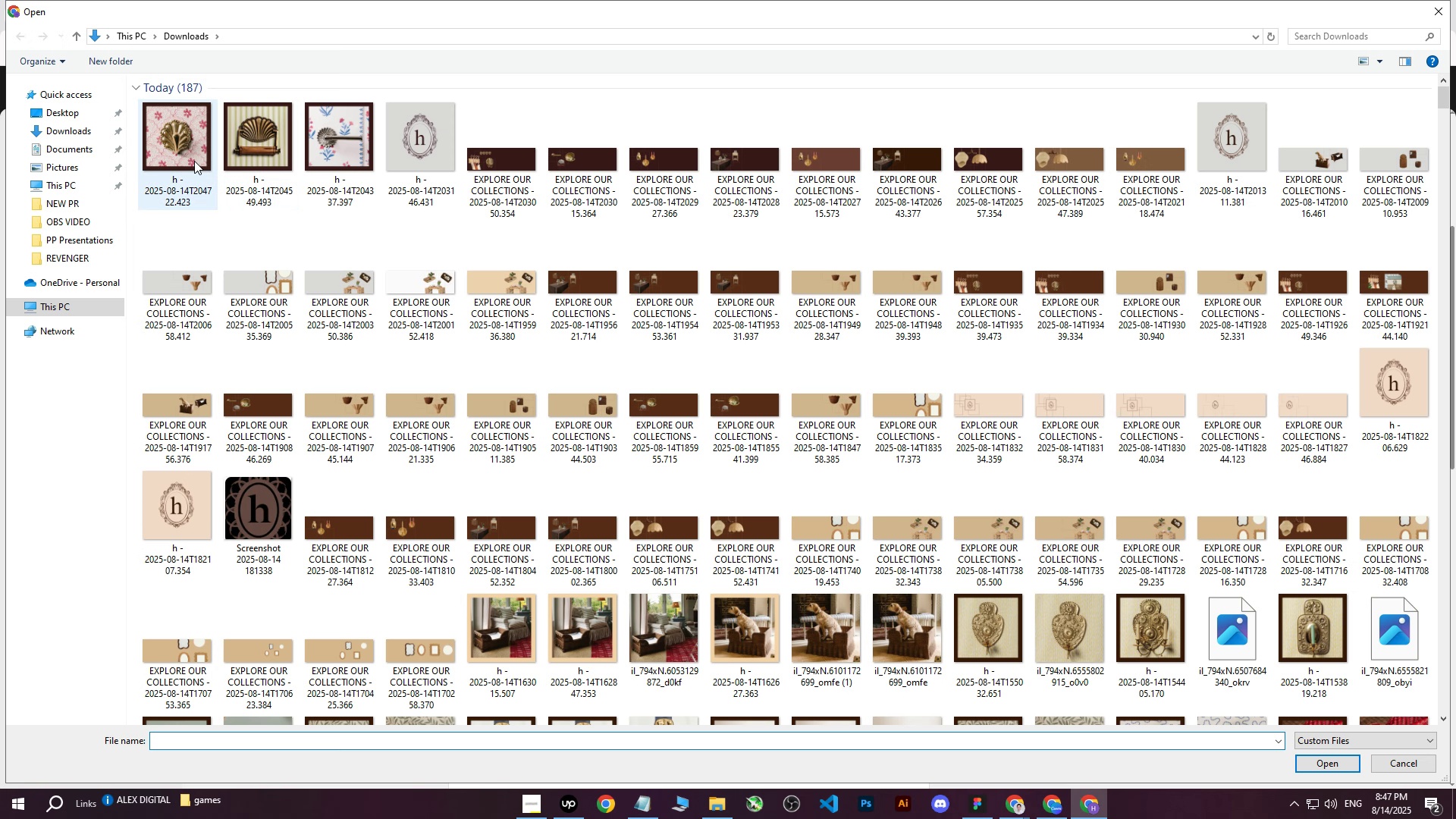 
left_click([162, 150])
 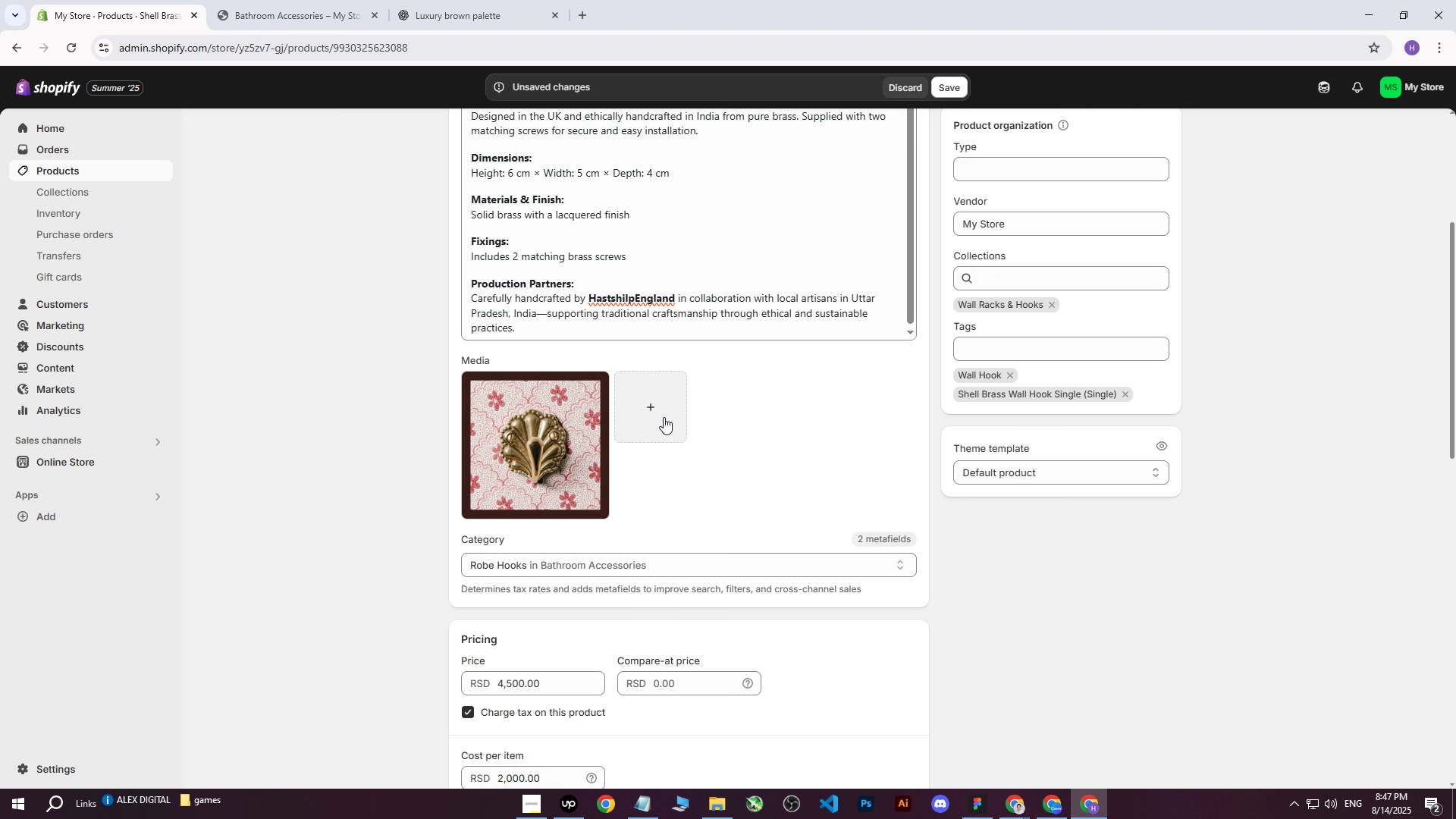 
wait(6.78)
 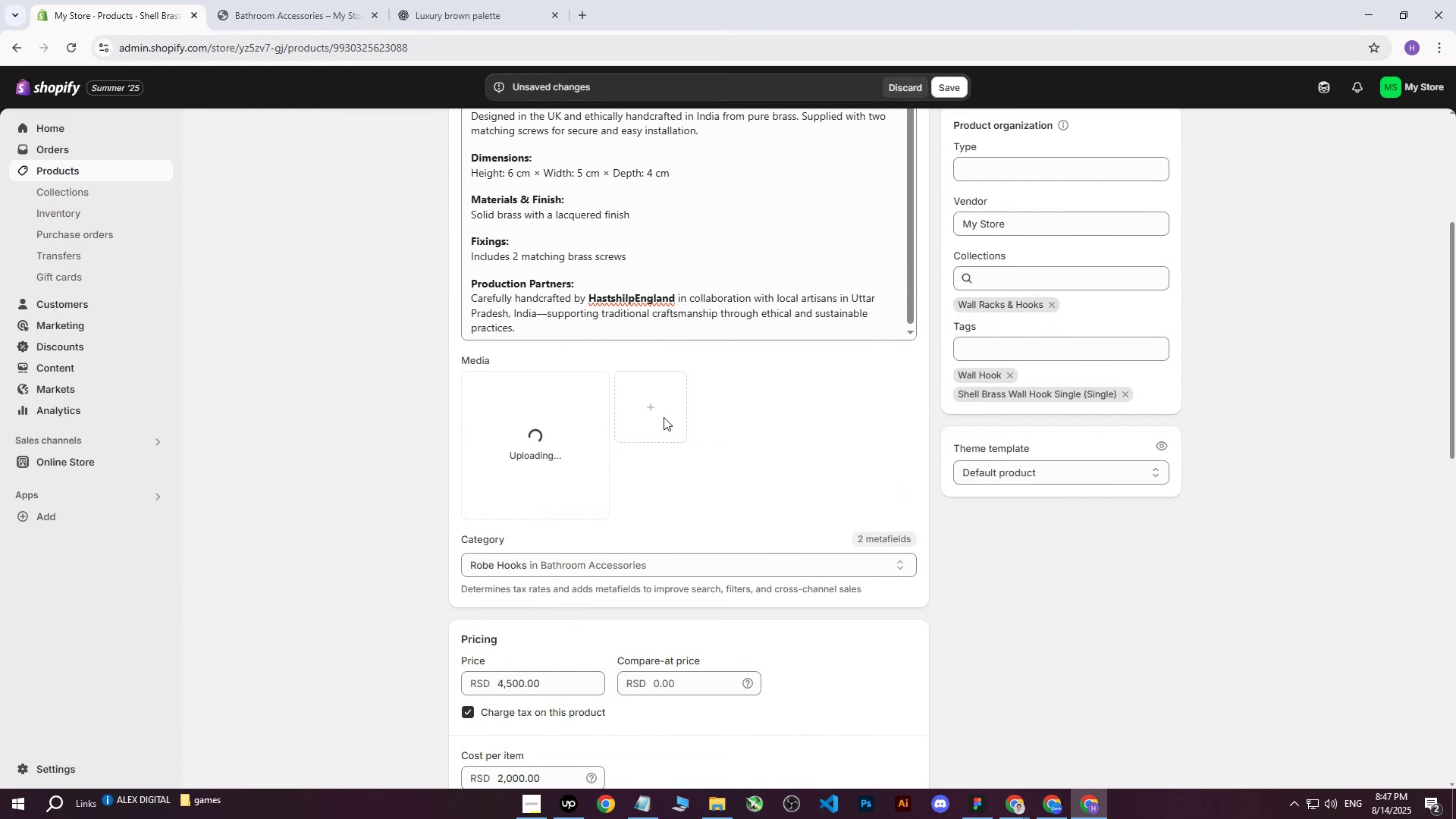 
left_click([543, 449])
 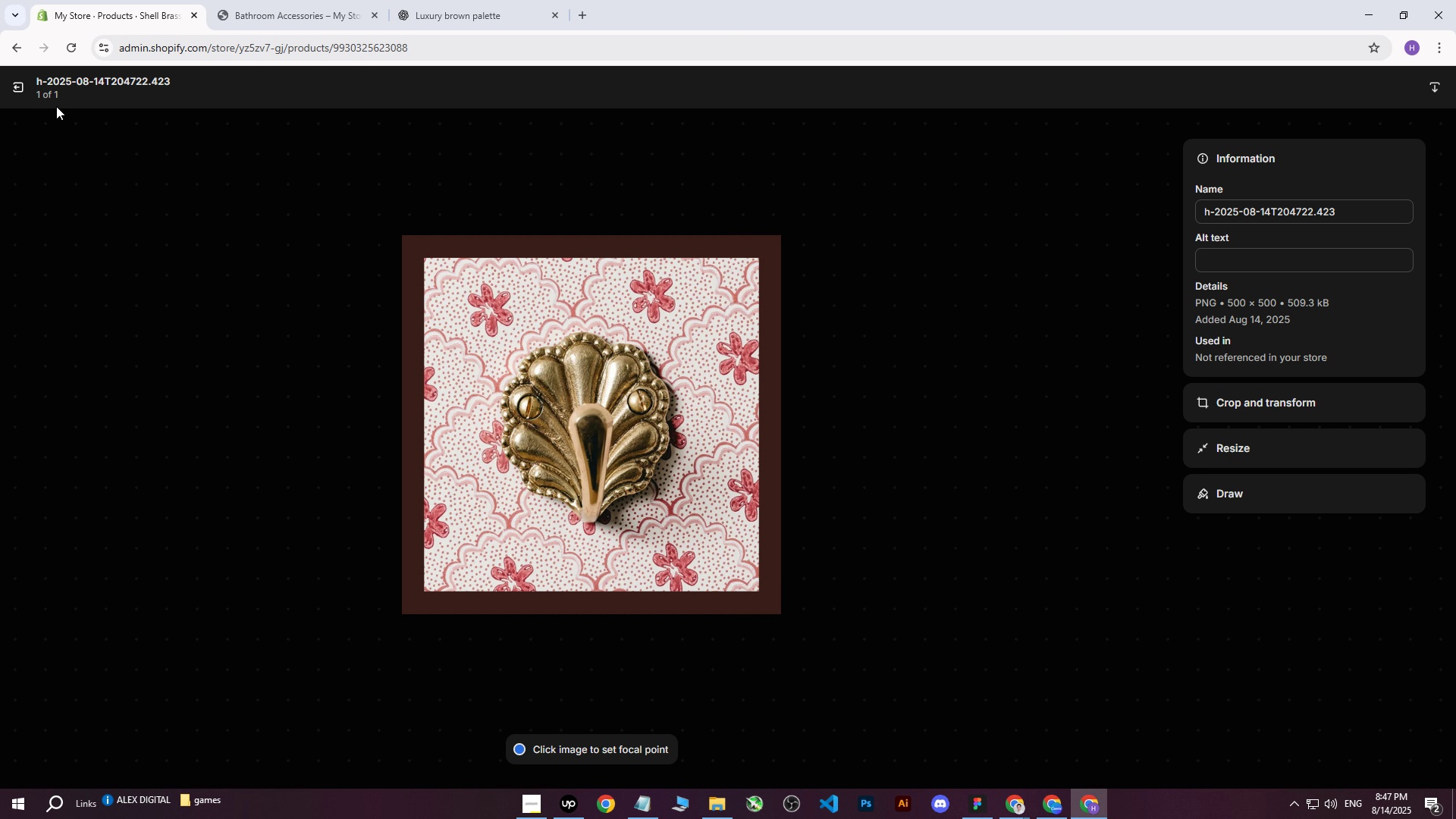 
left_click([15, 89])
 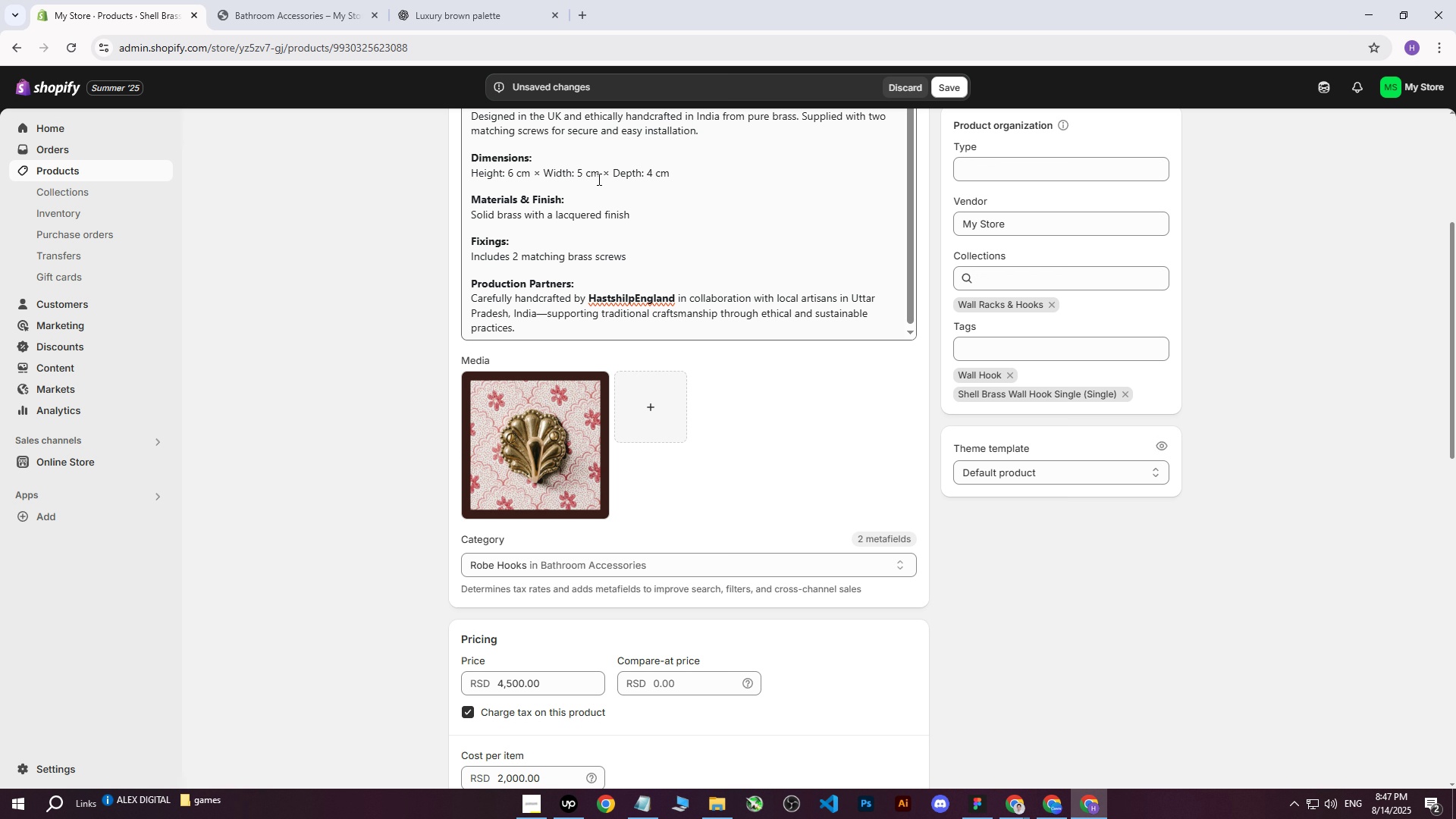 
scroll: coordinate [665, 228], scroll_direction: up, amount: 6.0
 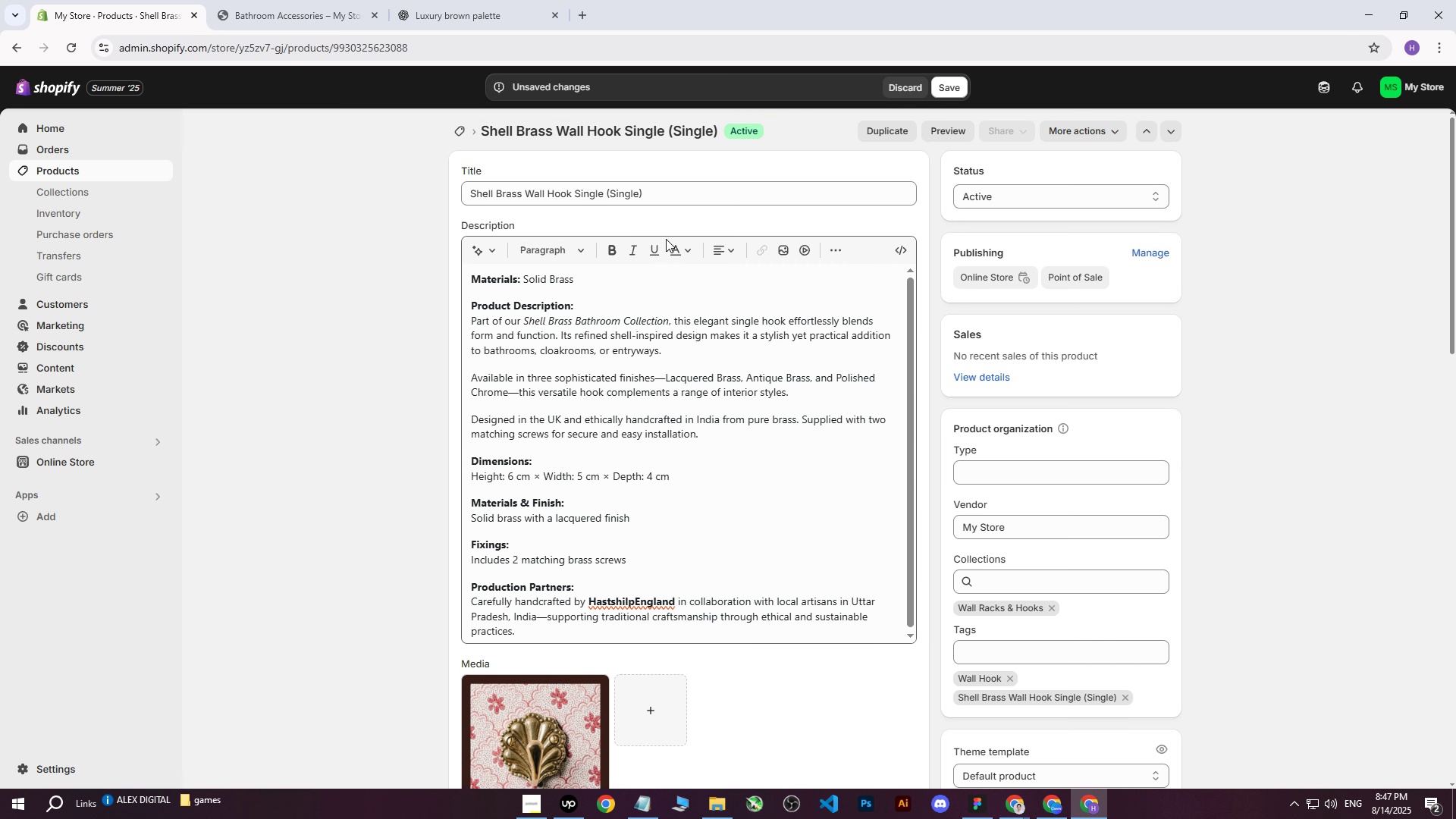 
left_click_drag(start_coordinate=[671, 193], to_coordinate=[401, 200])
 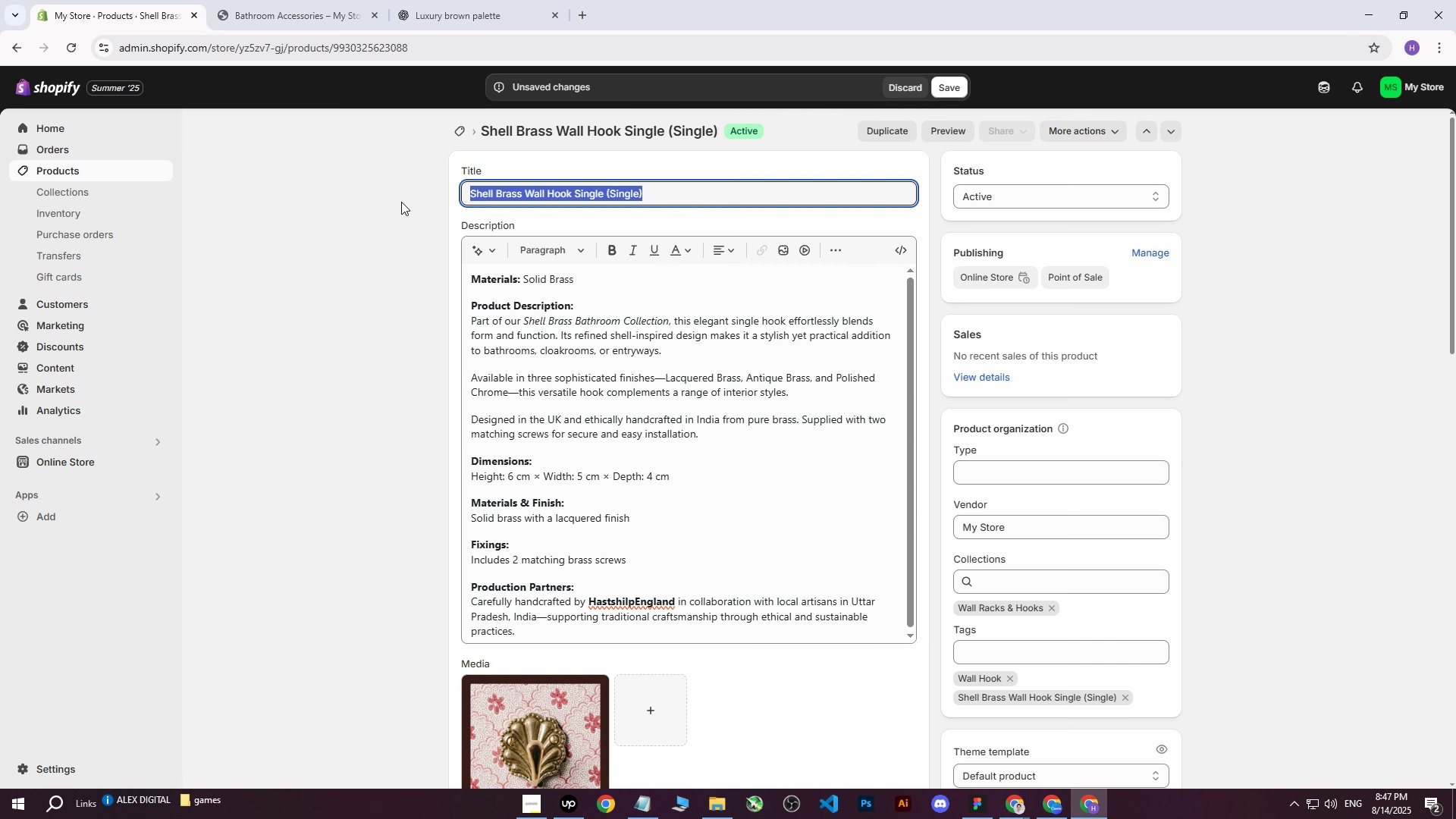 
key(Control+ControlLeft)
 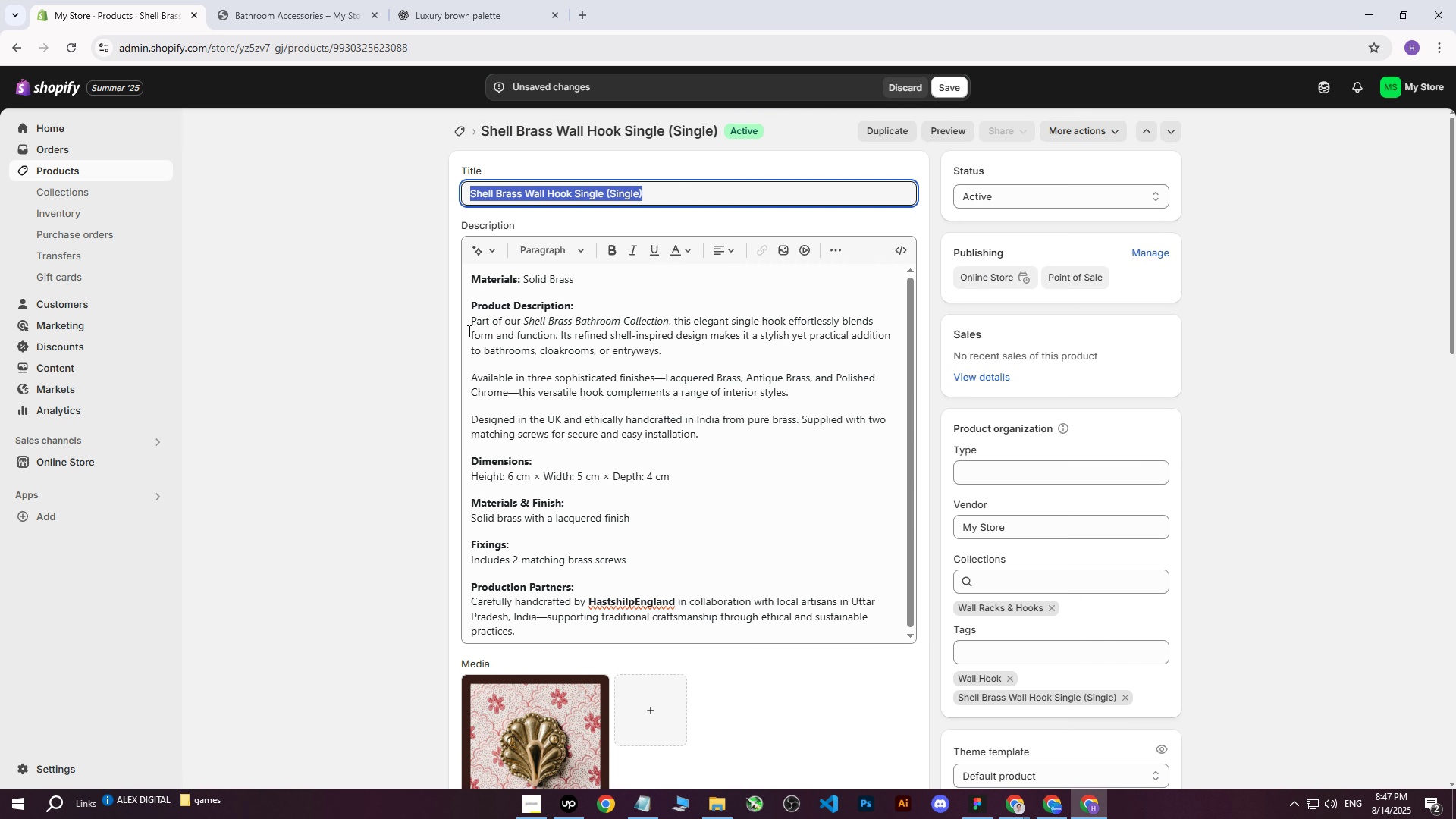 
key(Control+C)
 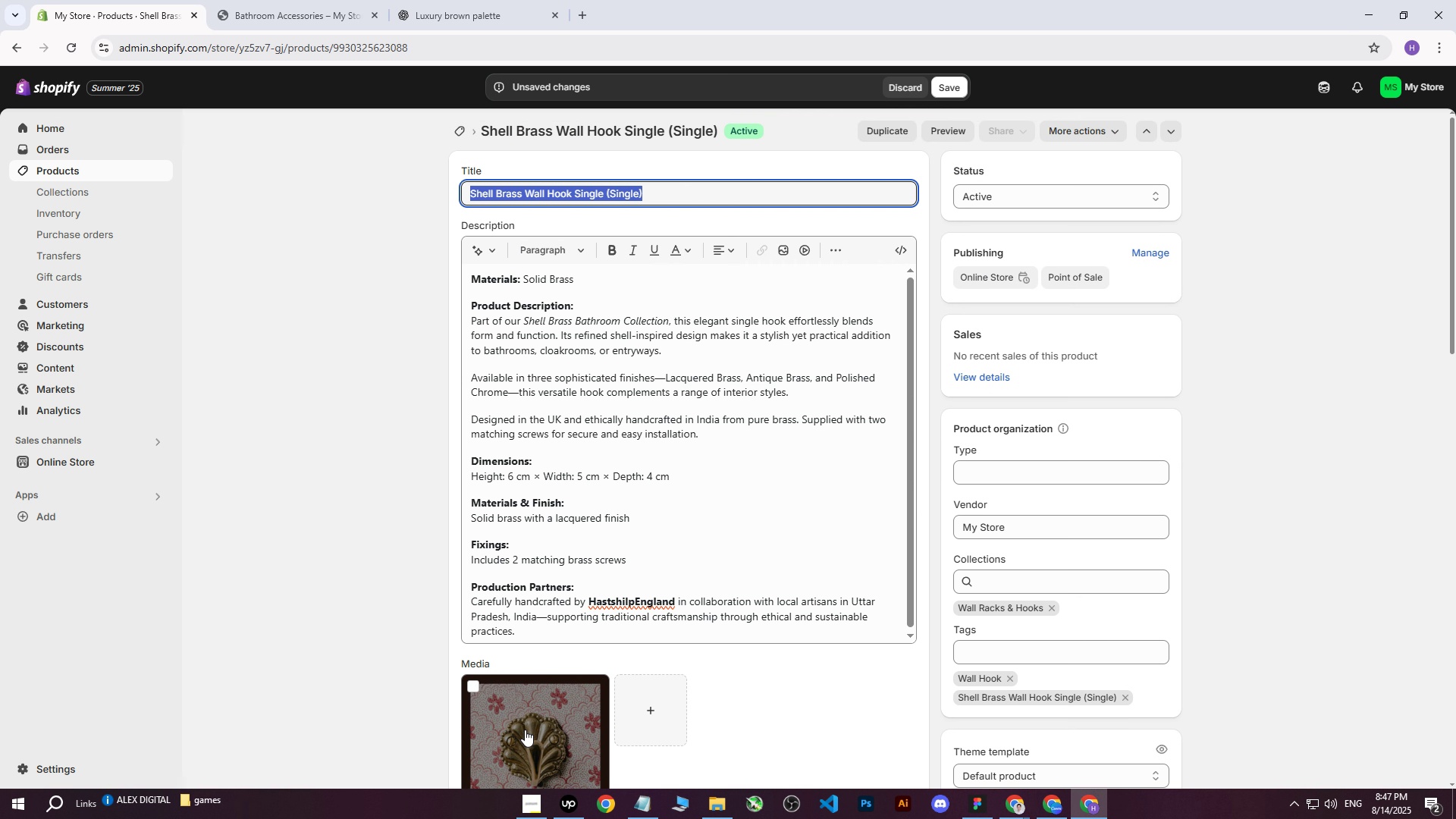 
left_click([522, 730])
 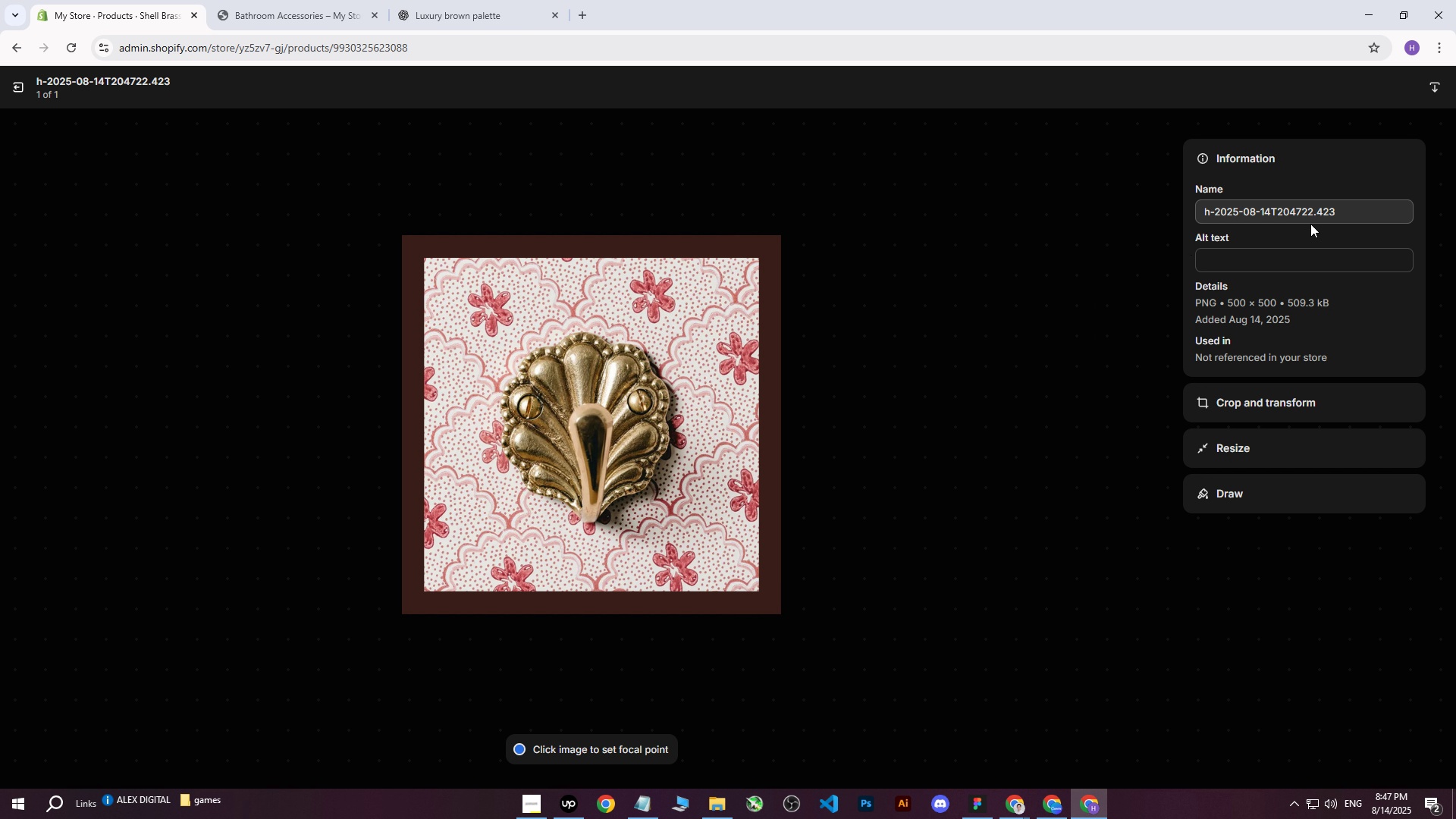 
key(Control+ControlLeft)
 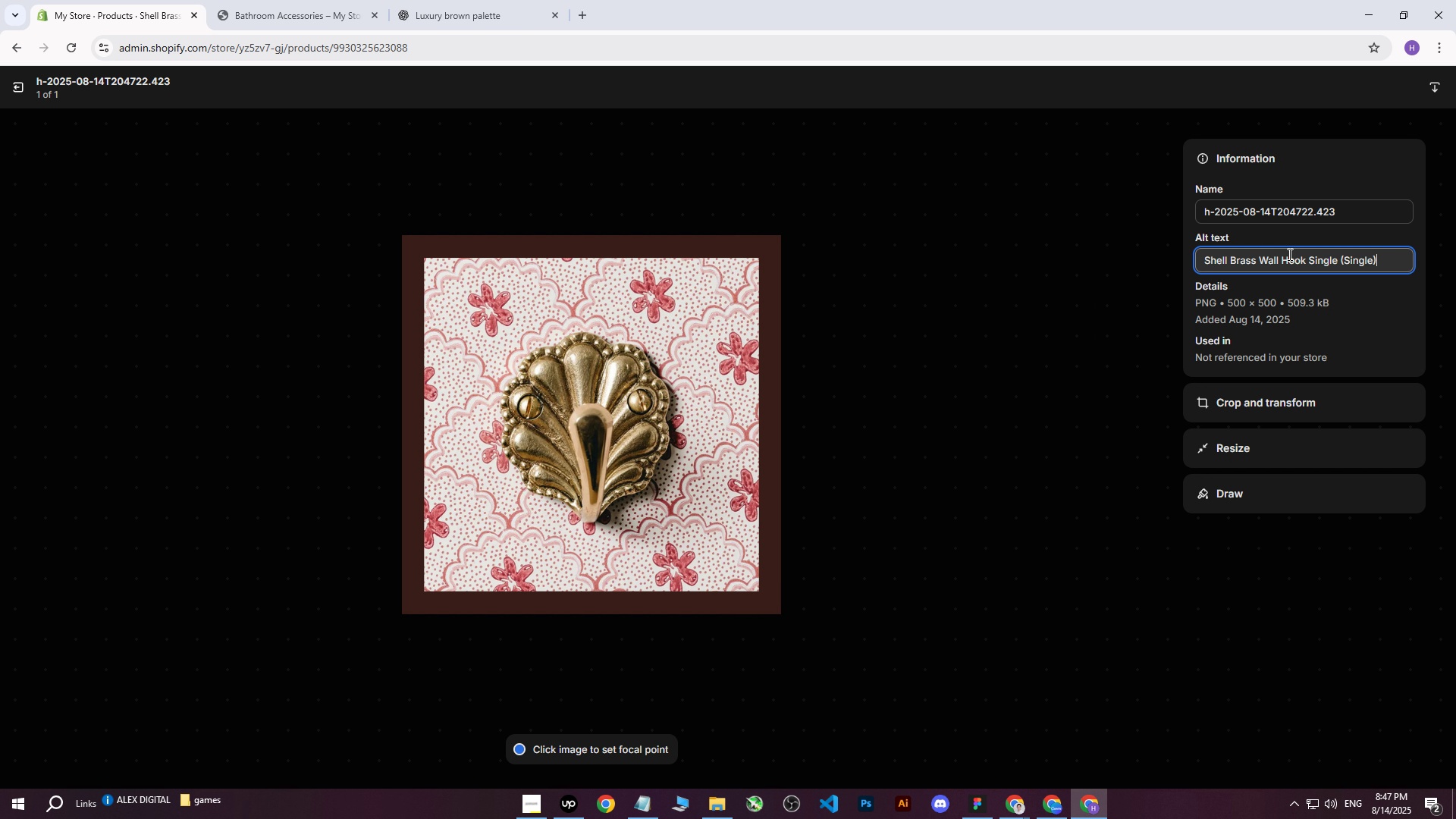 
key(Control+V)
 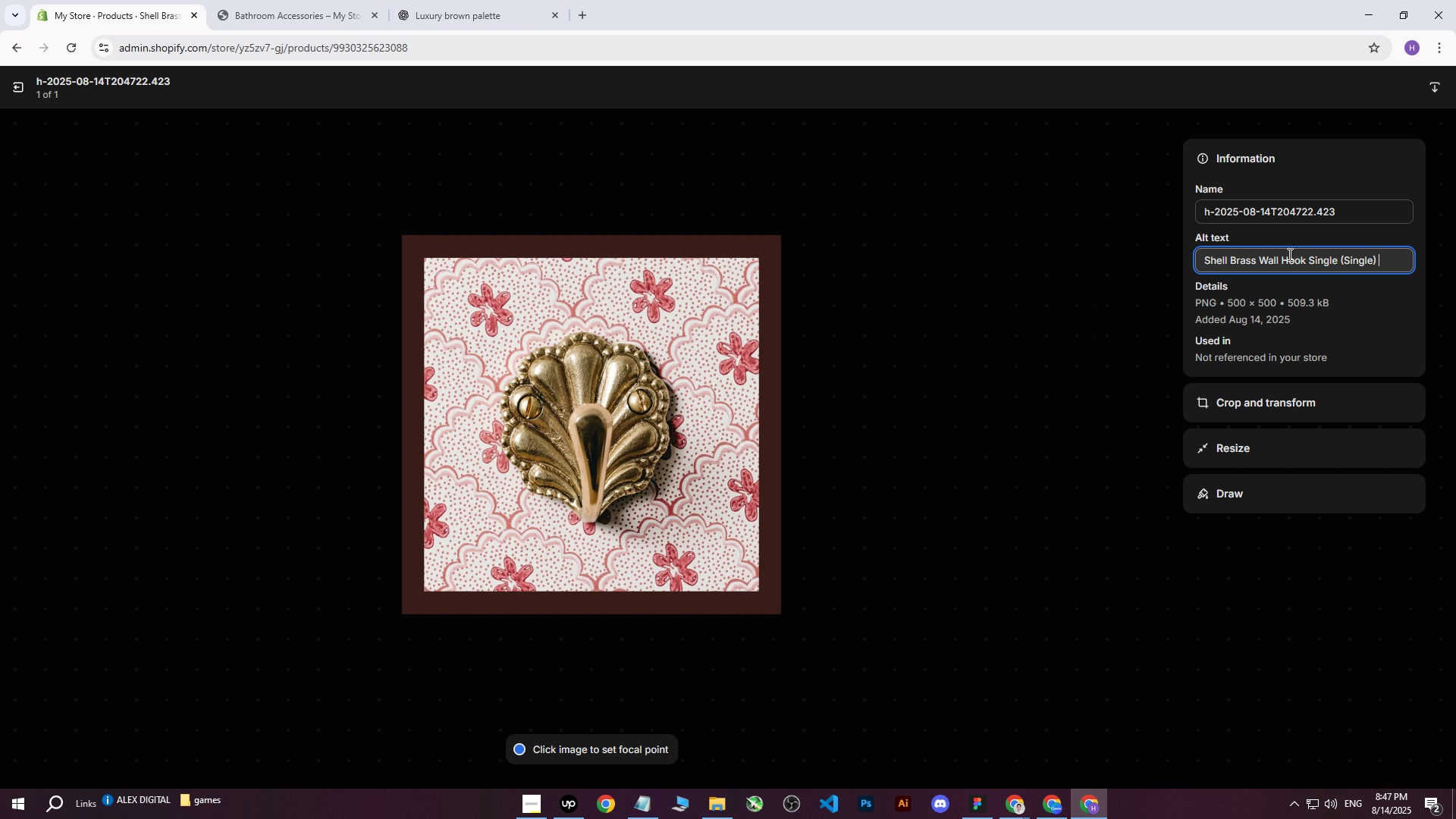 
type( hanging on walla )
key(Backspace)
key(Backspace)
type( with red flower f)
key(Backspace)
type(walltape.)
 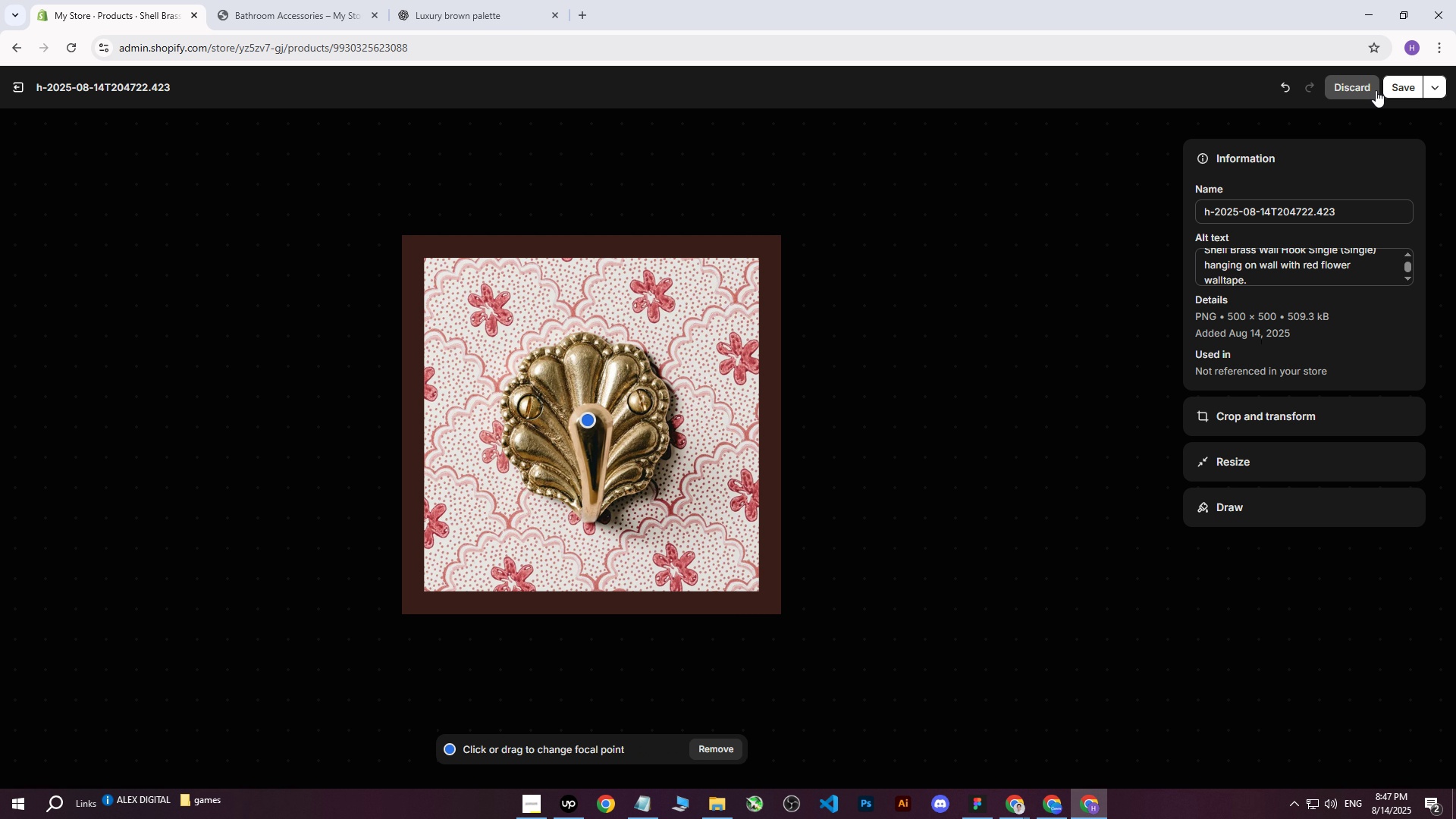 
left_click([588, 420])
 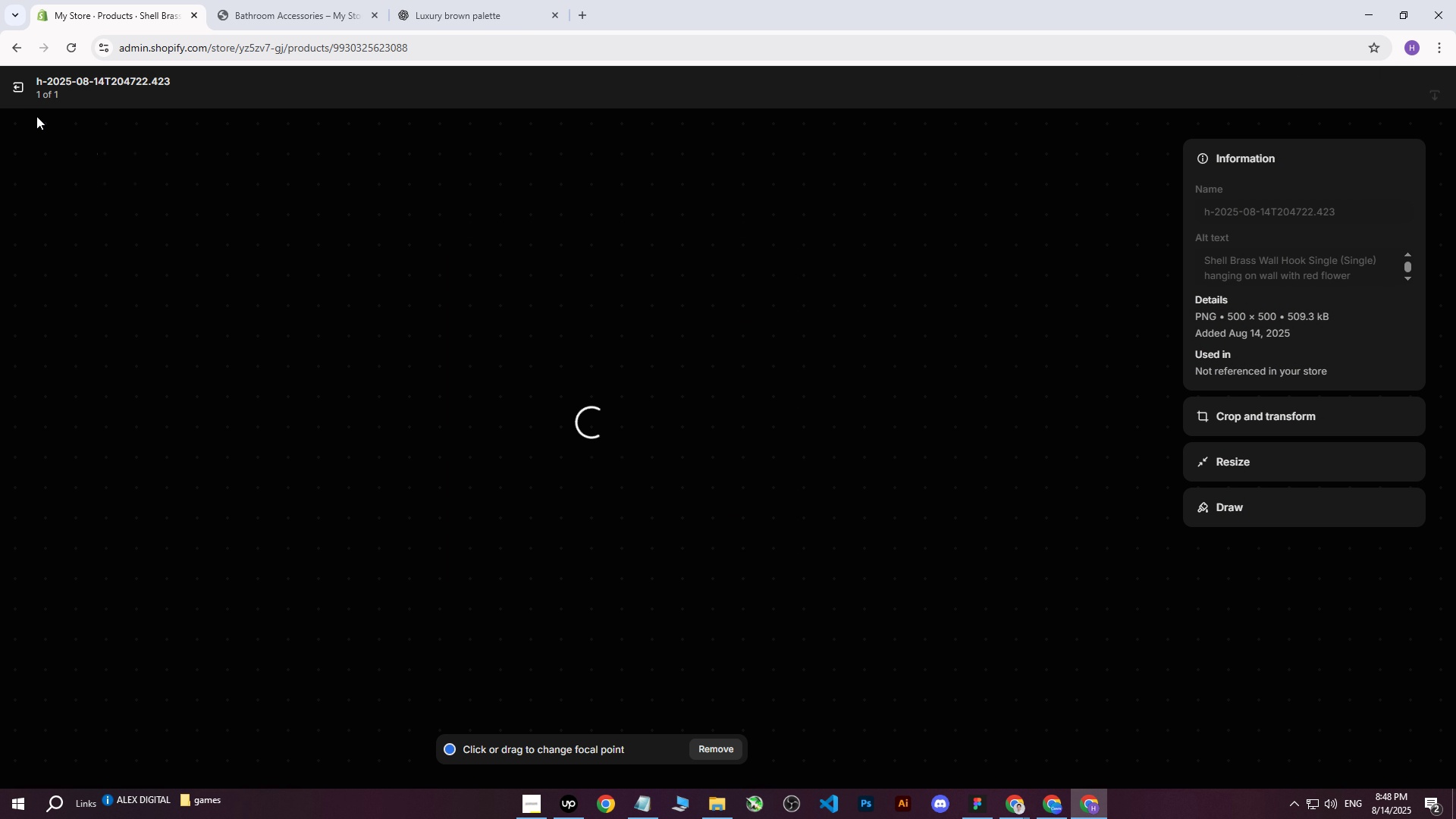 
double_click([1389, 84])
 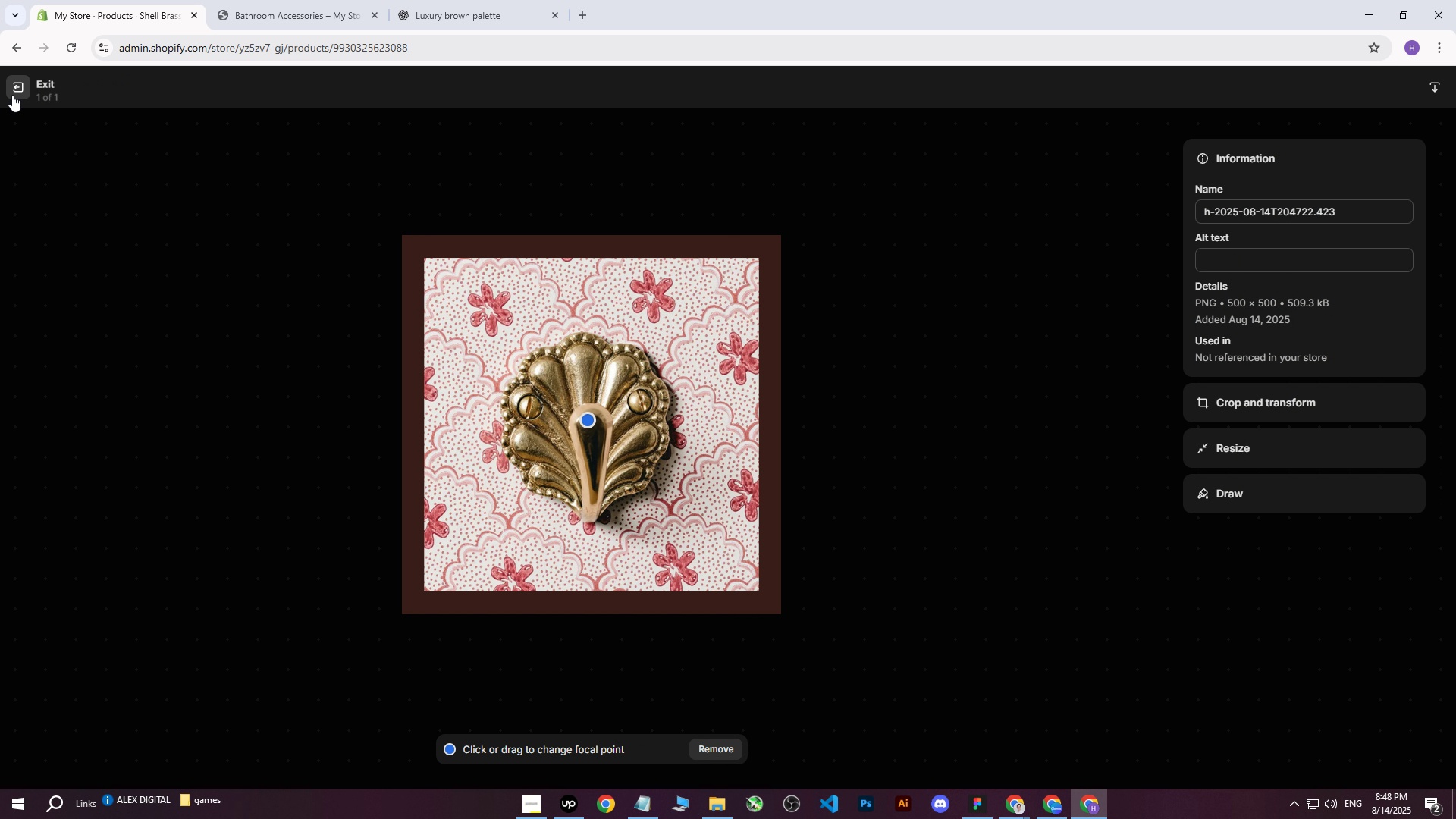 
left_click([14, 86])
 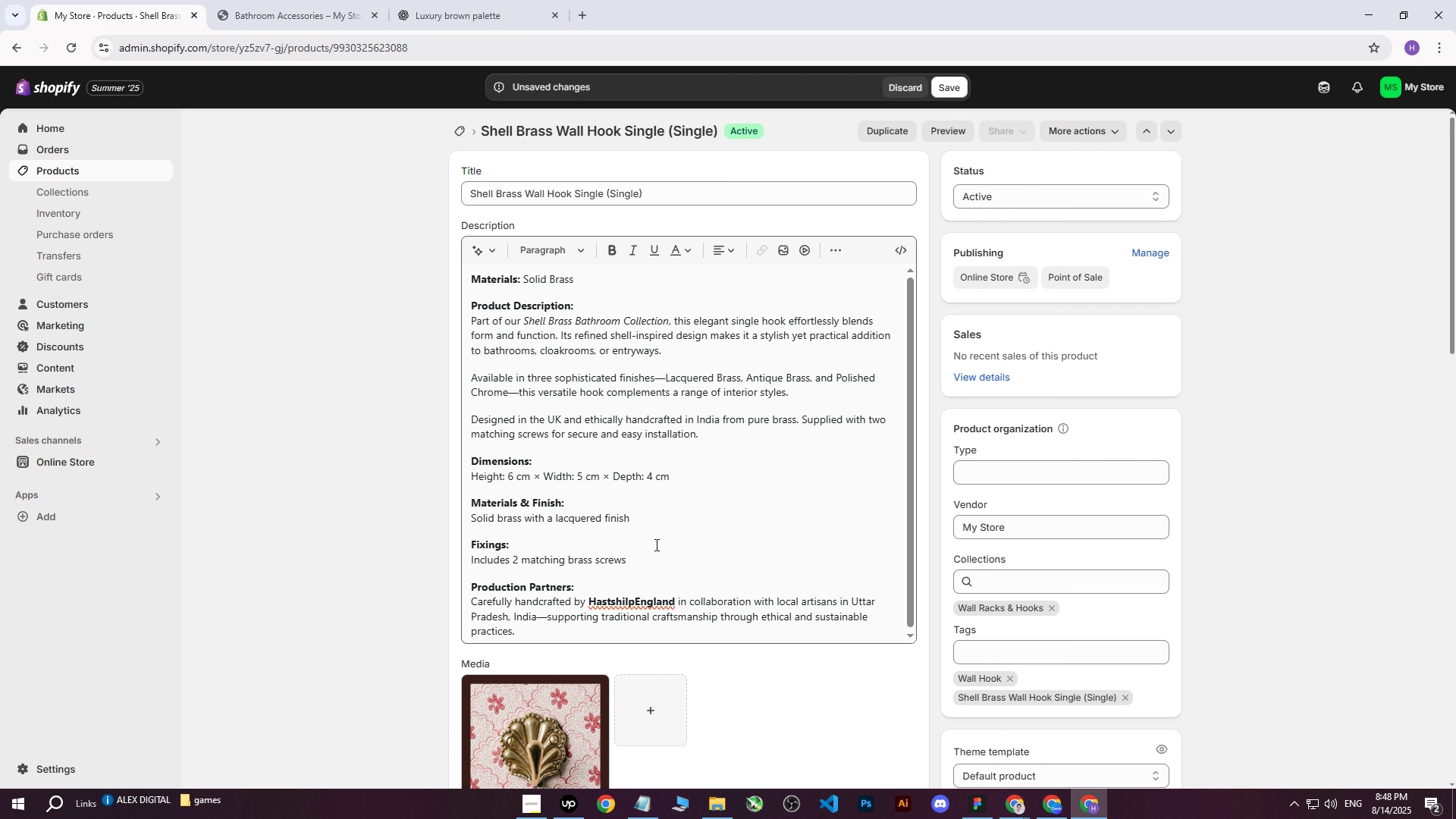 
scroll: coordinate [557, 664], scroll_direction: down, amount: 5.0
 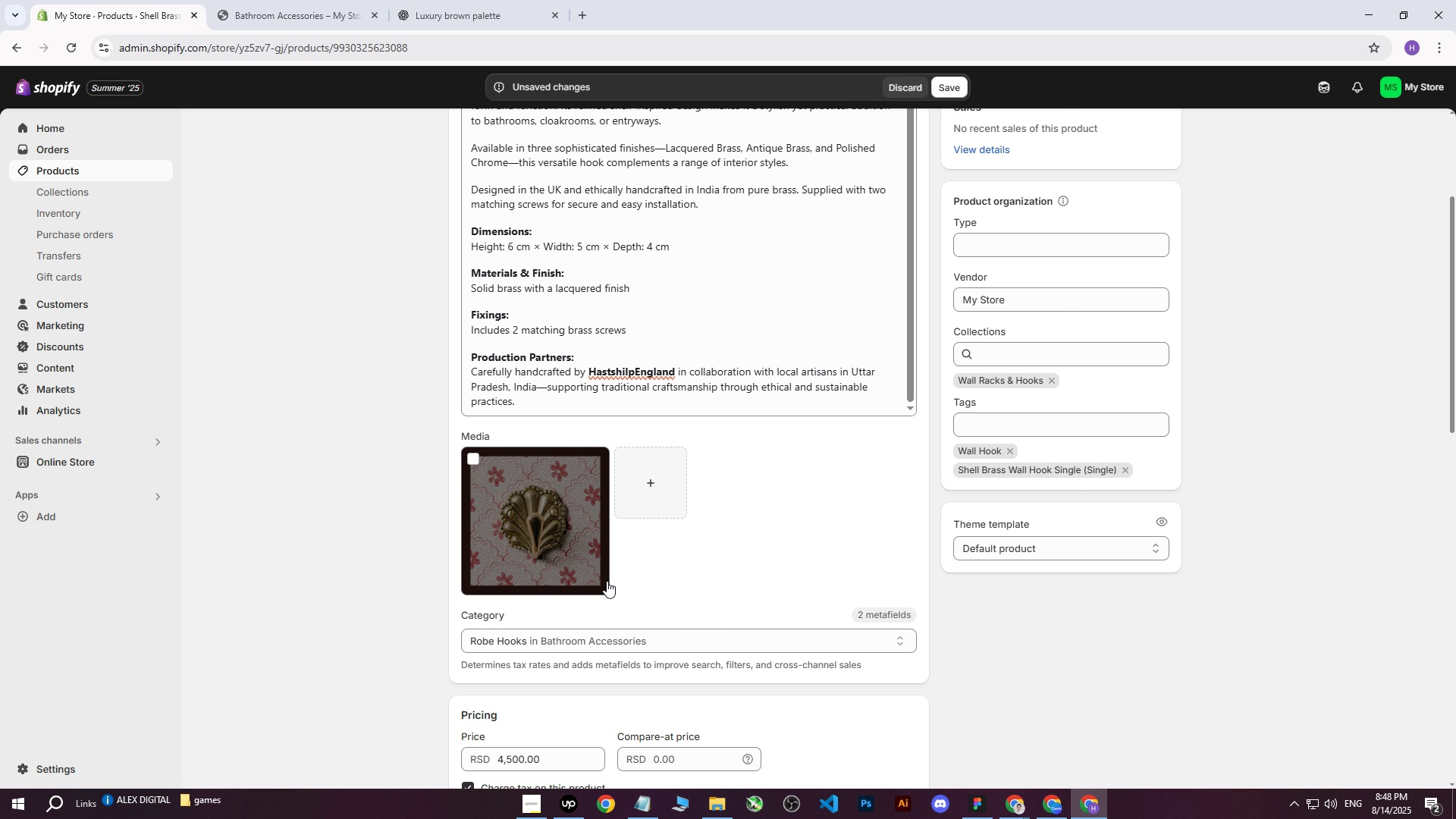 
scroll: coordinate [782, 524], scroll_direction: up, amount: 3.0
 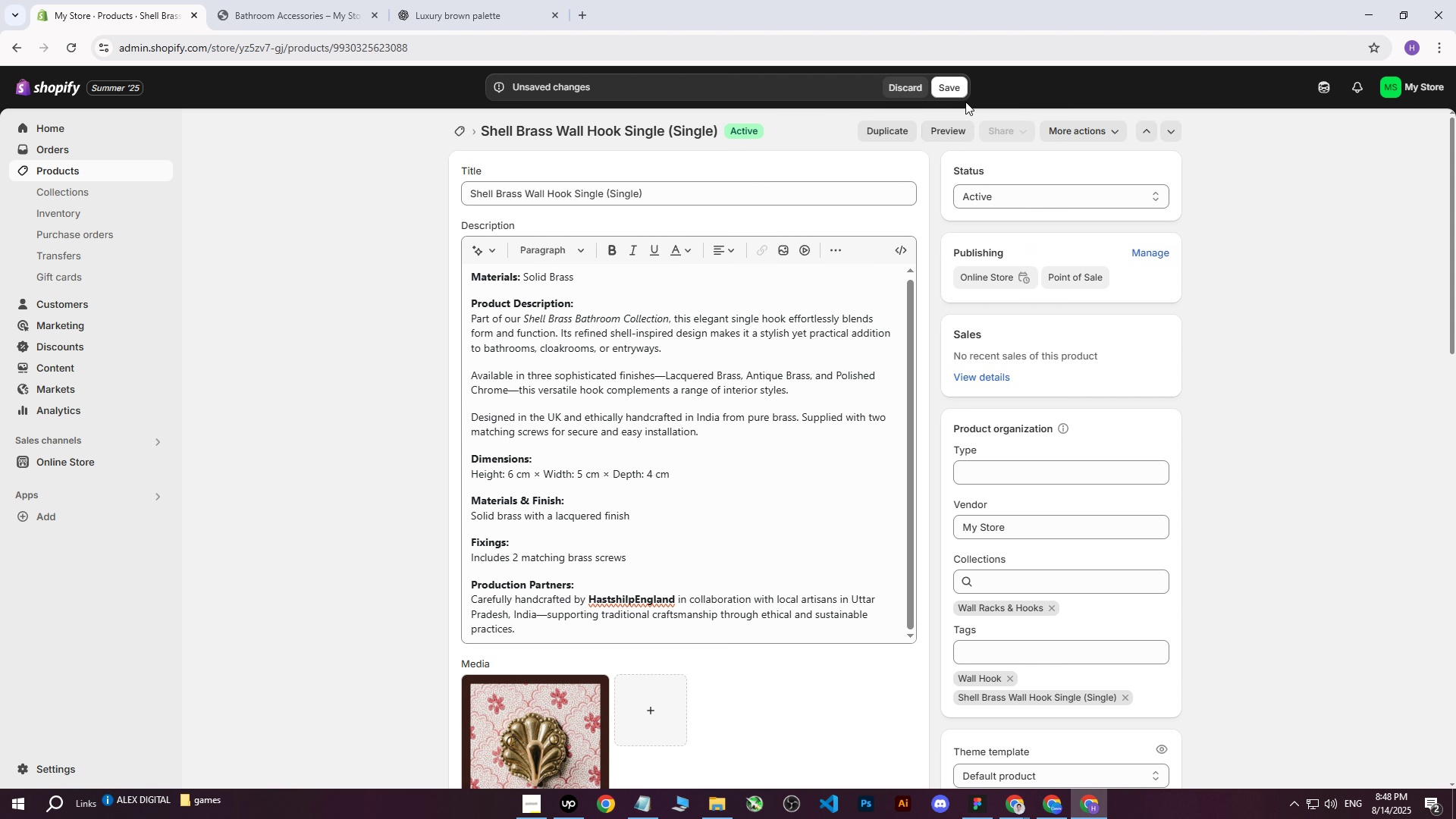 
left_click([964, 89])
 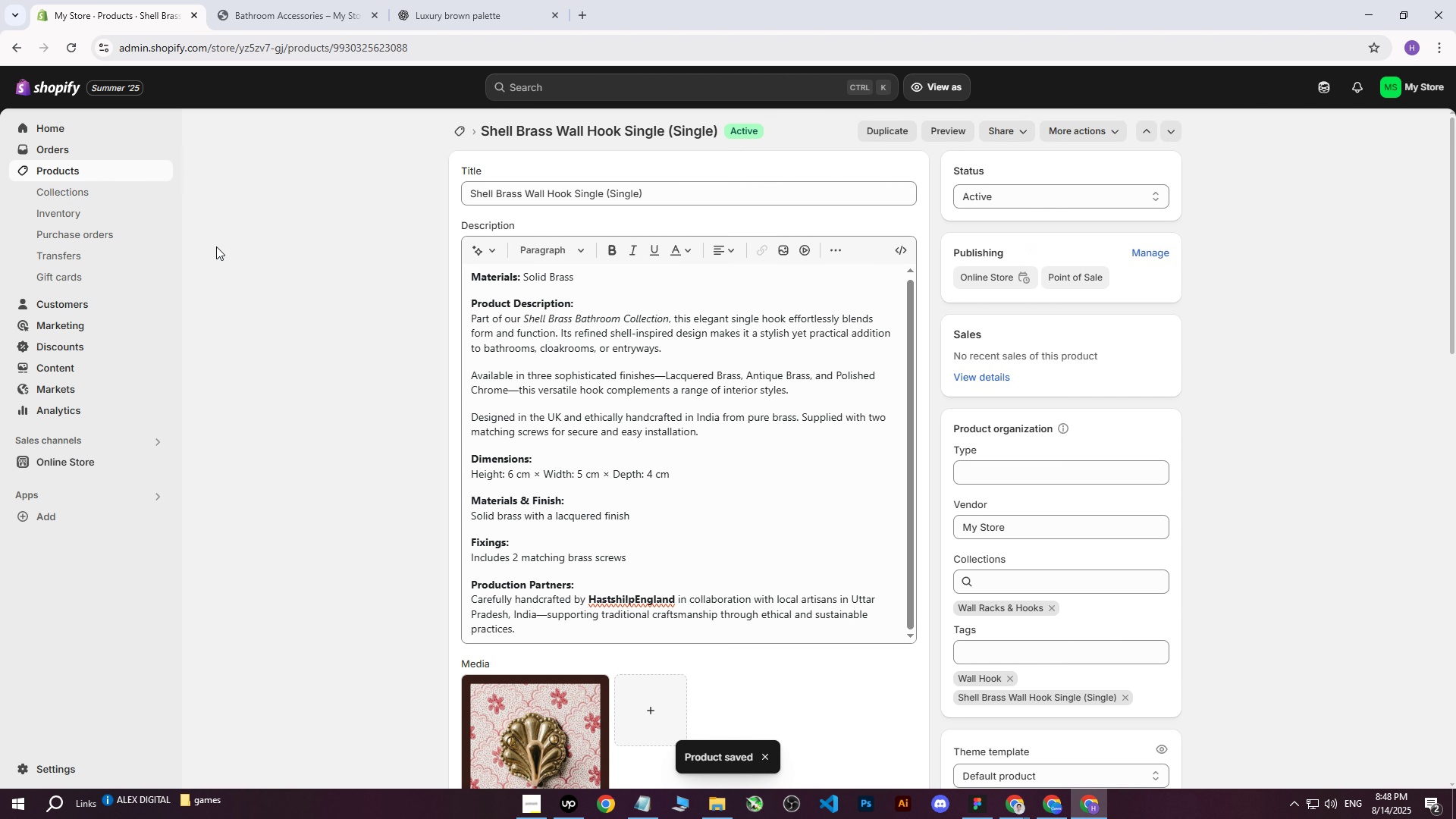 
left_click([1047, 802])
 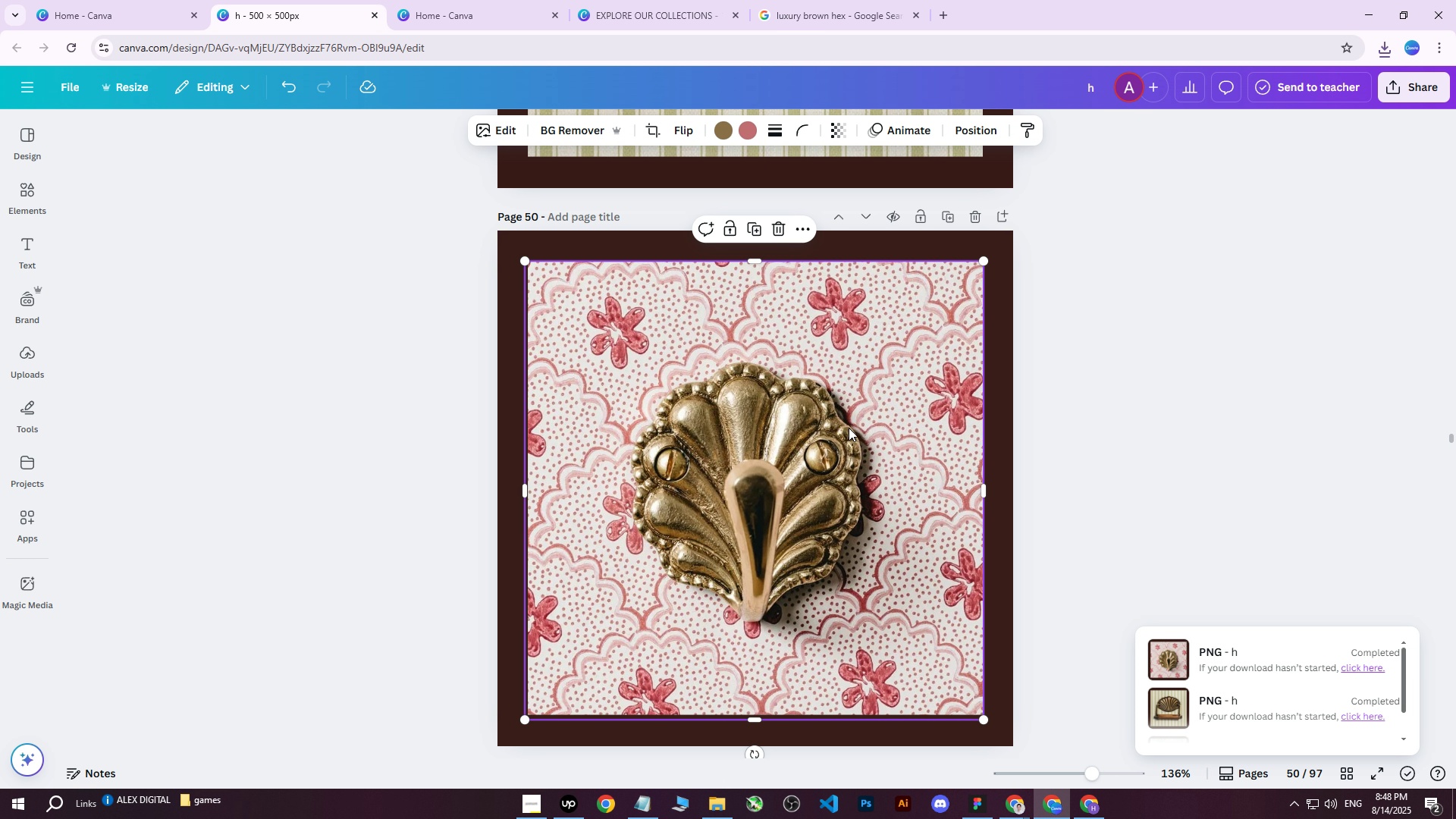 
scroll: coordinate [825, 413], scroll_direction: down, amount: 7.0
 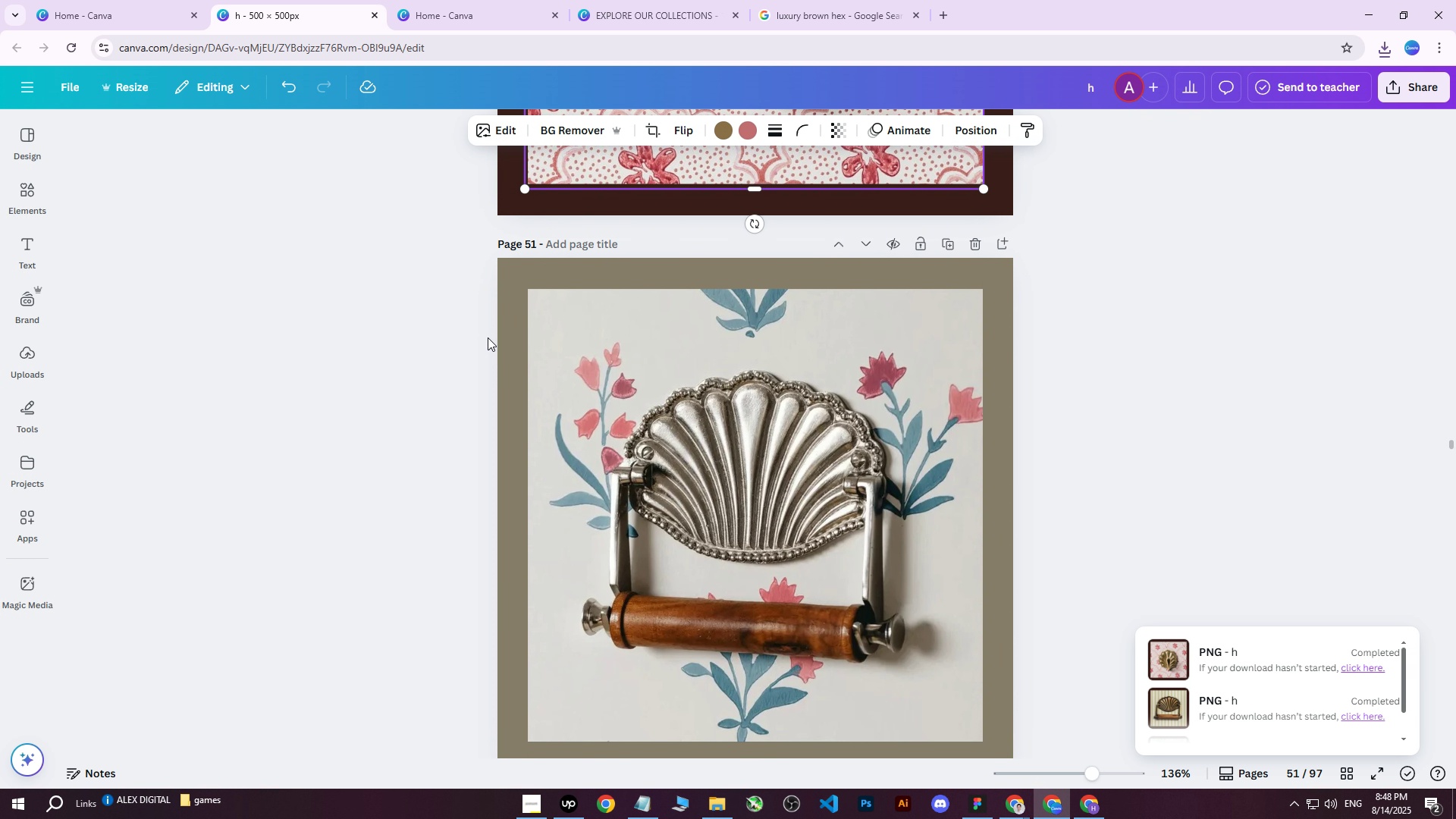 
left_click([508, 340])
 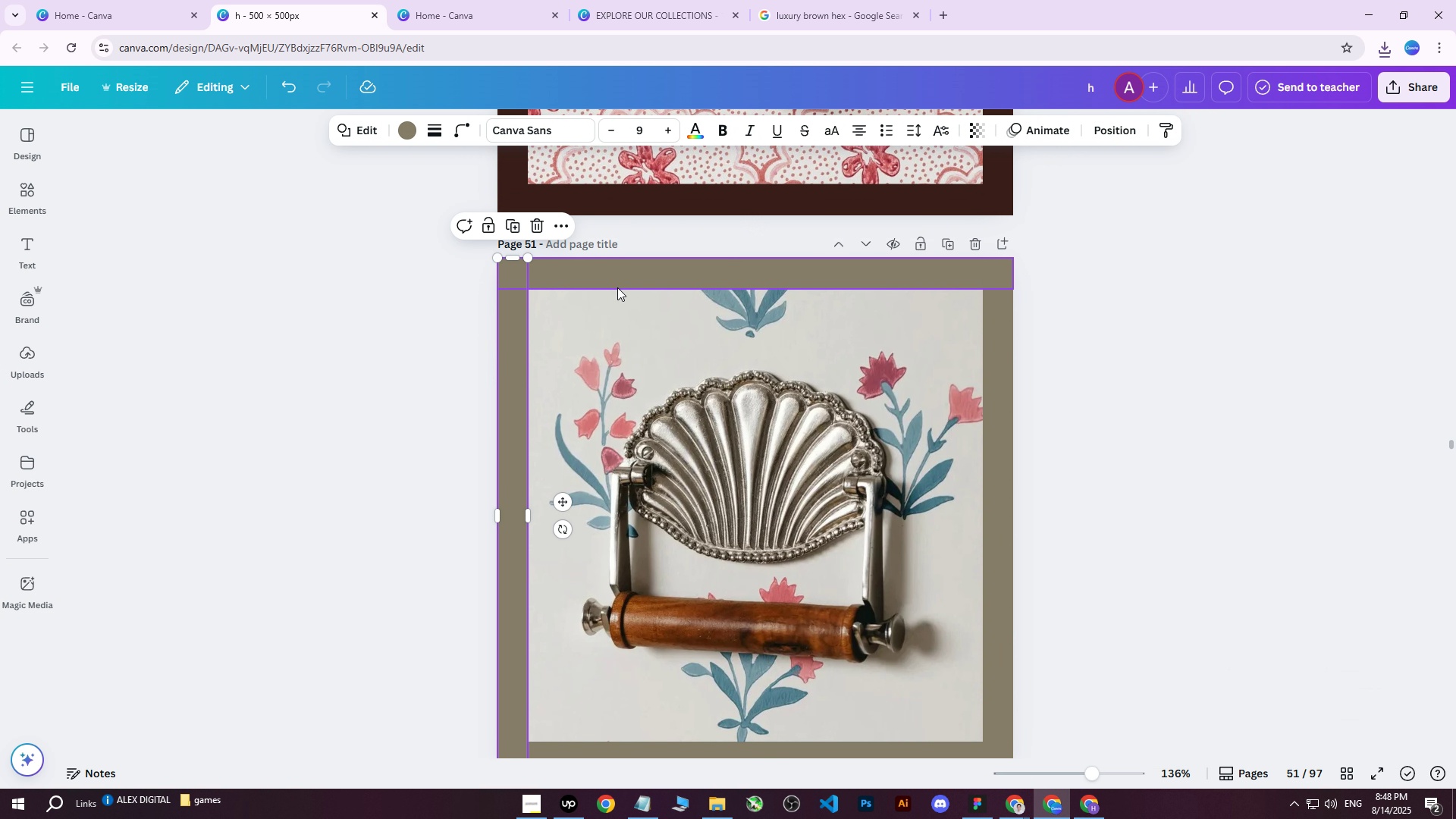 
hold_key(key=ShiftLeft, duration=1.53)
left_click([620, 277])
 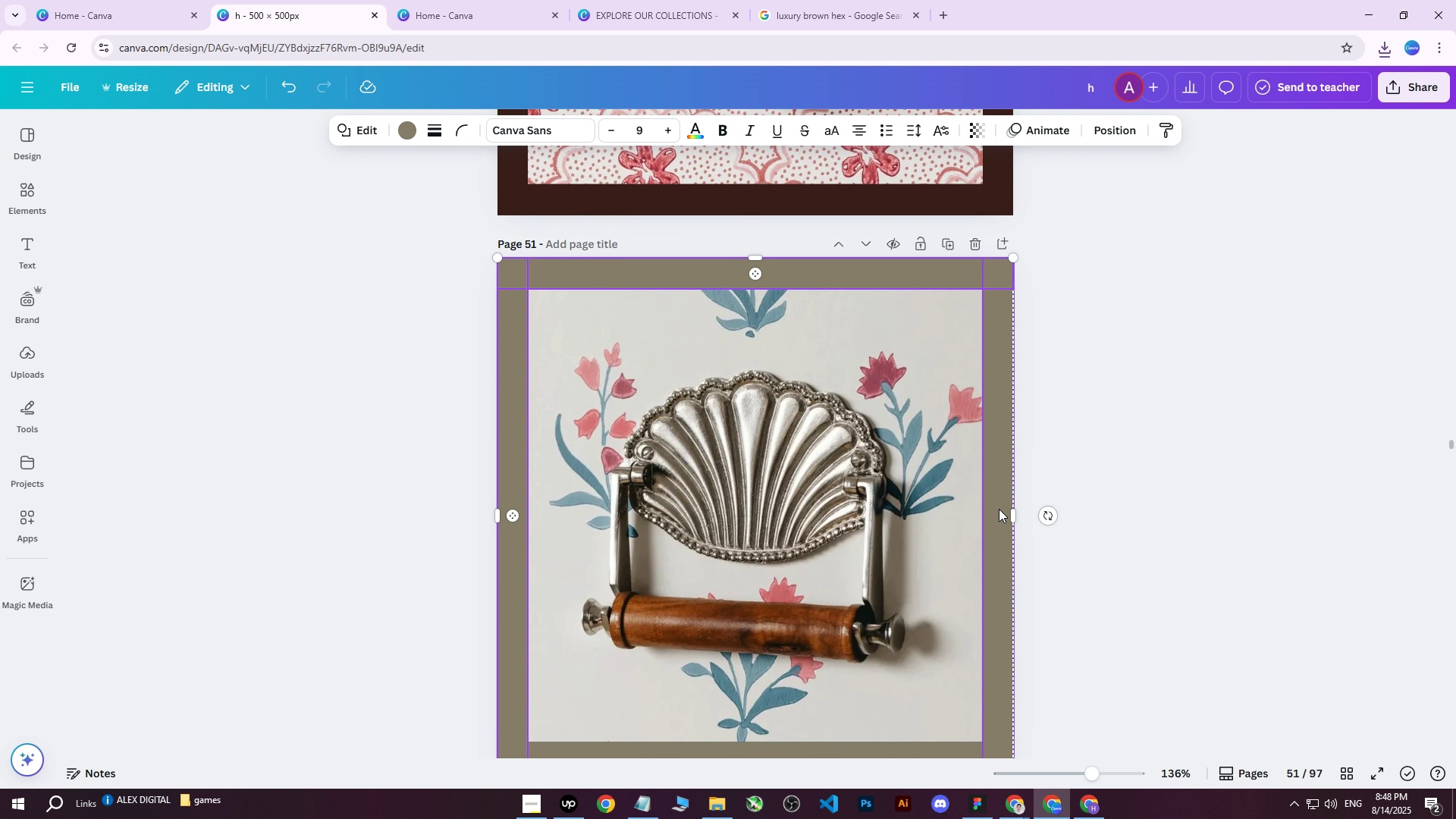 
hold_key(key=ShiftLeft, duration=1.24)
left_click([1000, 512])
 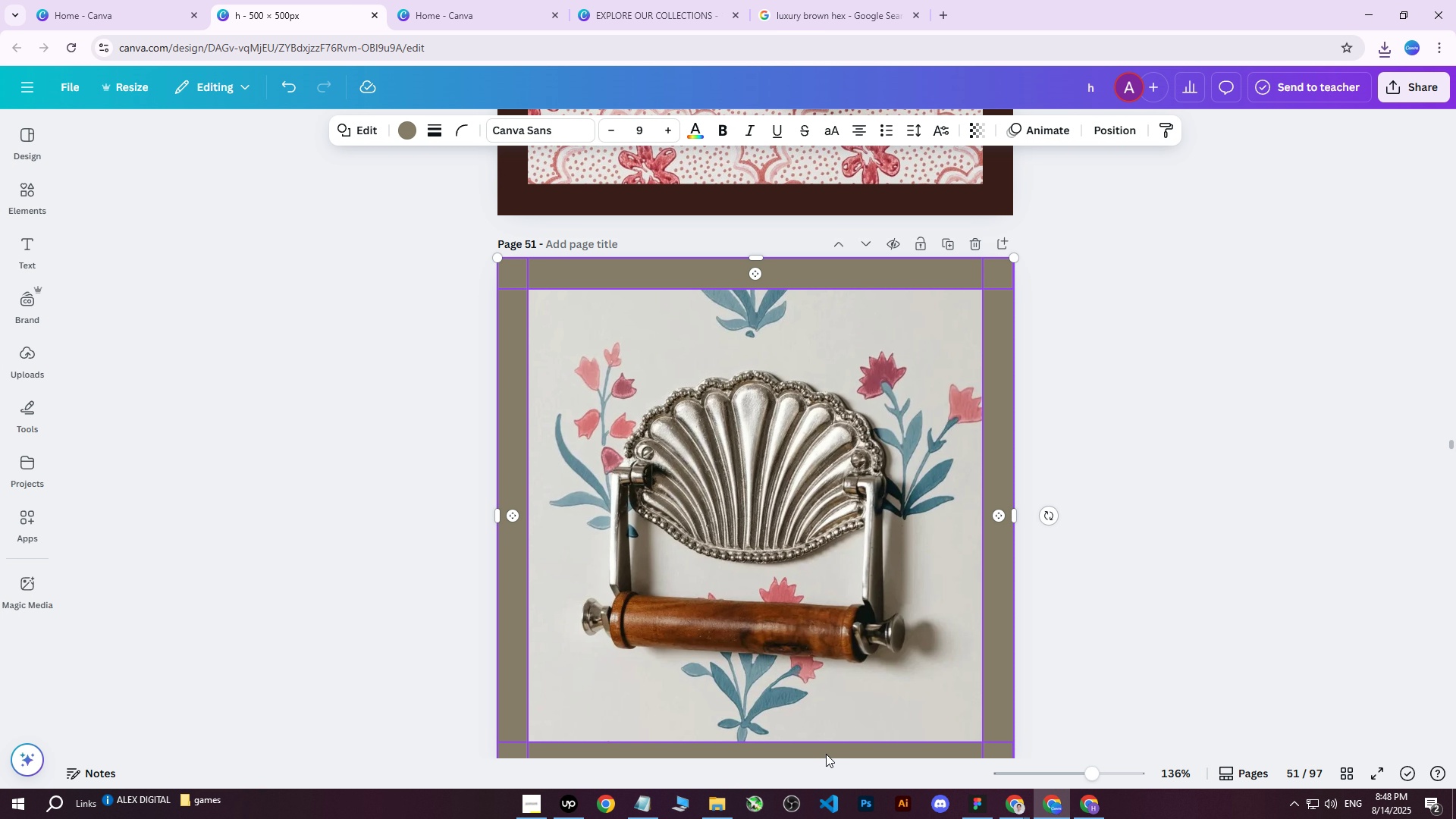 
scroll: coordinate [907, 696], scroll_direction: down, amount: 2.0
 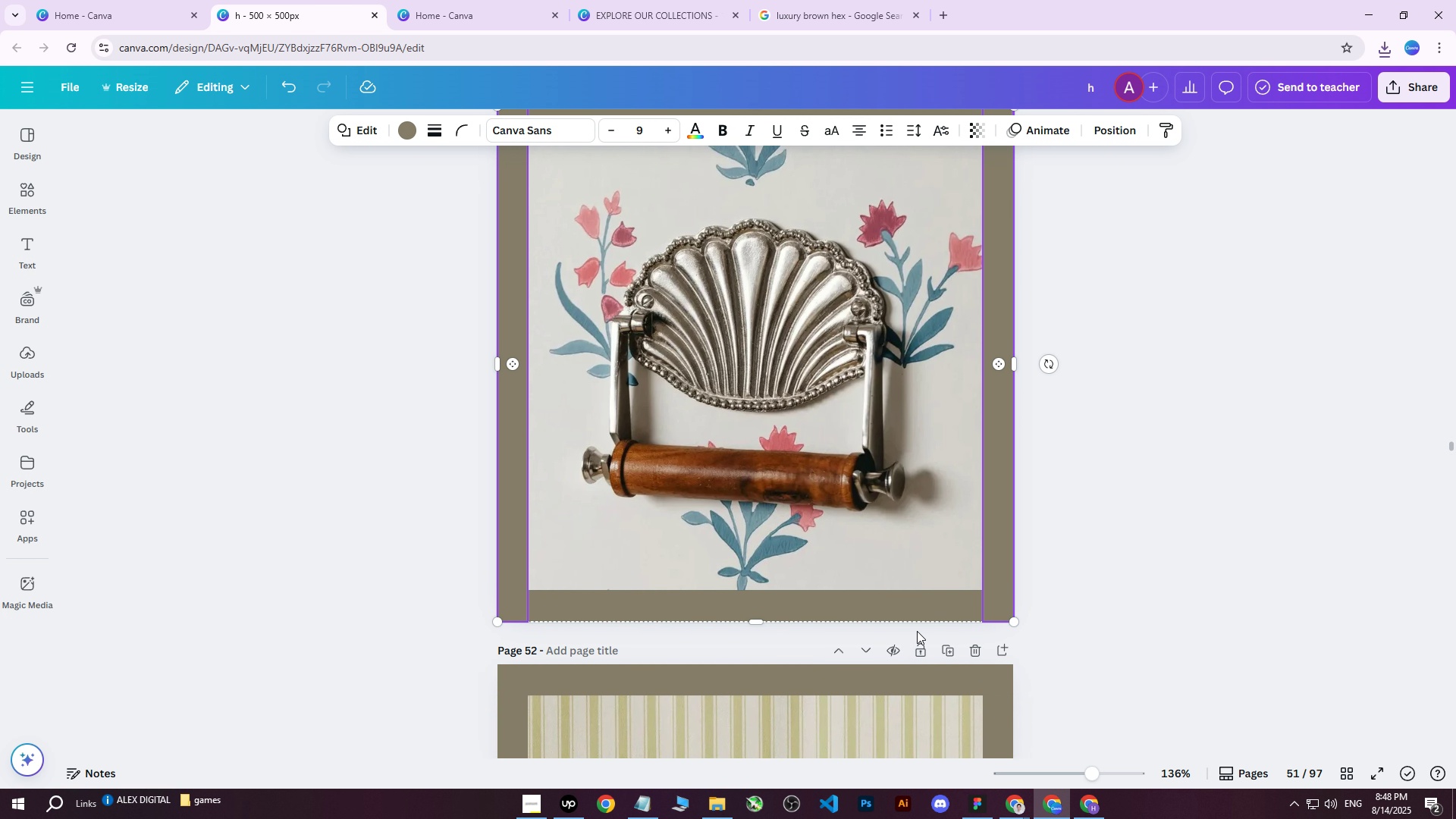 
hold_key(key=ShiftLeft, duration=0.6)
 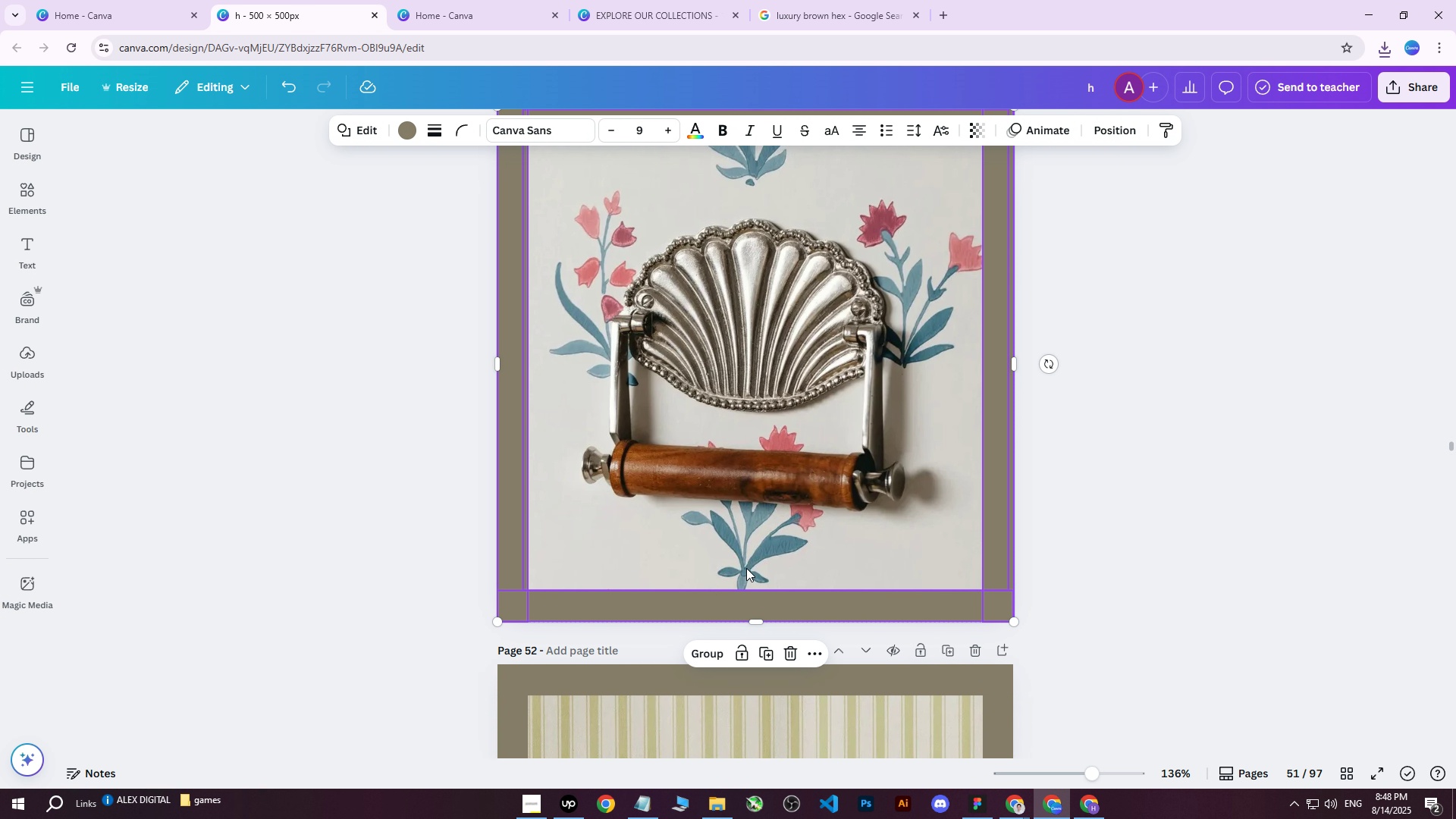 
scroll: coordinate [749, 566], scroll_direction: up, amount: 3.0
 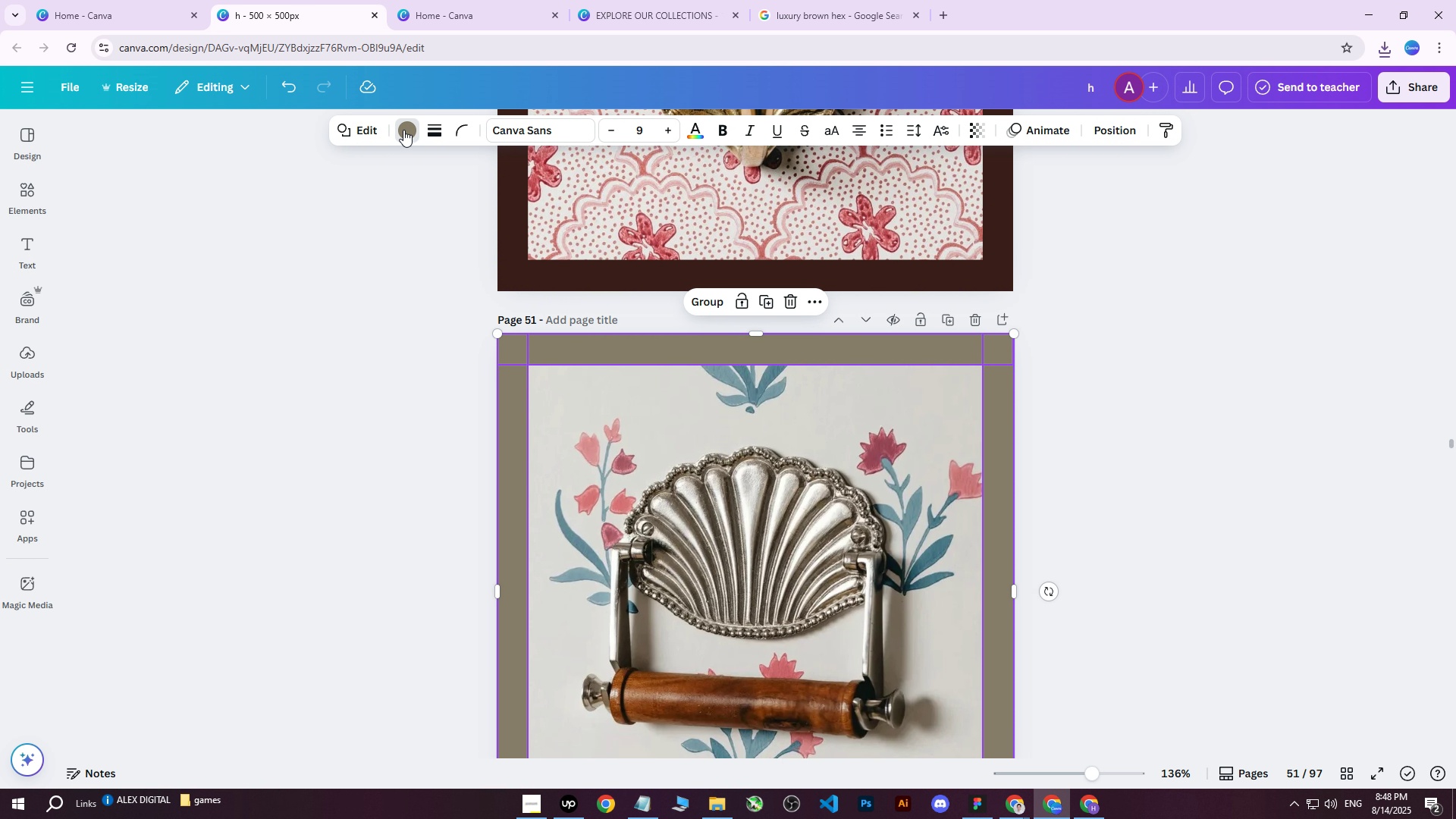 
double_click([403, 130])
 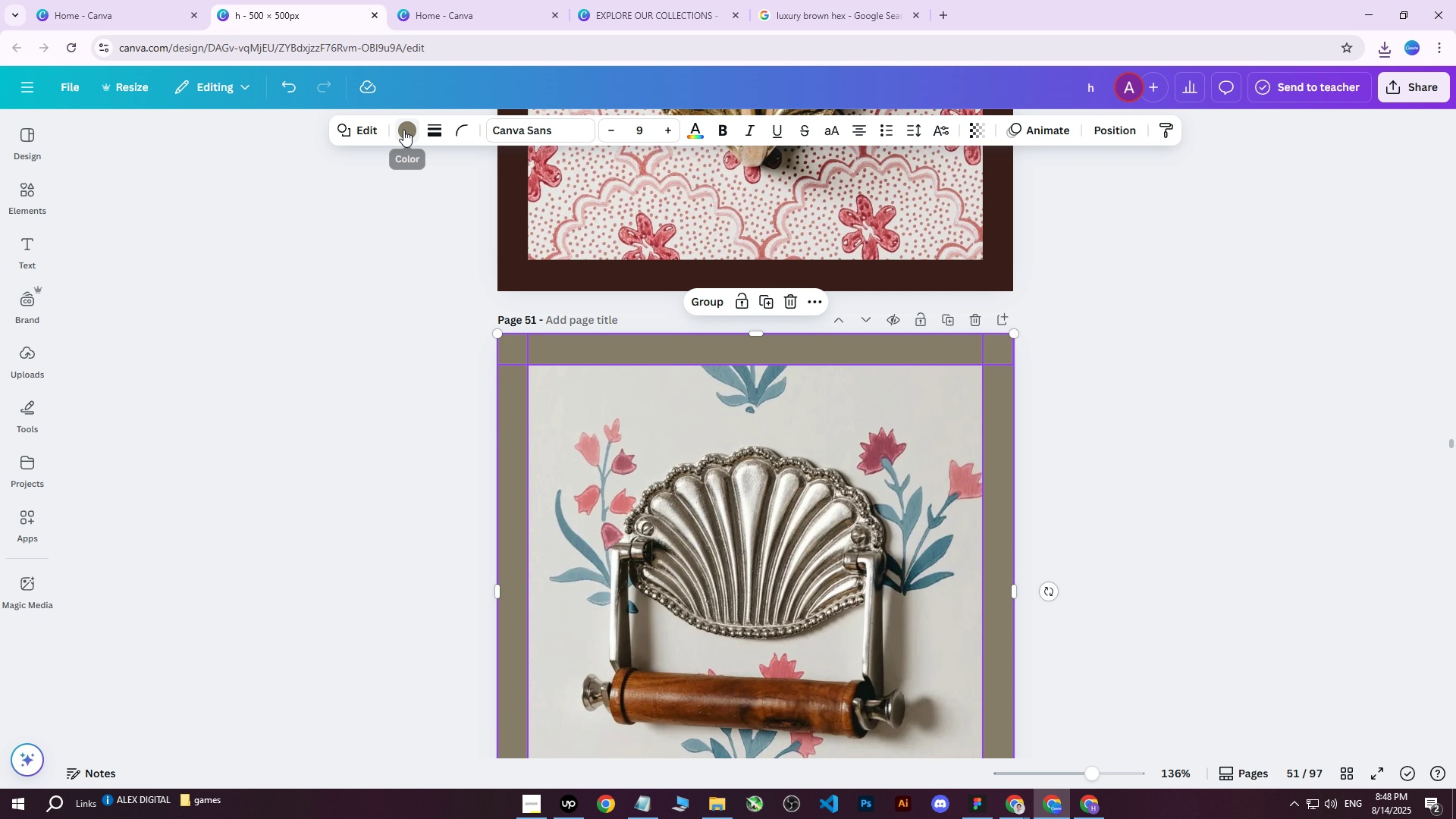 
triple_click([404, 130])
 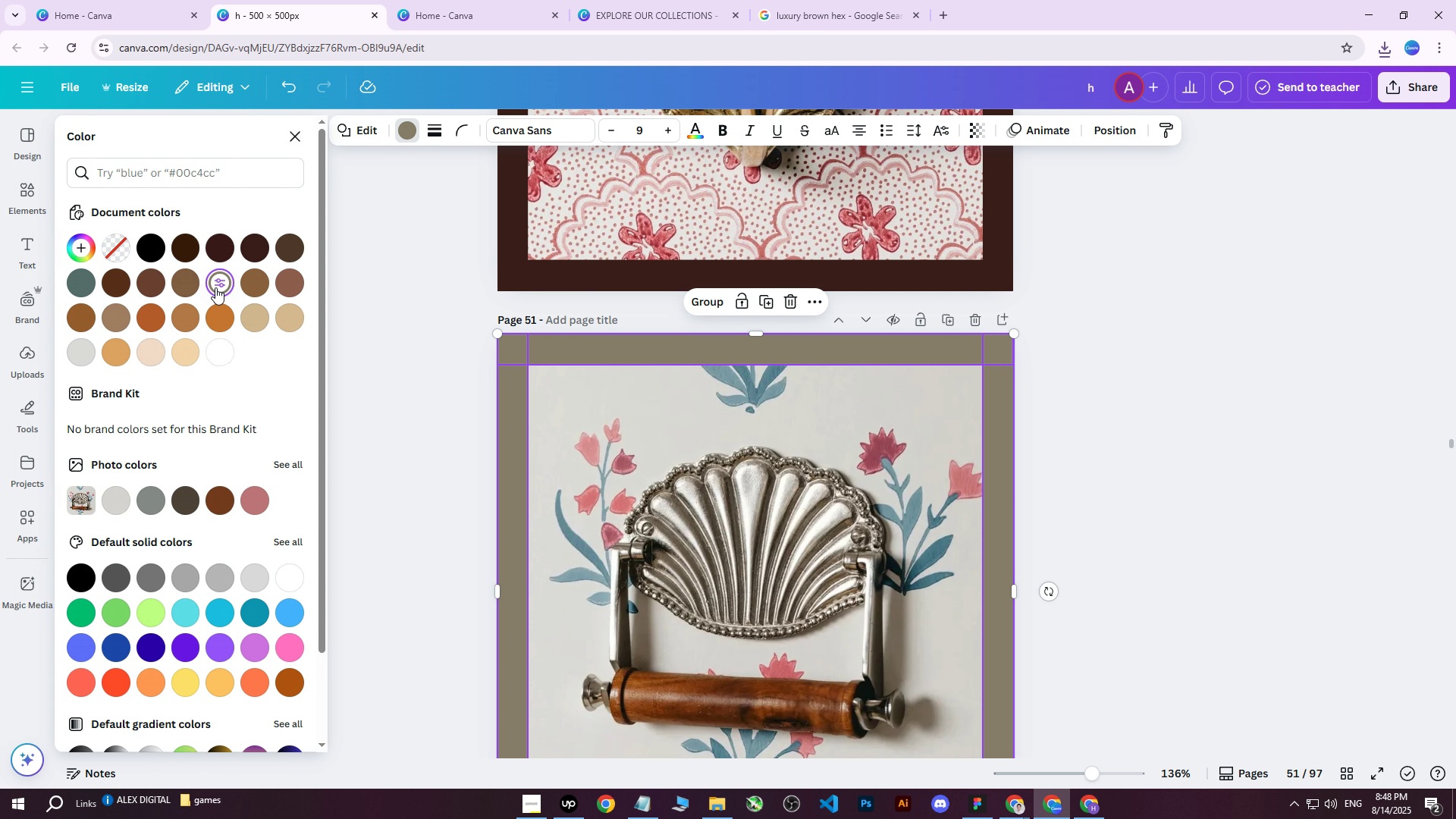 
double_click([215, 287])
 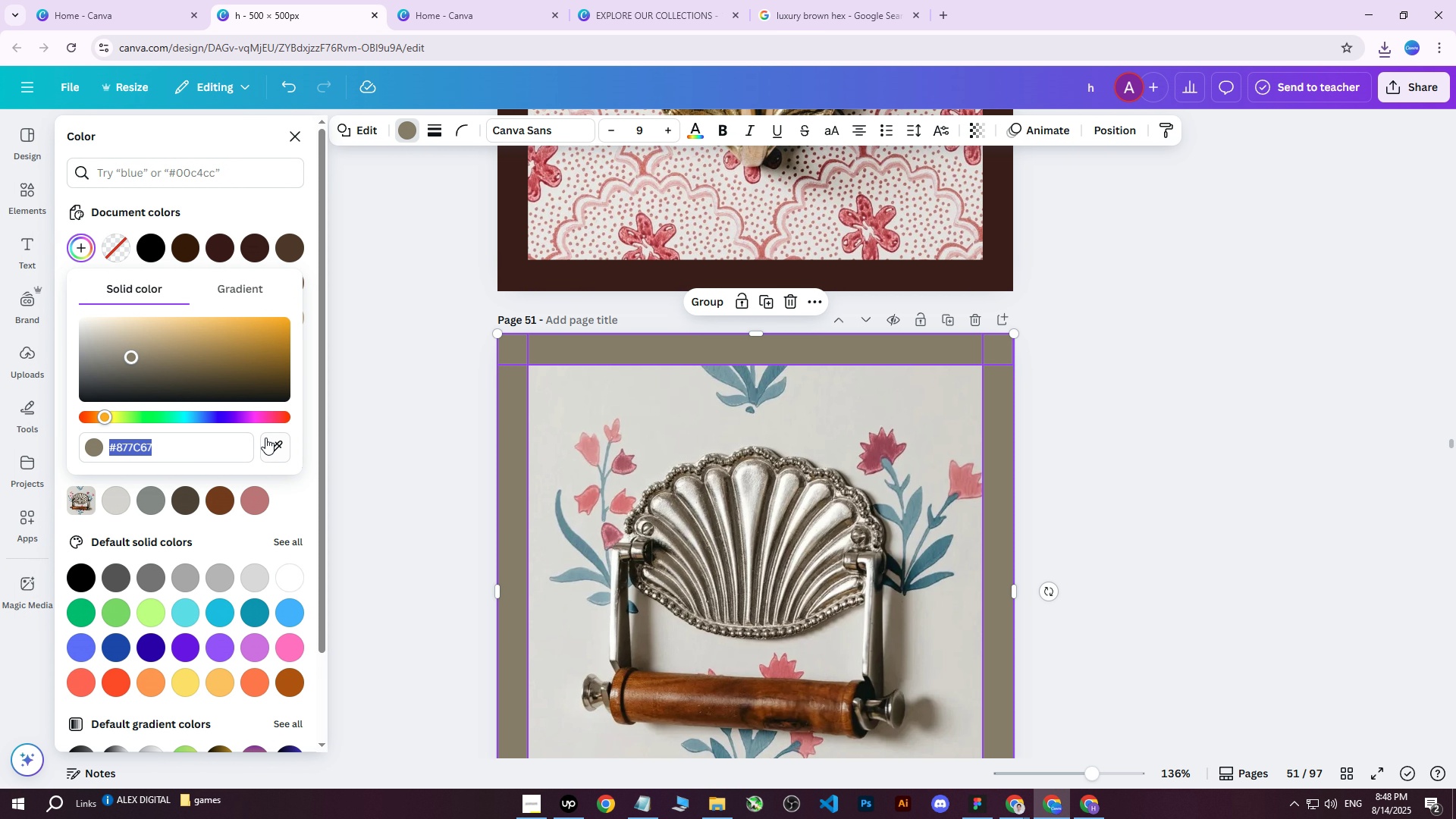 
left_click([278, 451])
 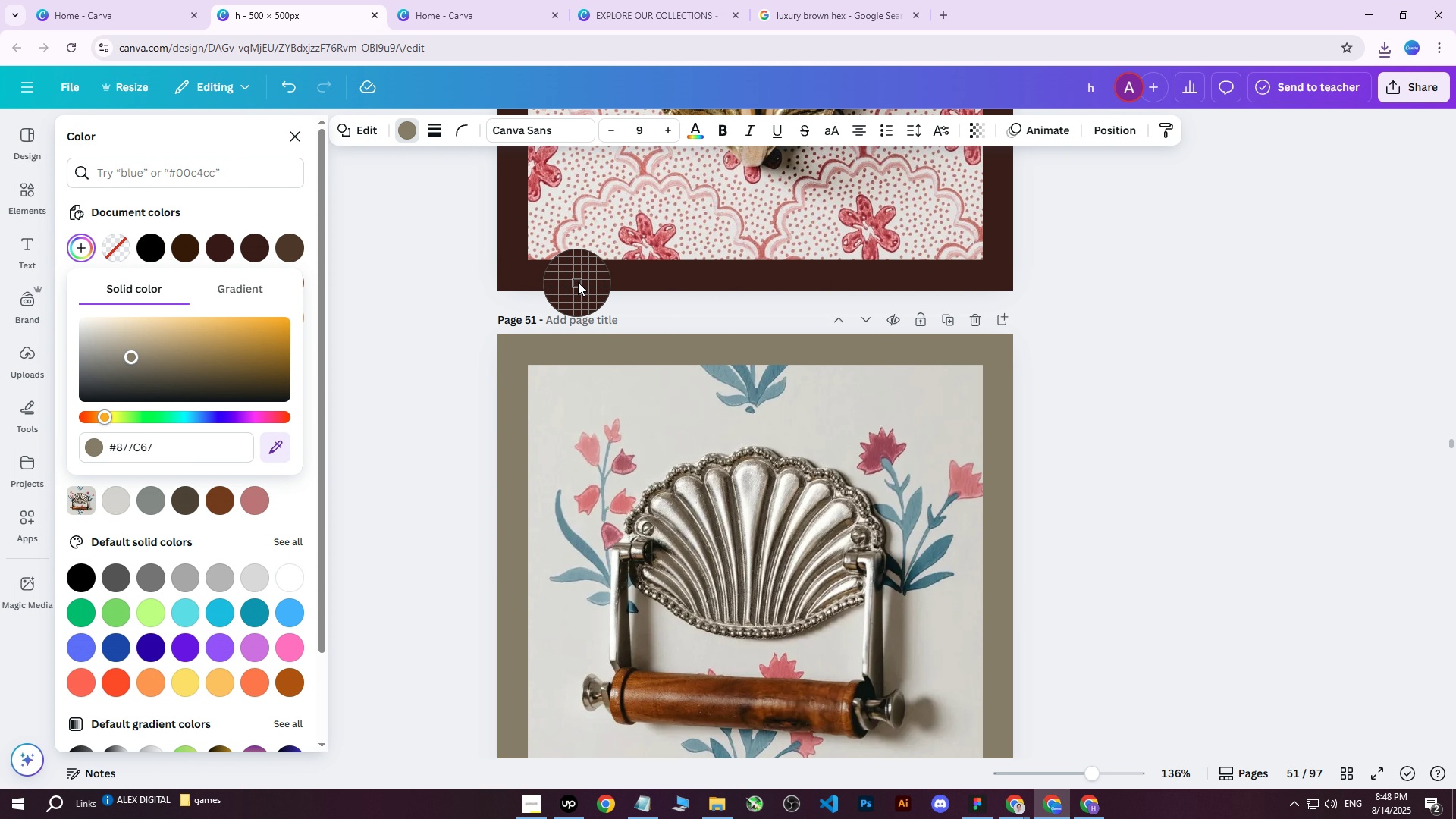 
left_click([580, 280])
 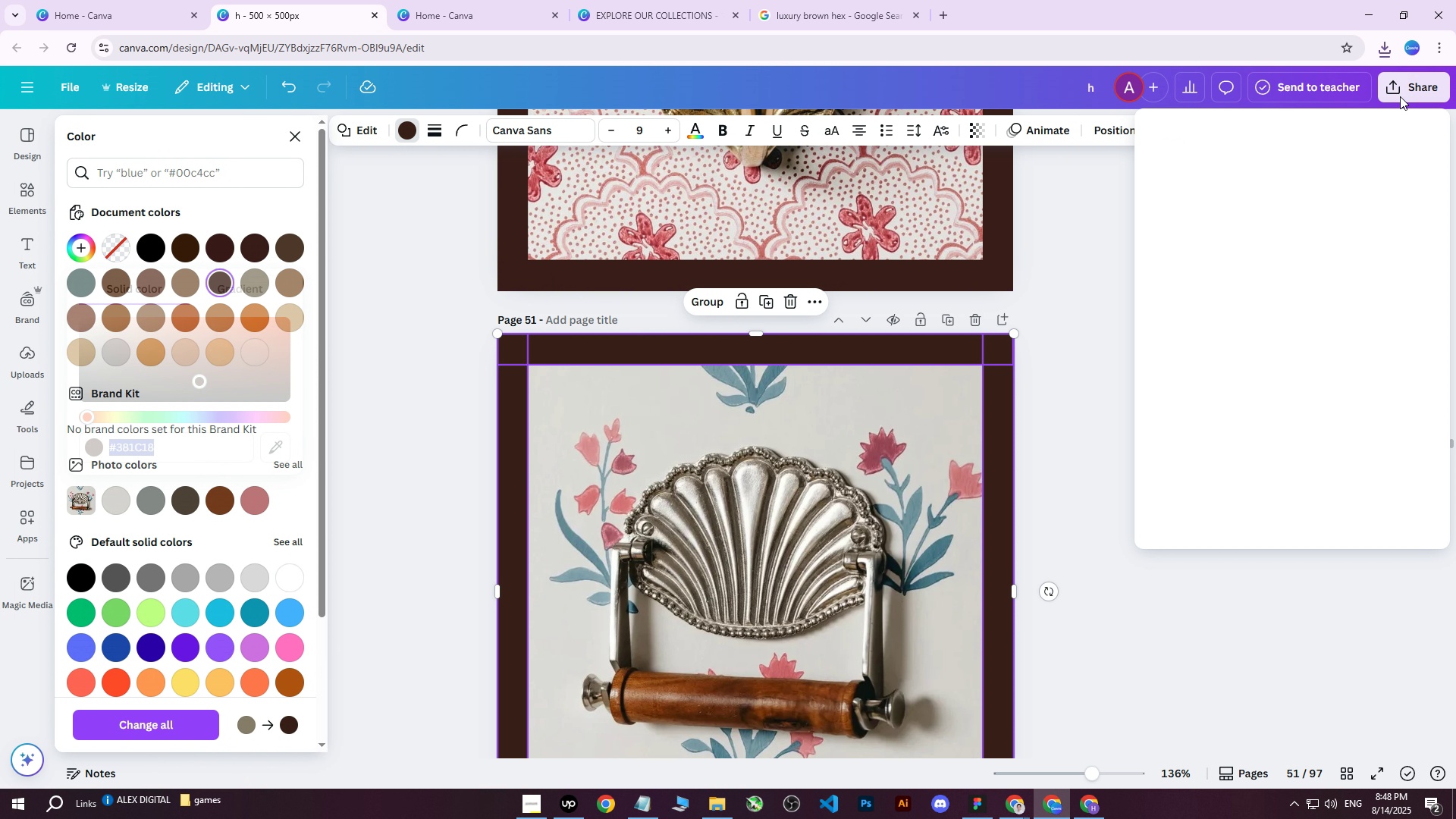 
scroll: coordinate [1155, 408], scroll_direction: down, amount: 1.0
 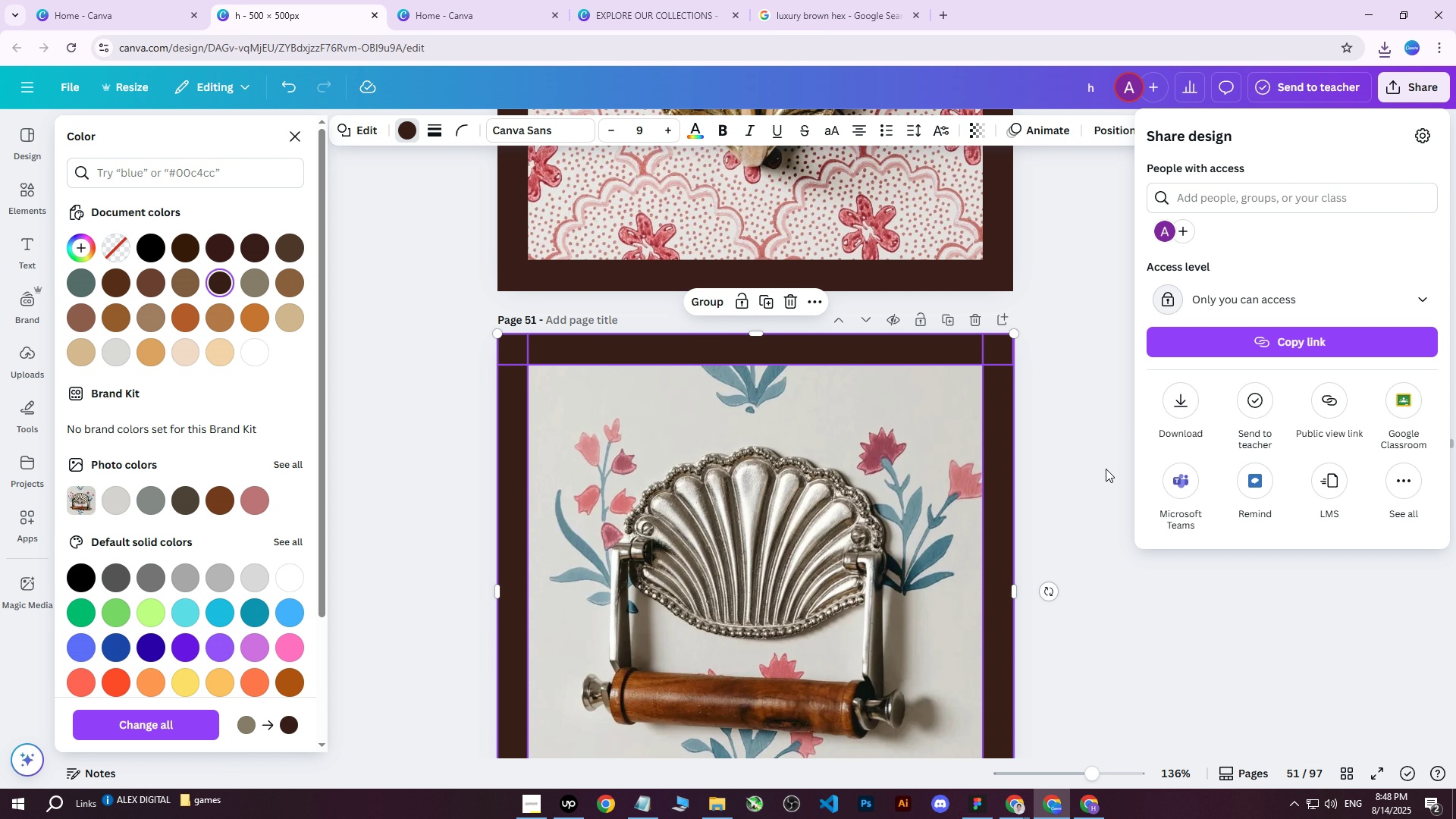 
left_click([1106, 469])
 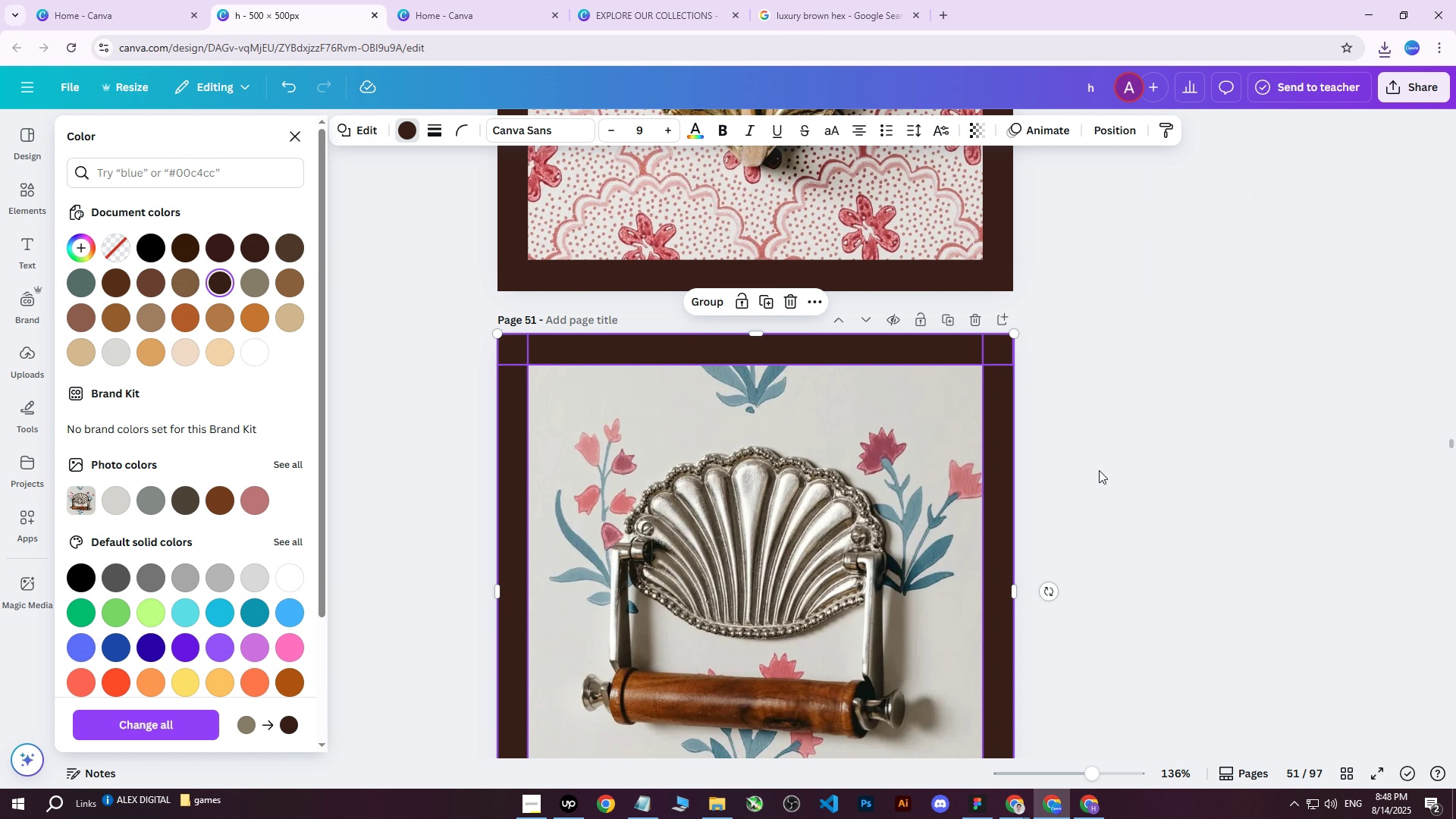 
scroll: coordinate [1070, 449], scroll_direction: down, amount: 2.0
 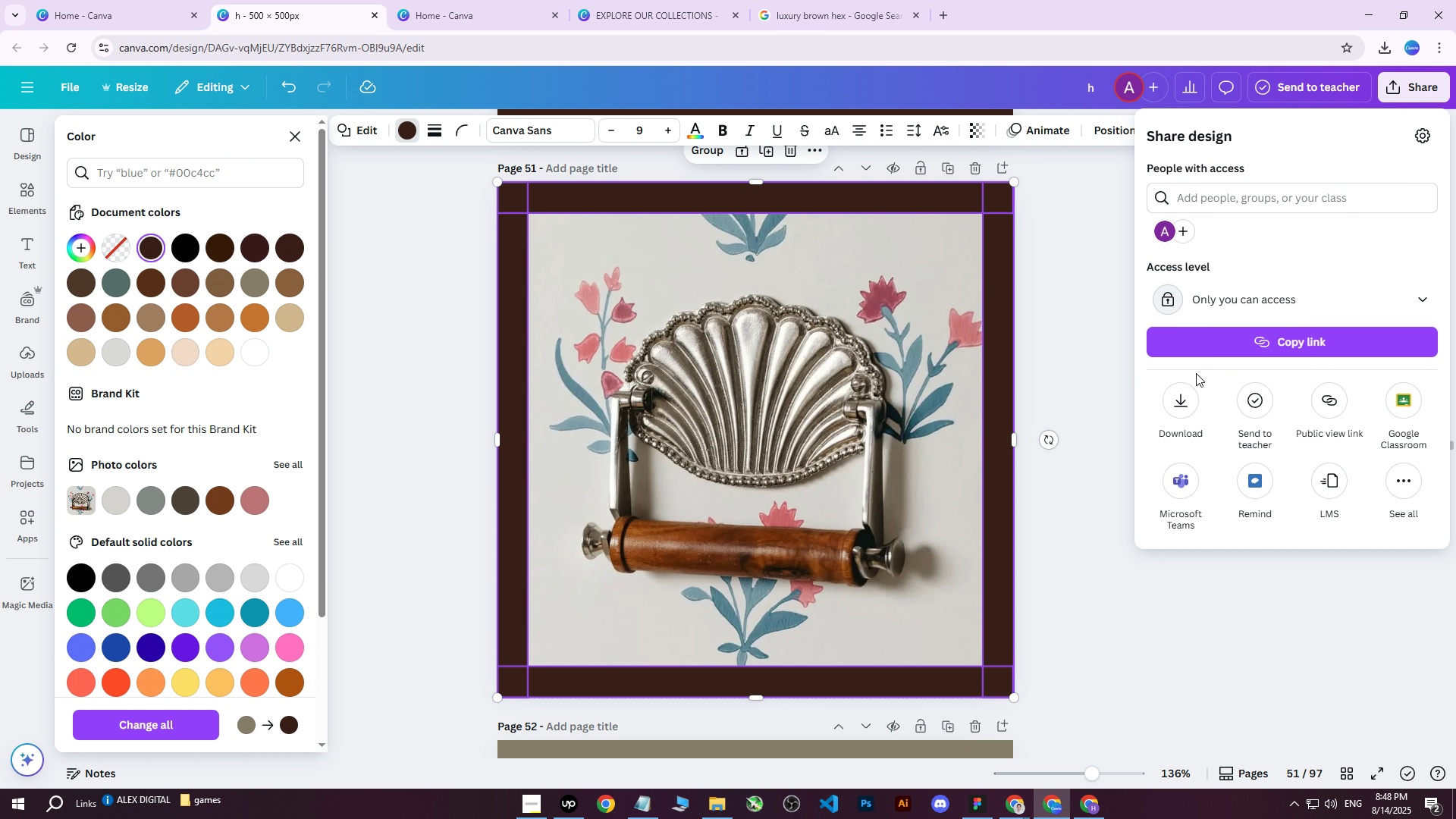 
double_click([1175, 400])
 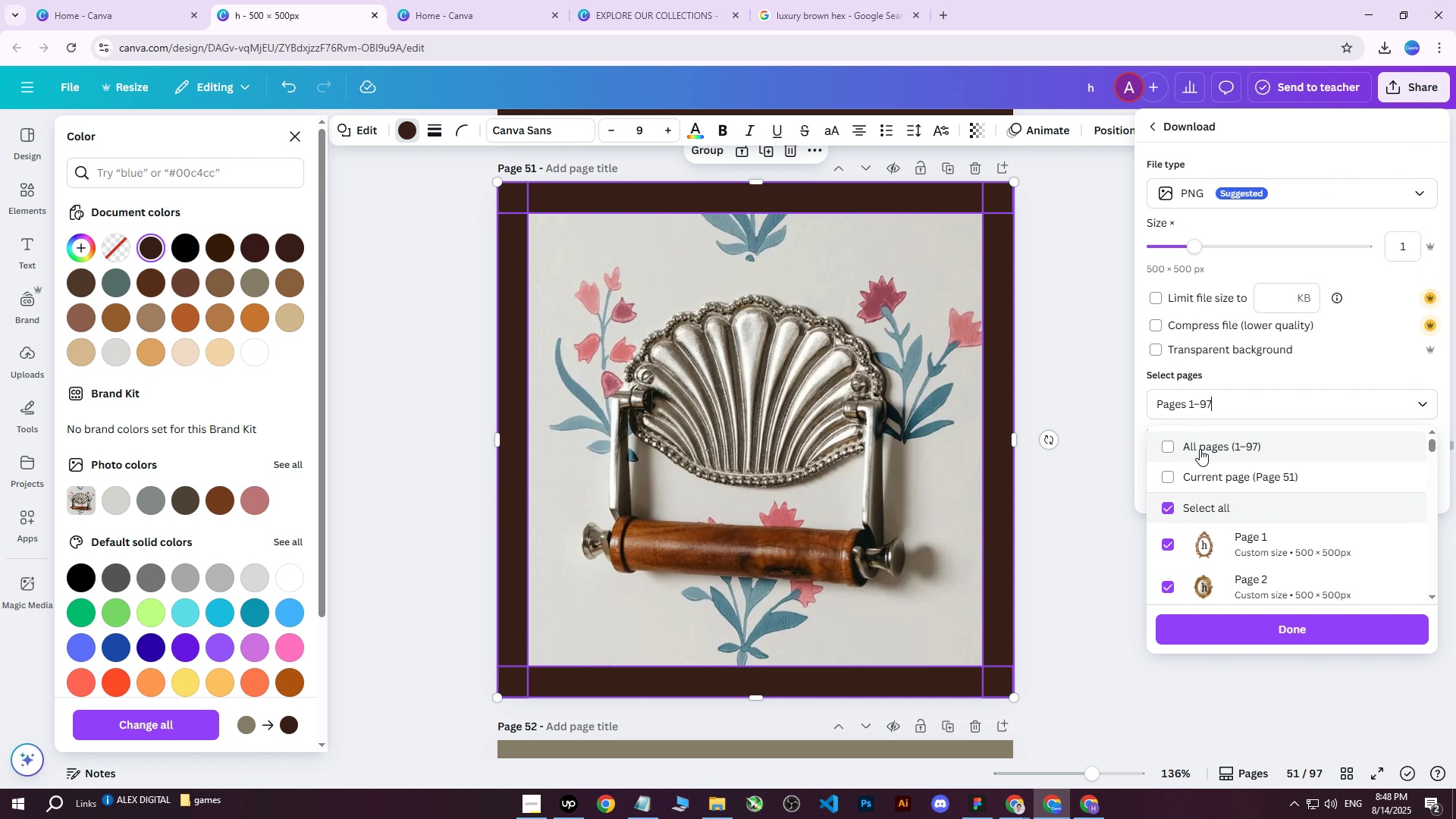 
triple_click([1200, 448])
 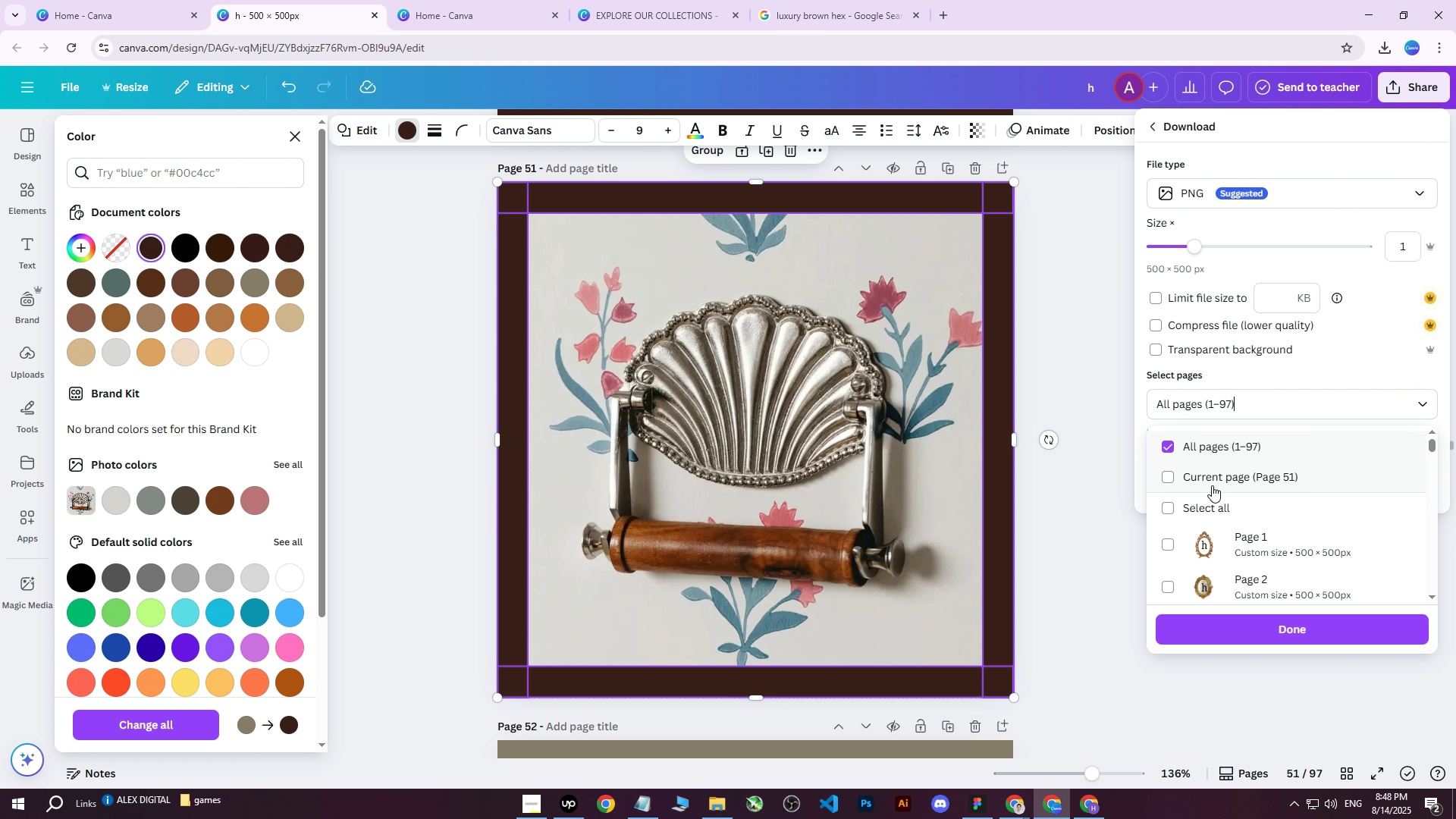 
triple_click([1212, 485])
 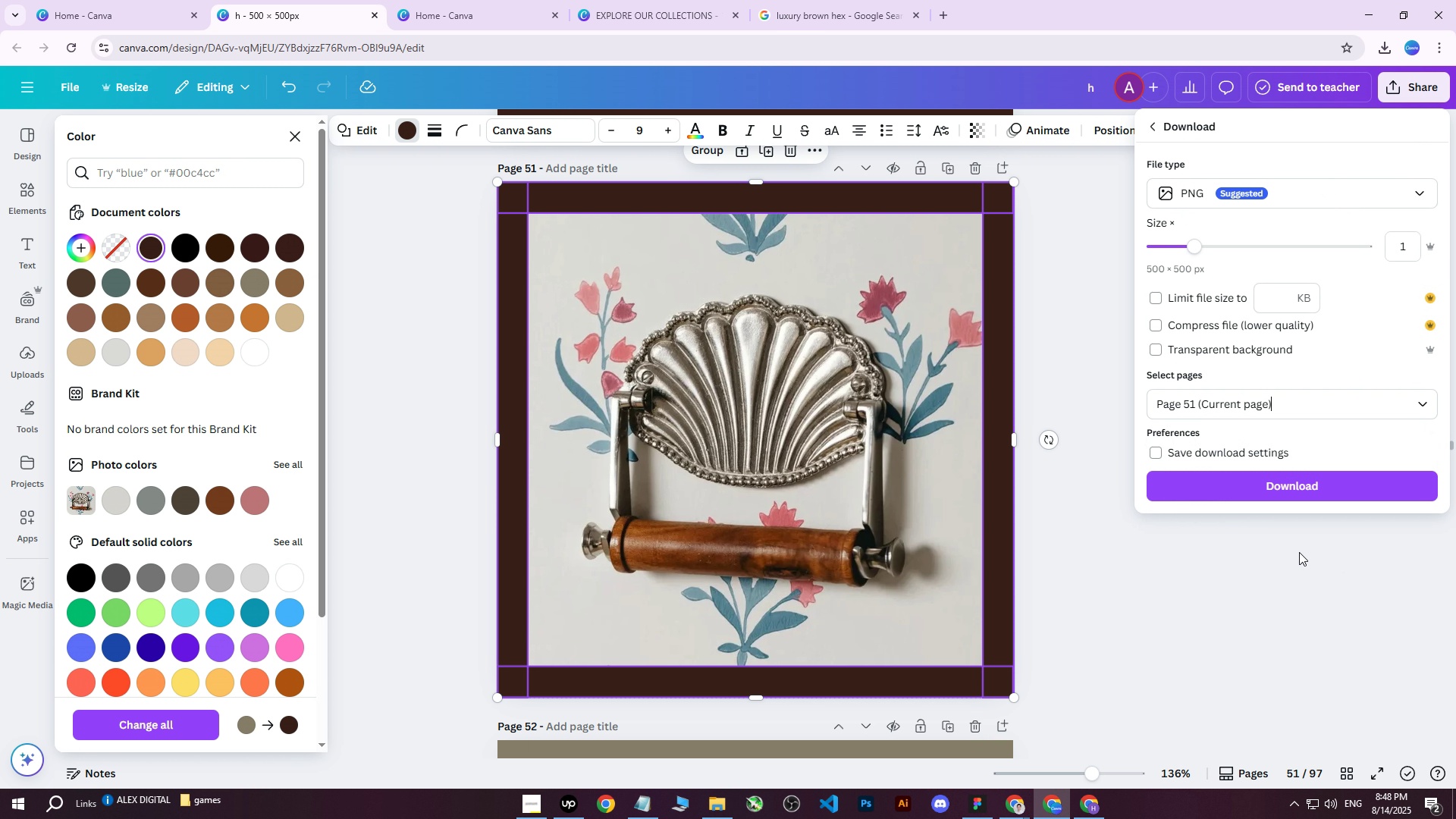 
double_click([1316, 488])
 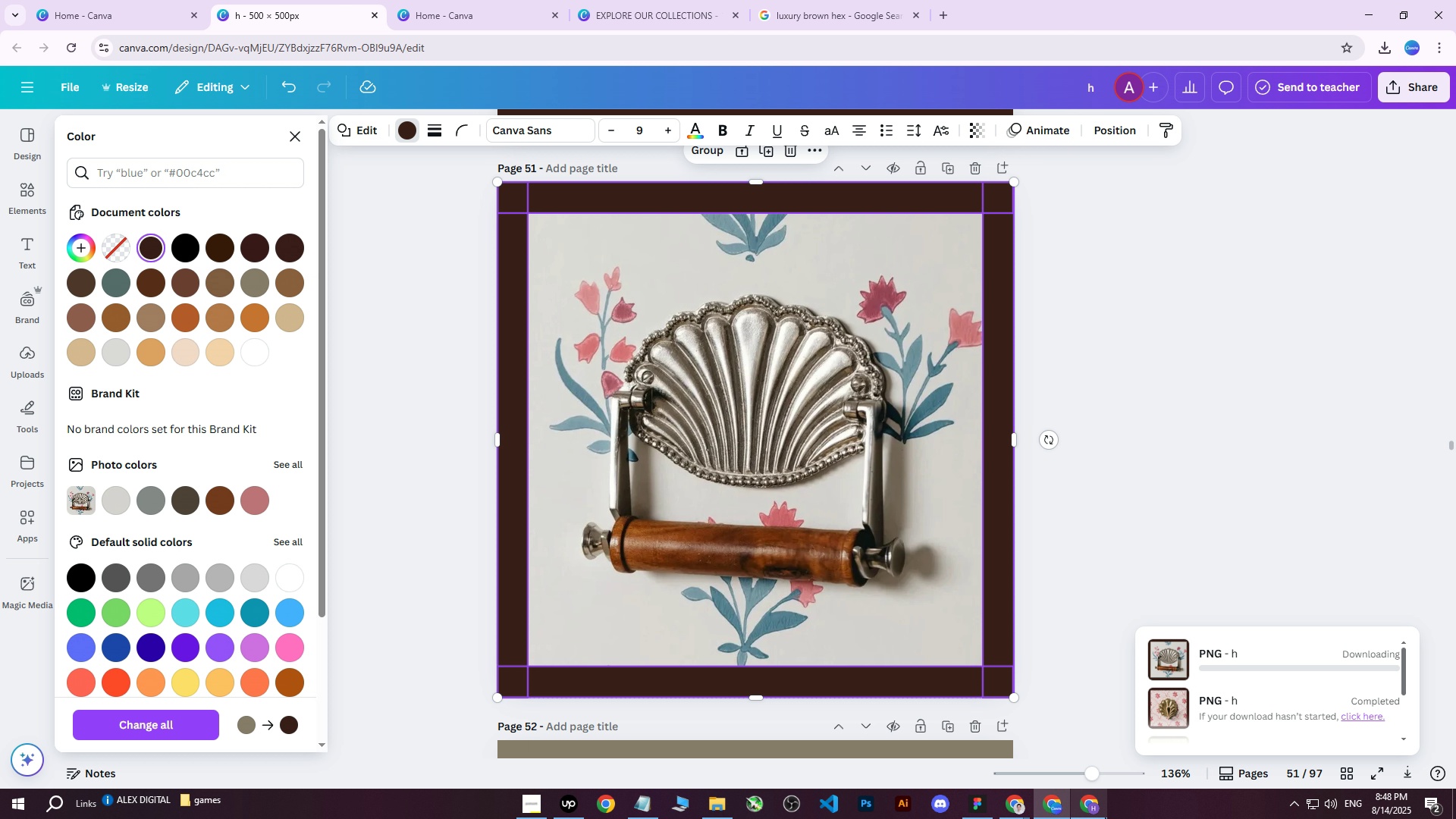 
left_click([1104, 817])
 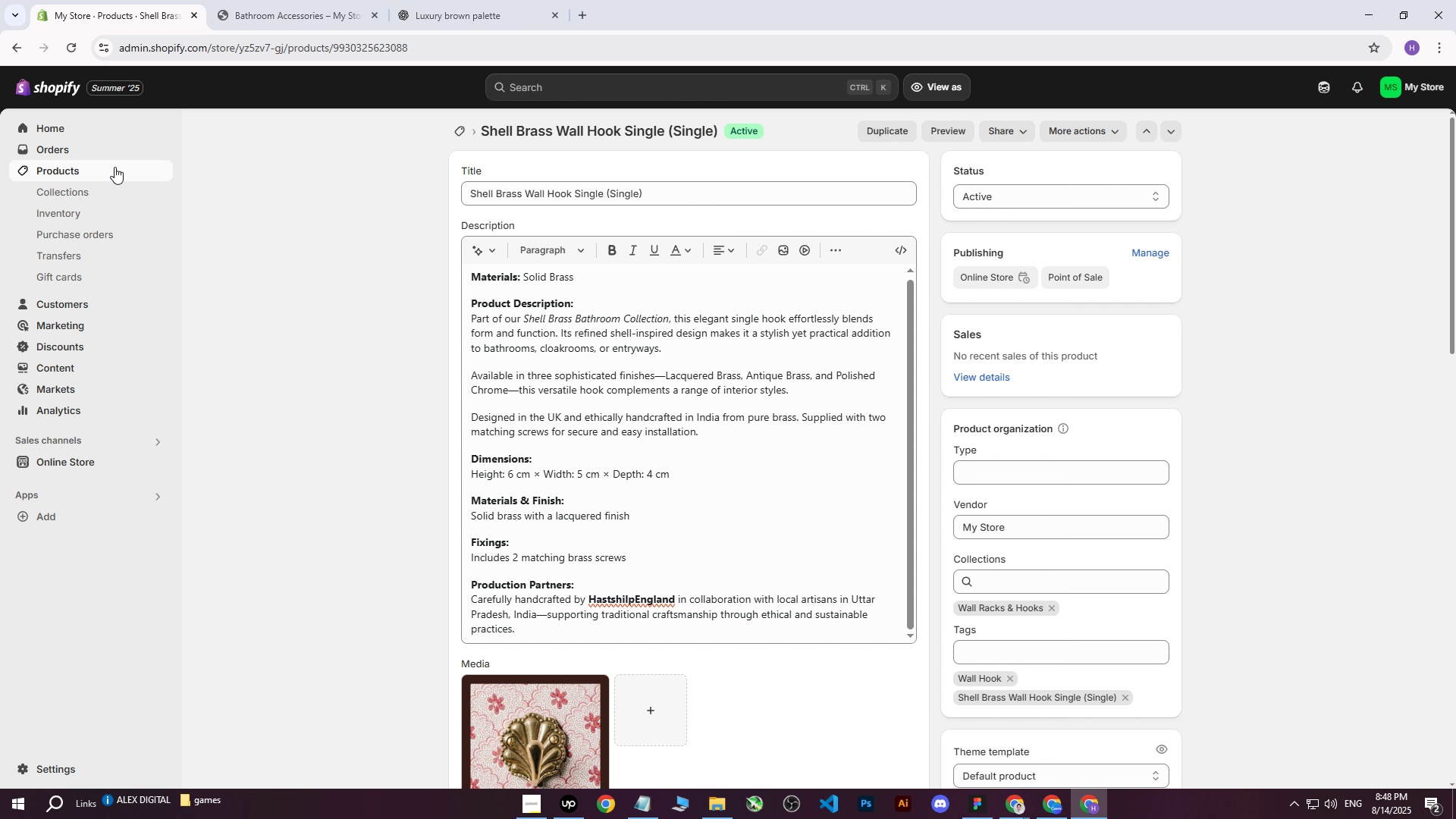 
left_click([67, 171])
 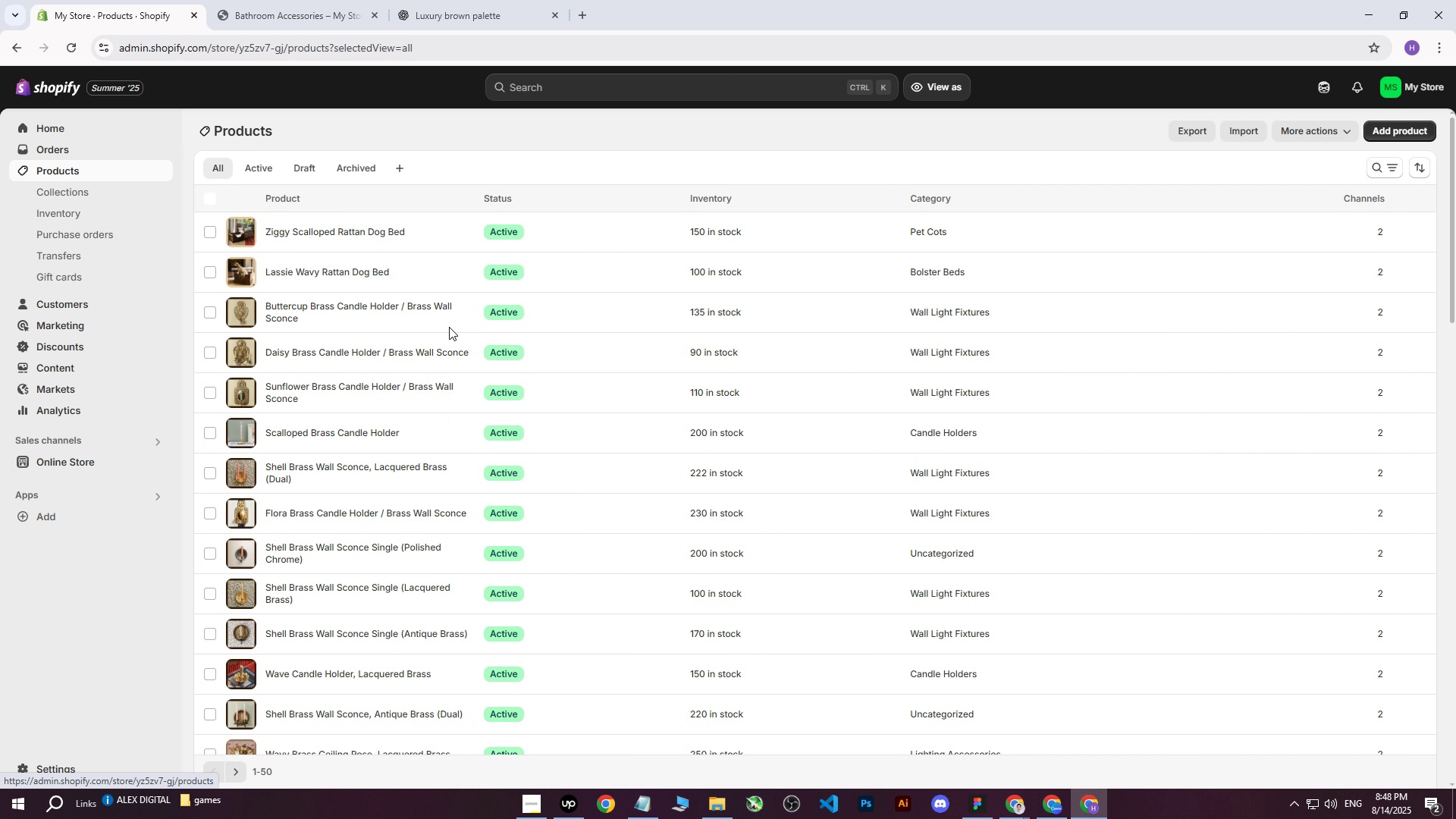 
scroll: coordinate [371, 413], scroll_direction: down, amount: 8.0
 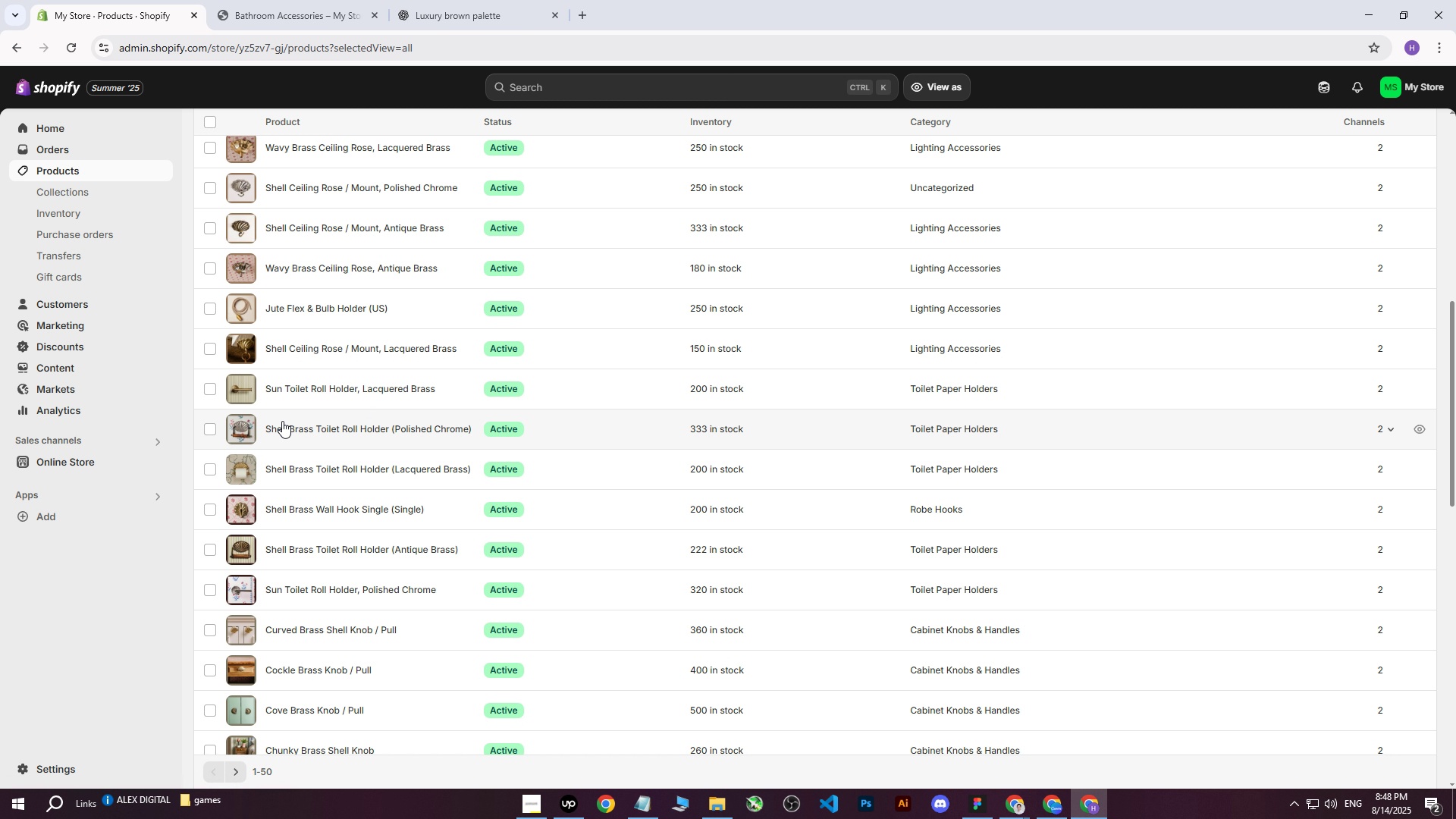 
left_click([285, 428])
 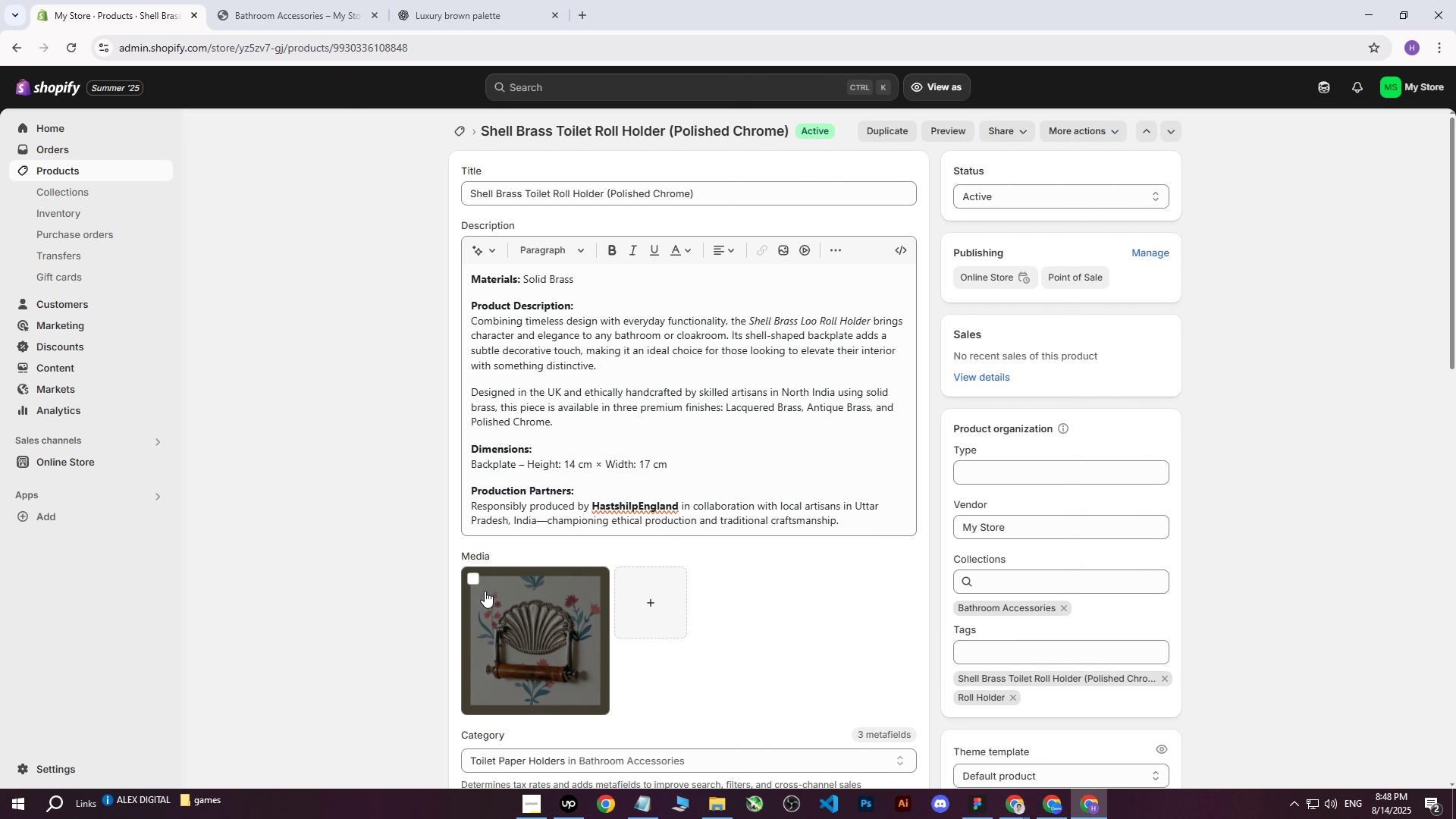 
left_click([472, 575])
 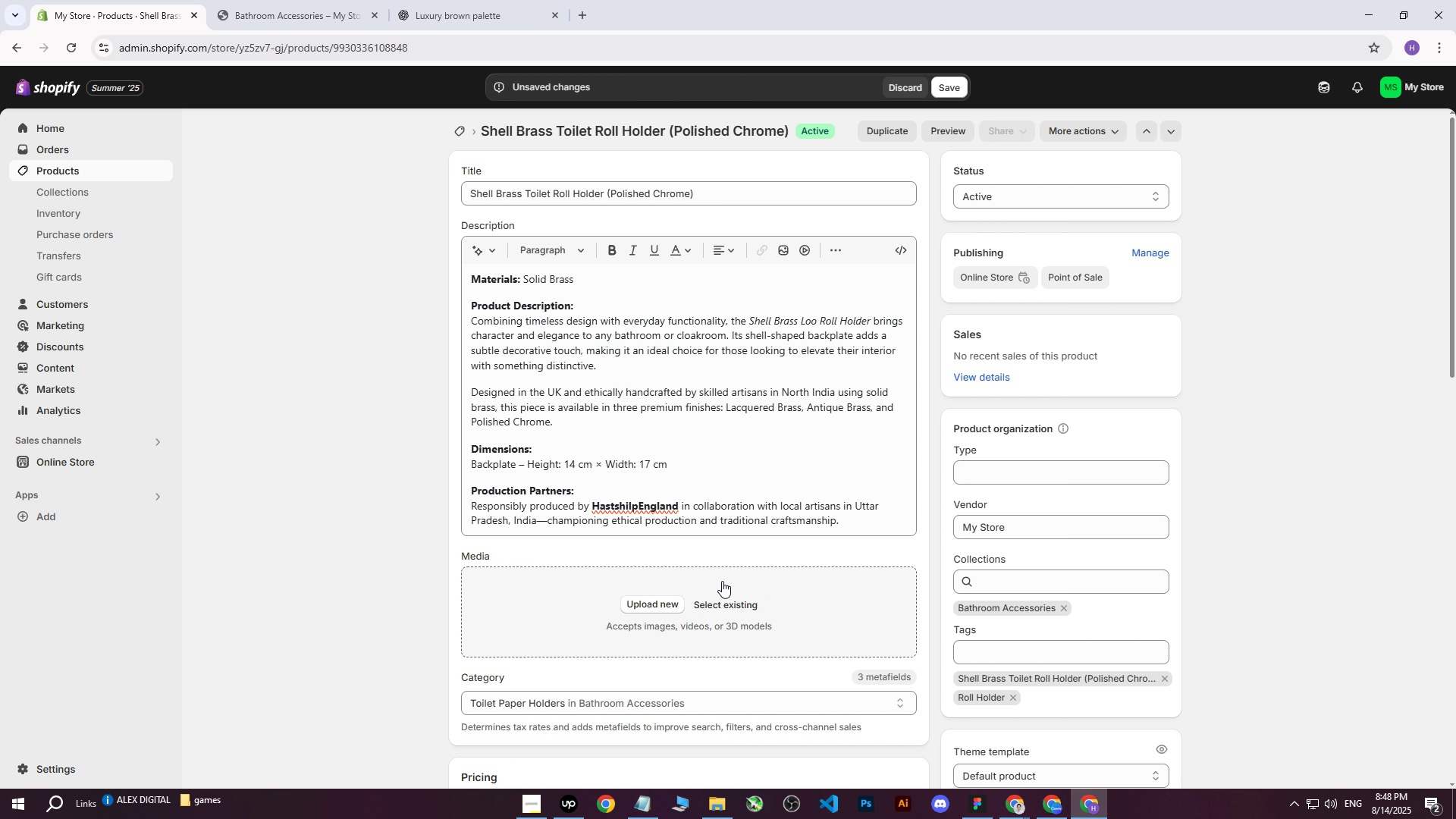 
left_click([610, 606])
 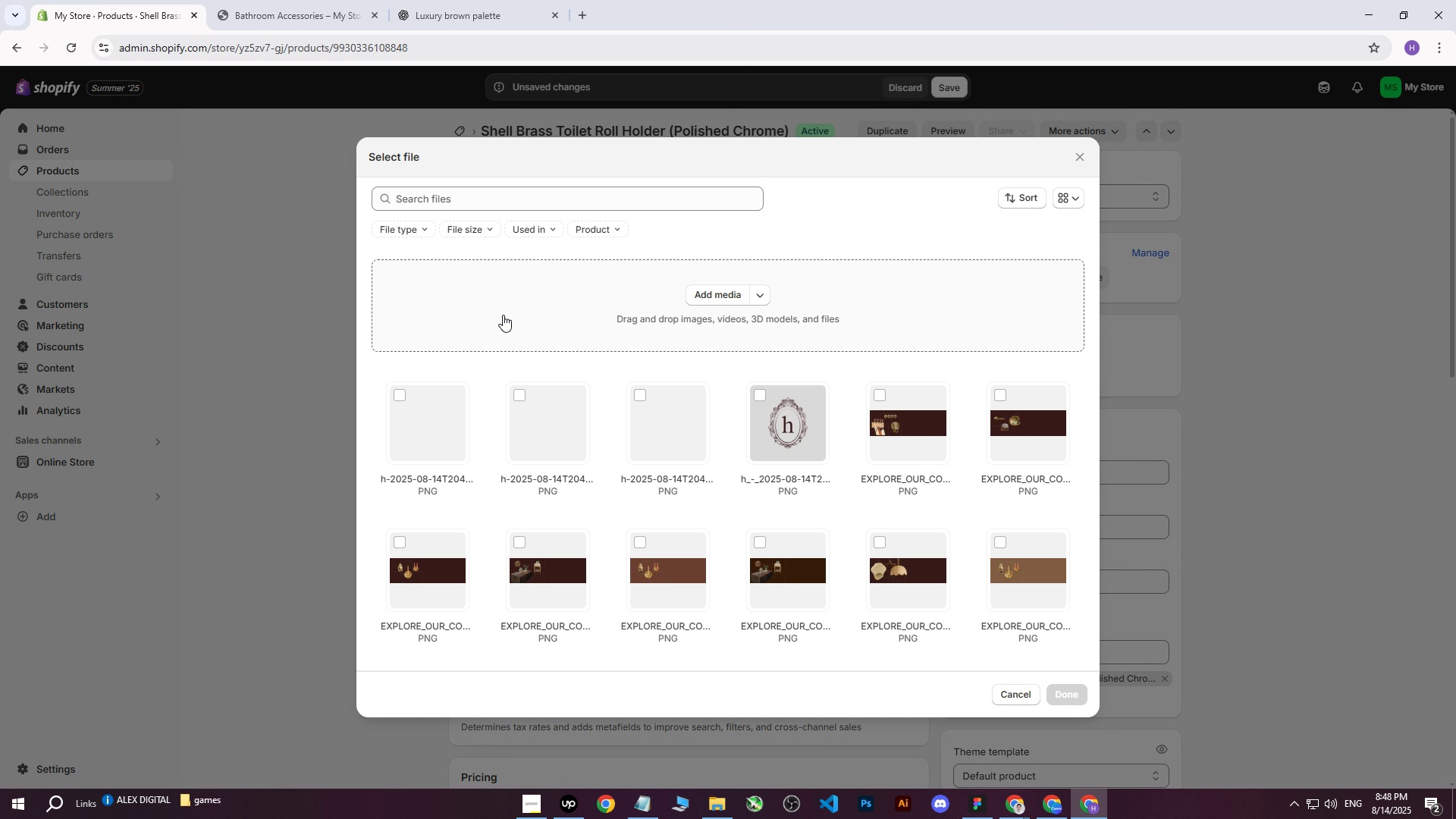 
left_click_drag(start_coordinate=[675, 303], to_coordinate=[687, 300])
 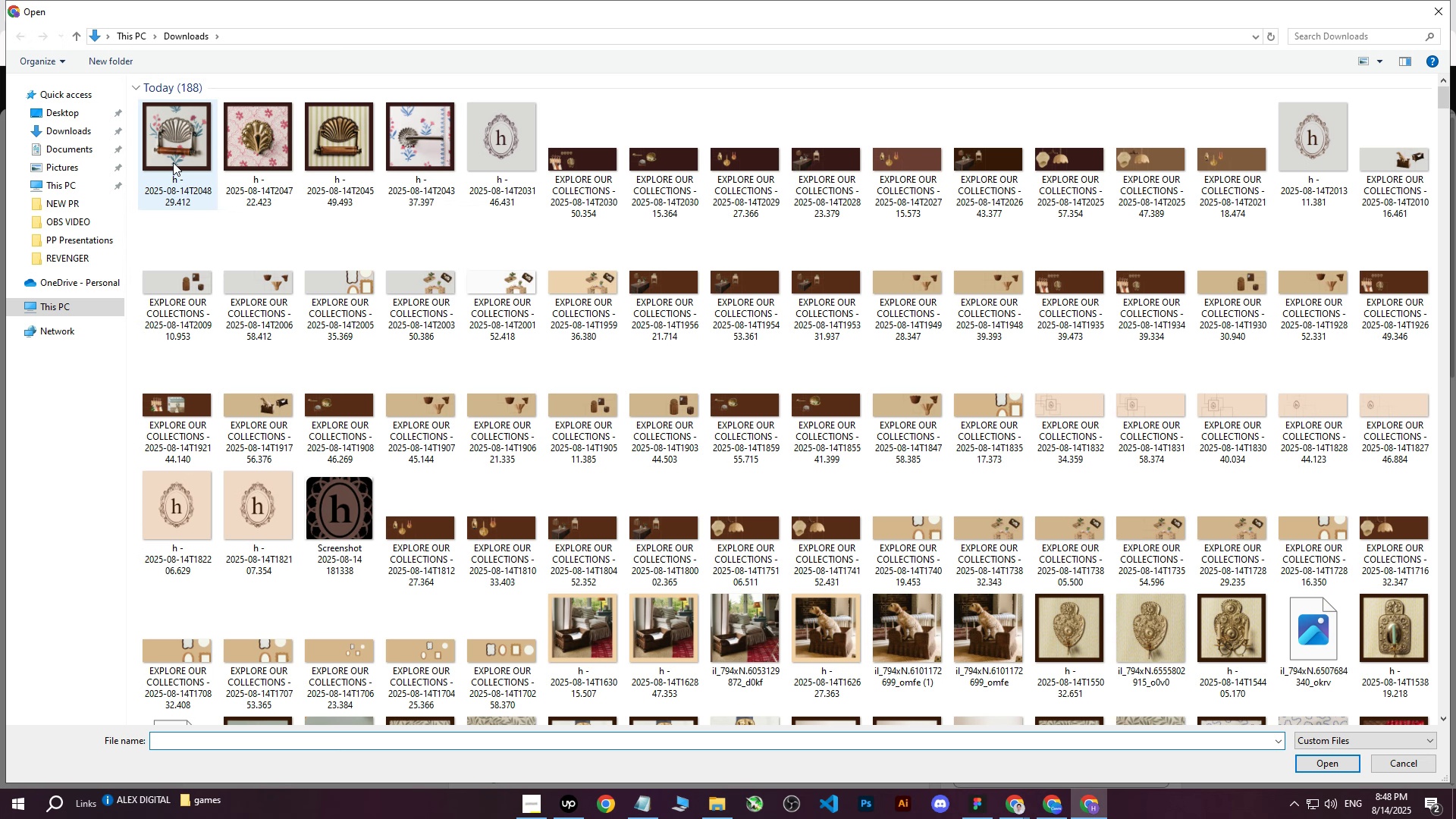 
left_click([170, 150])
 